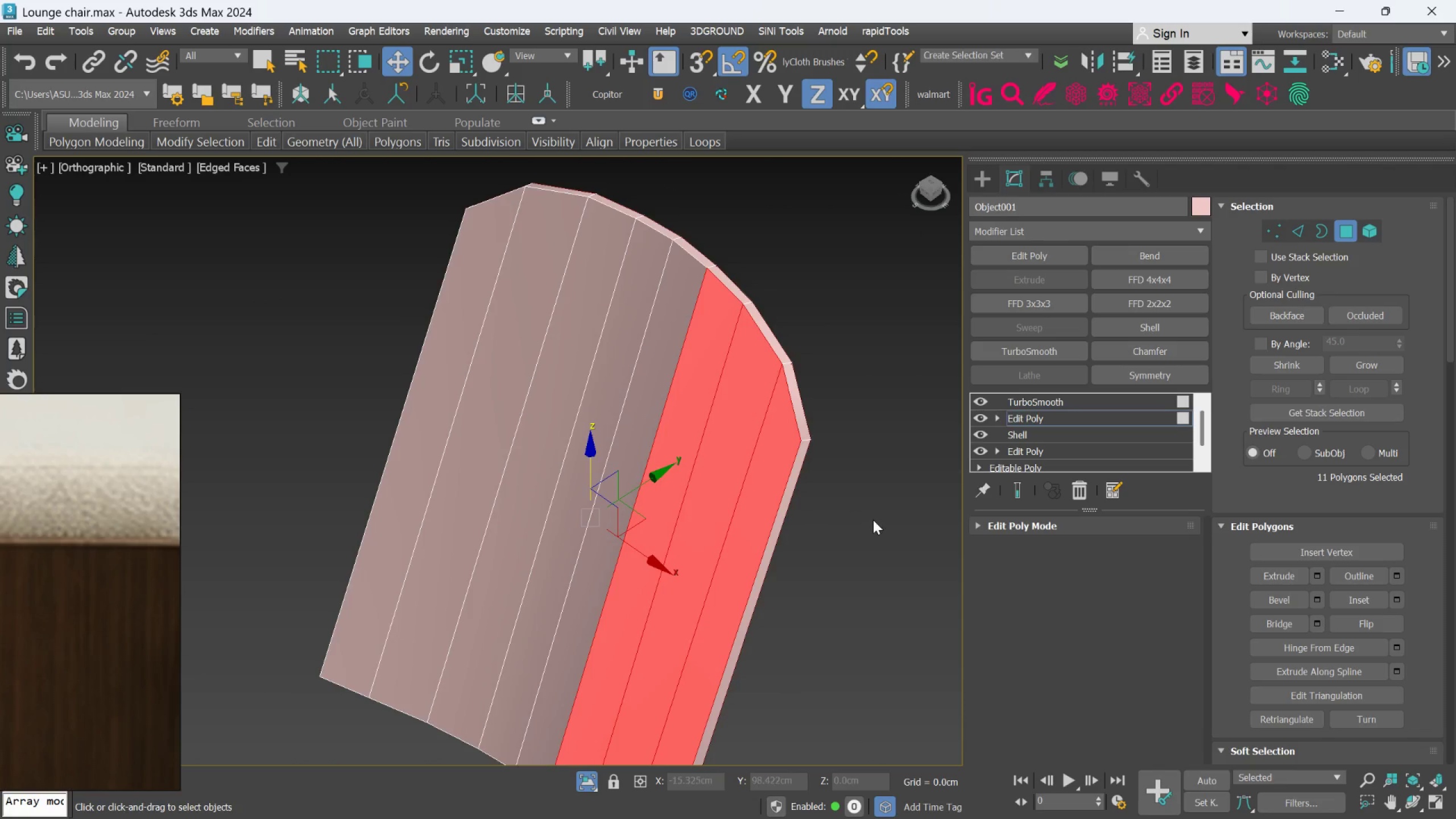 
left_click([874, 520])
 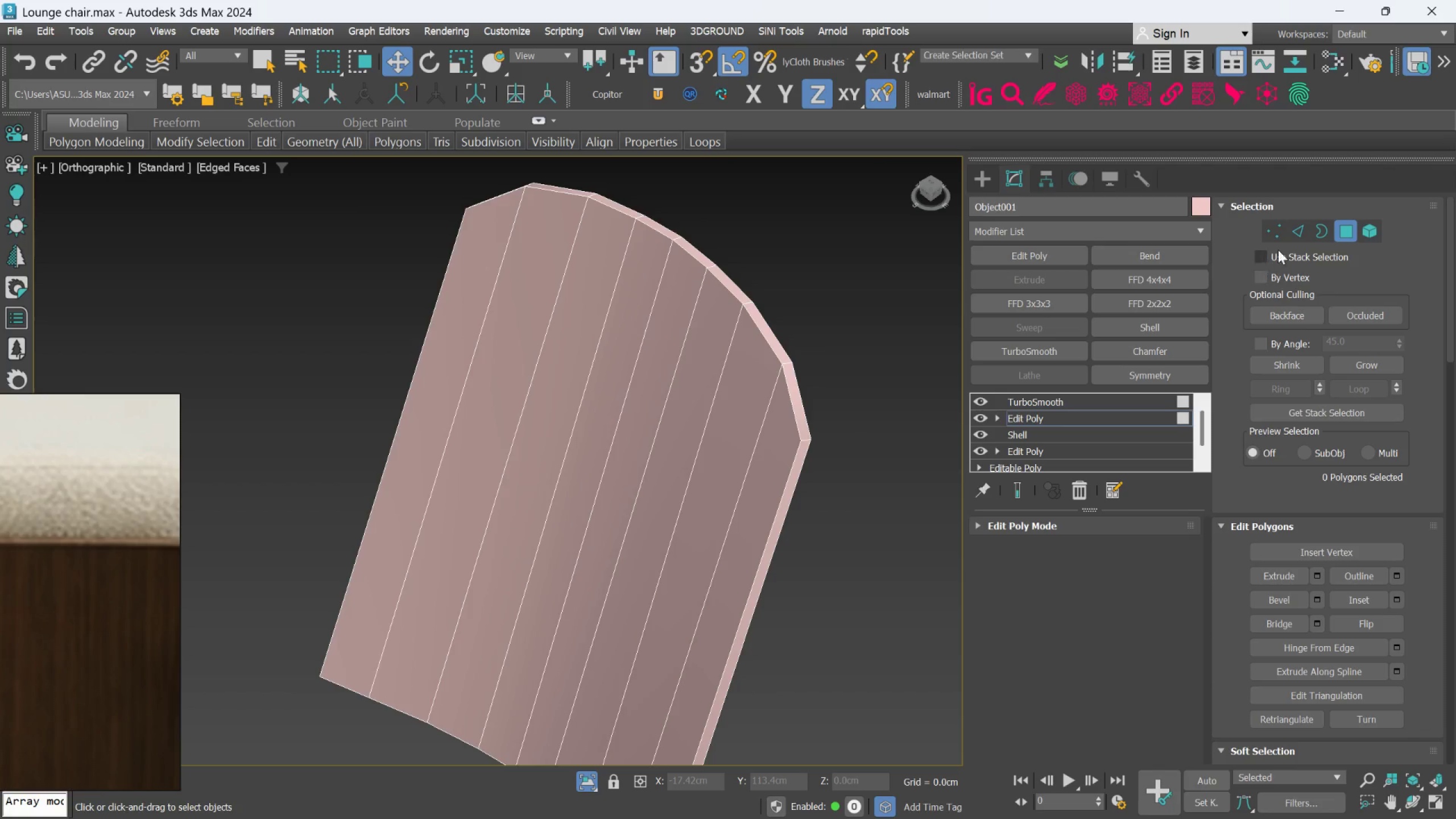 
left_click([1294, 233])
 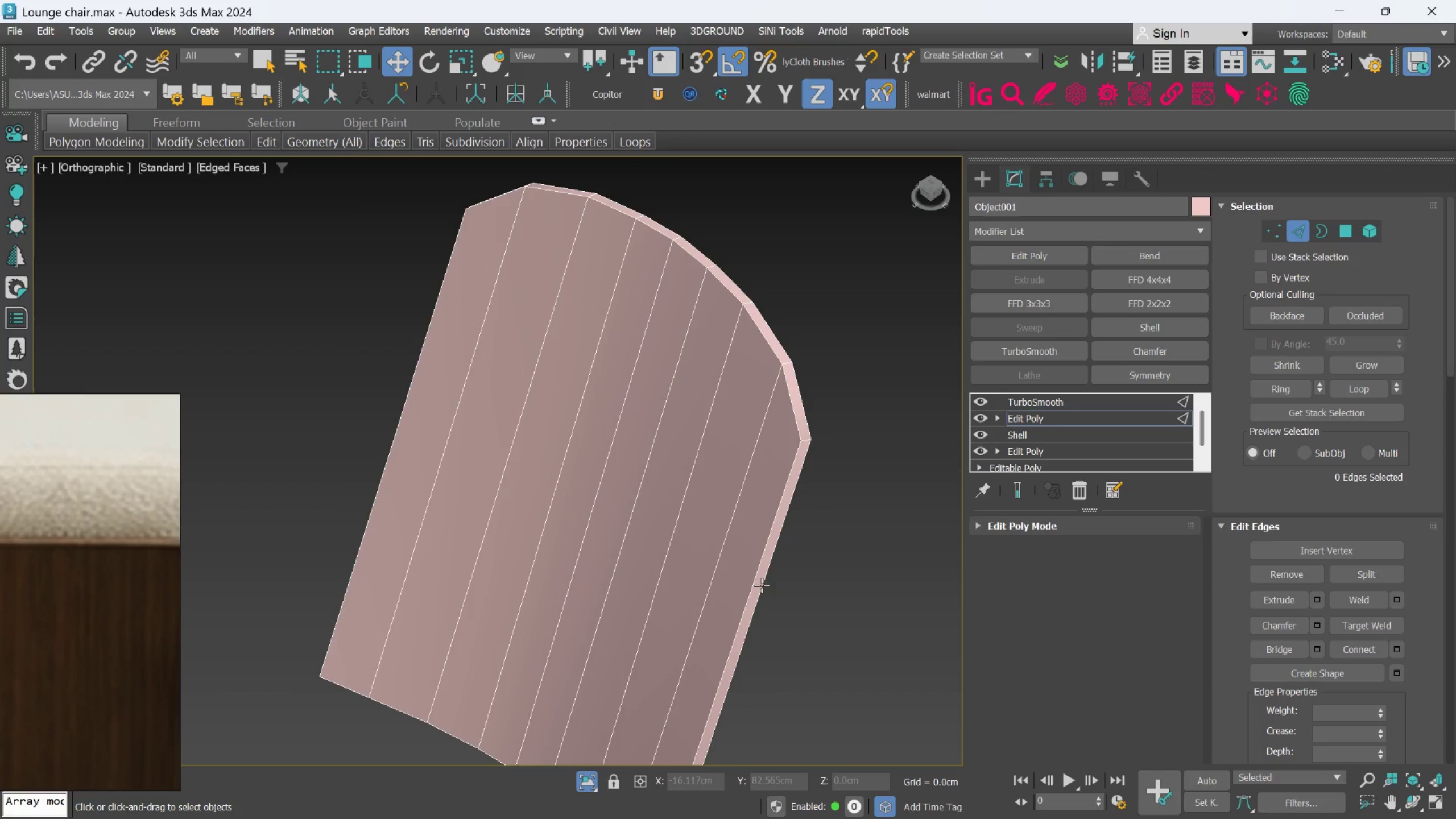 
left_click([751, 584])
 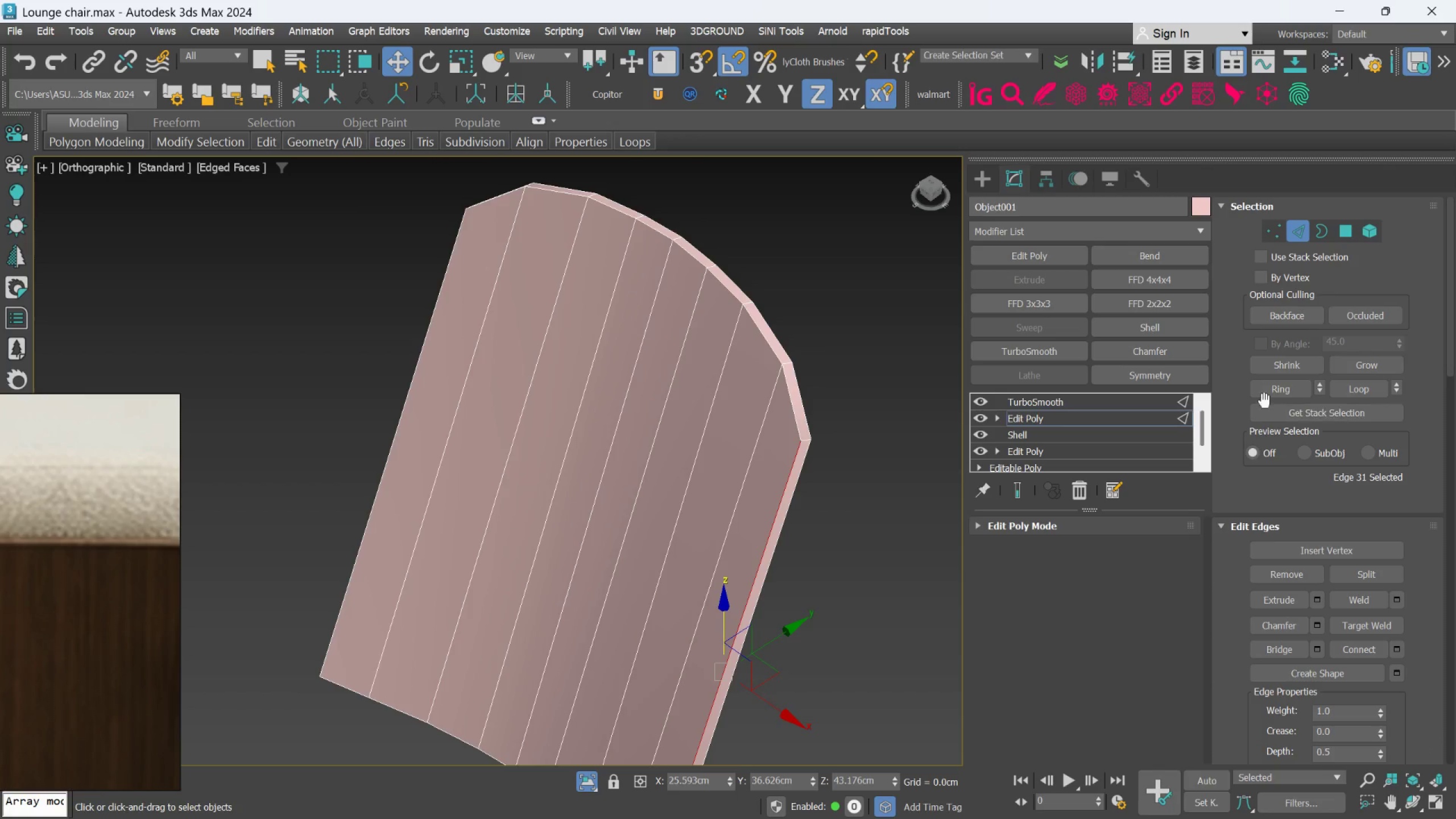 
left_click([1267, 394])
 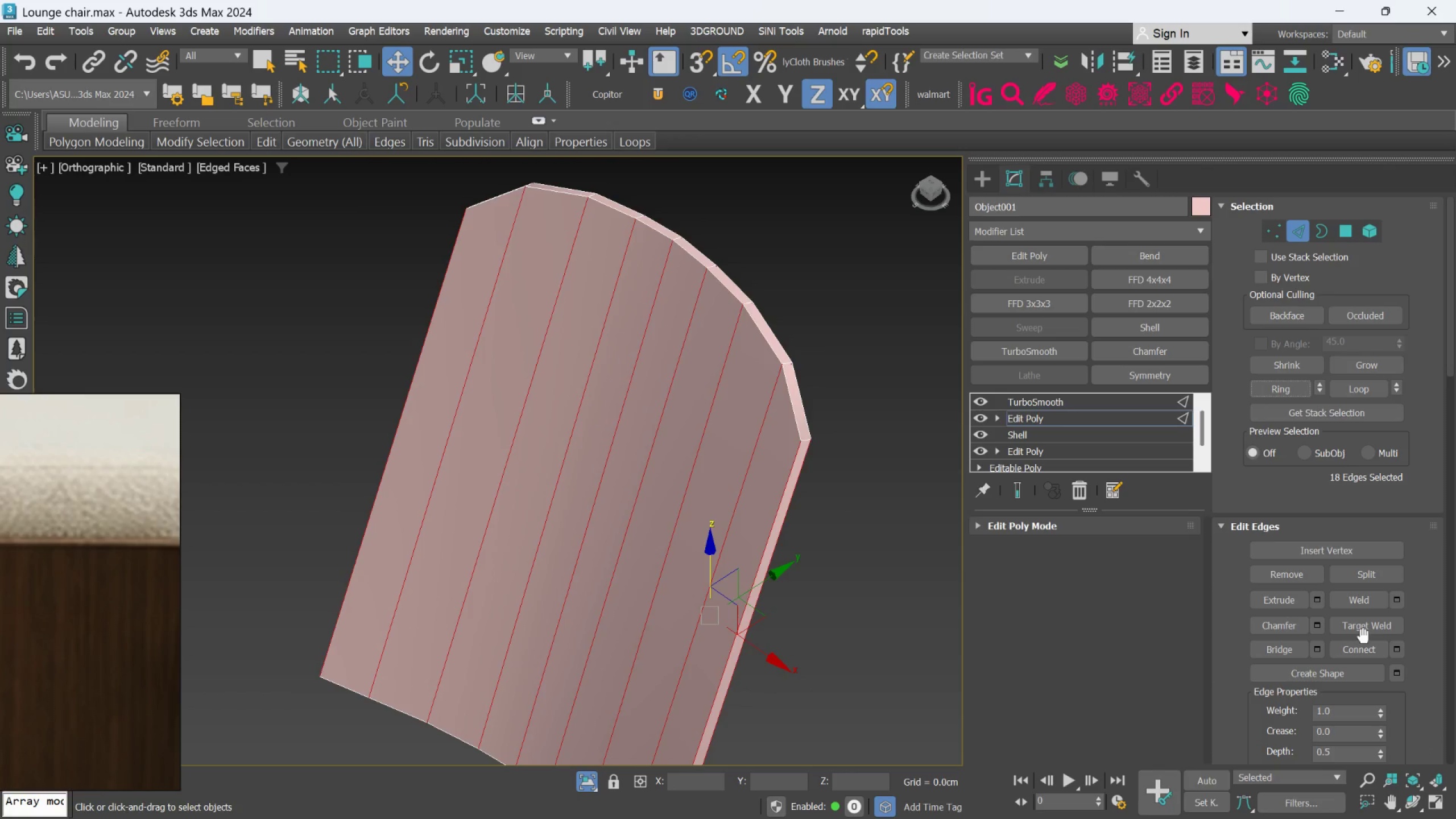 
left_click([1362, 649])
 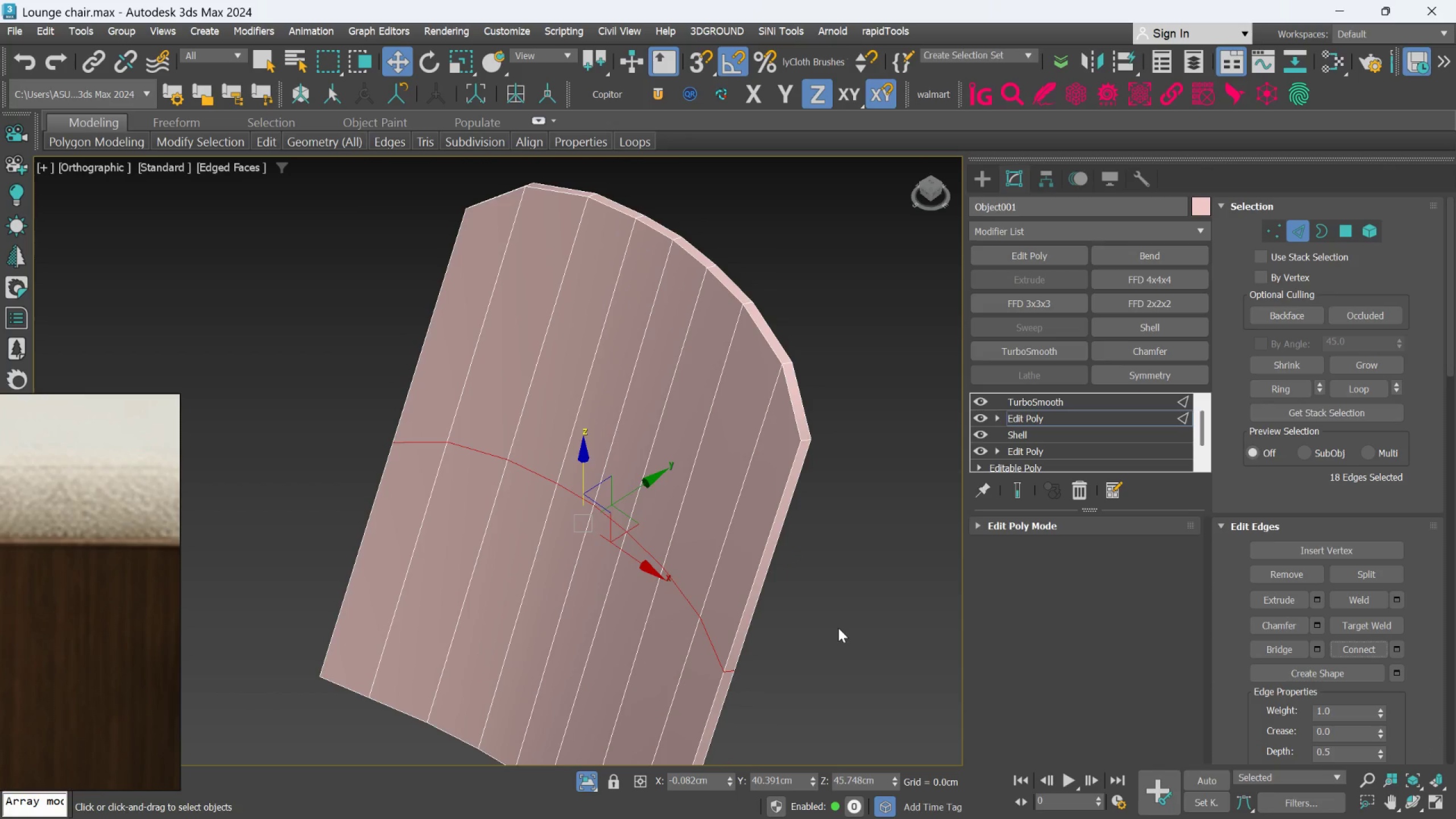 
hold_key(key=AltLeft, duration=1.08)
 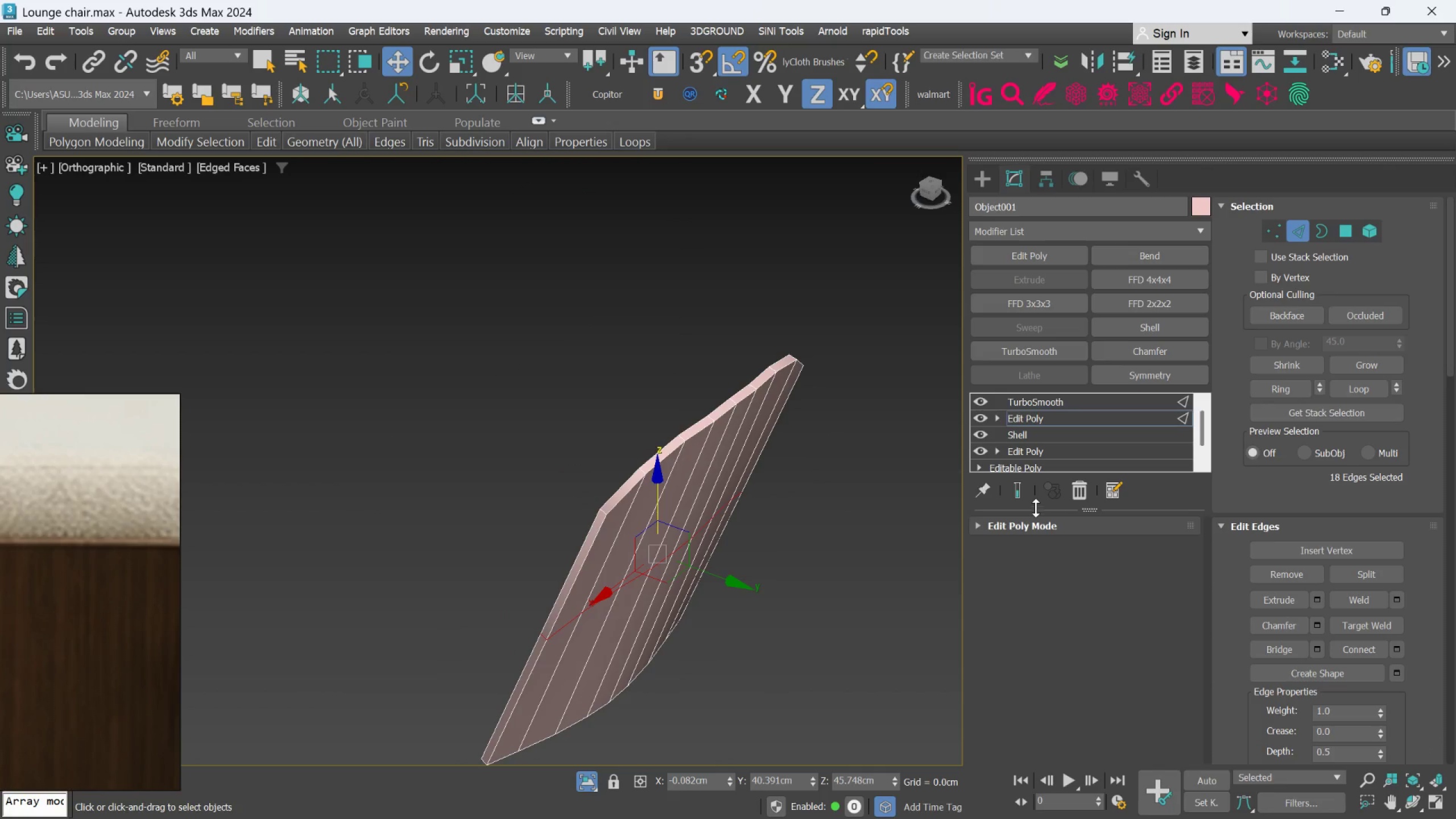 
scroll: coordinate [836, 628], scroll_direction: down, amount: 1.0
 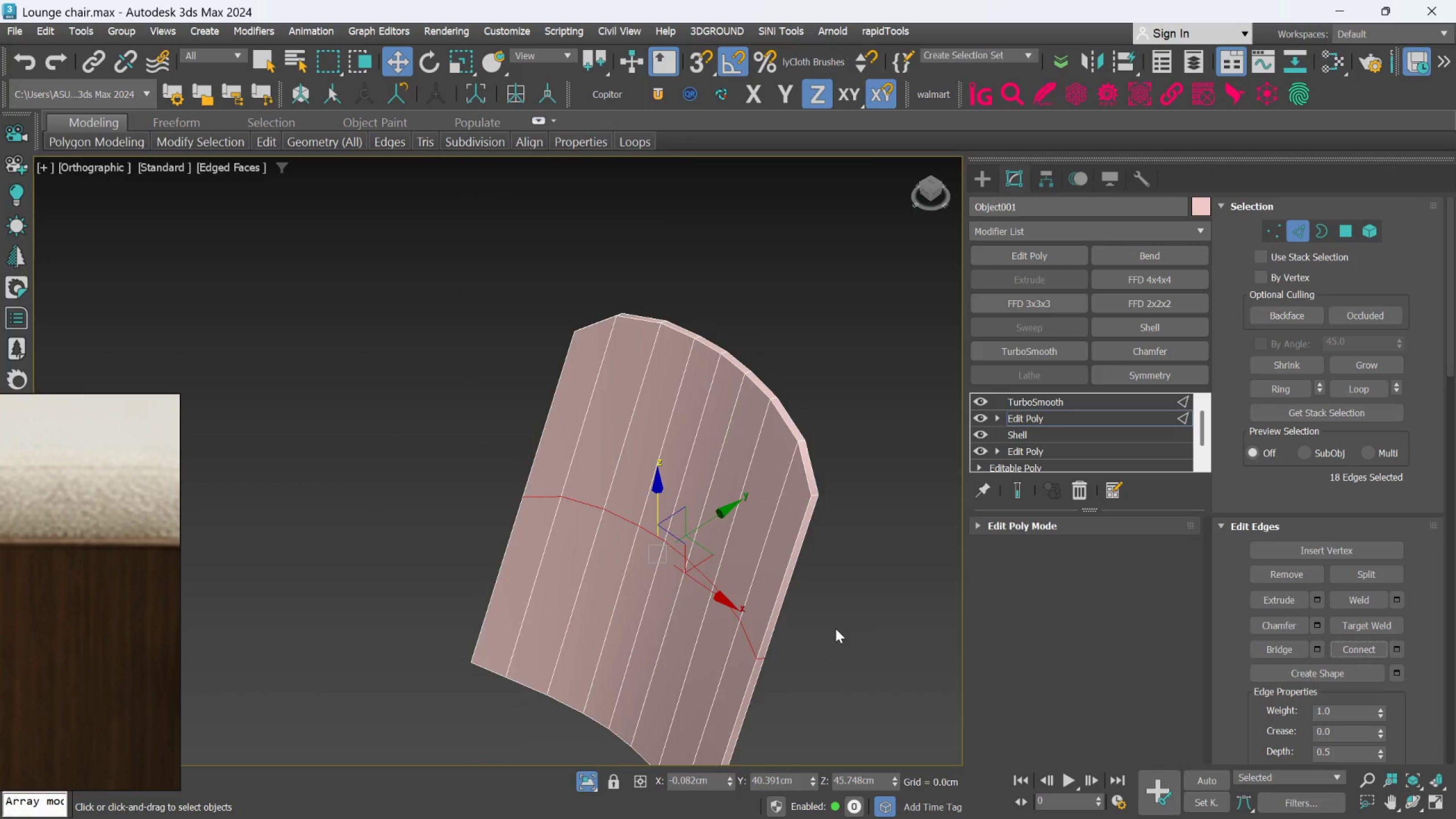 
left_click([1024, 491])
 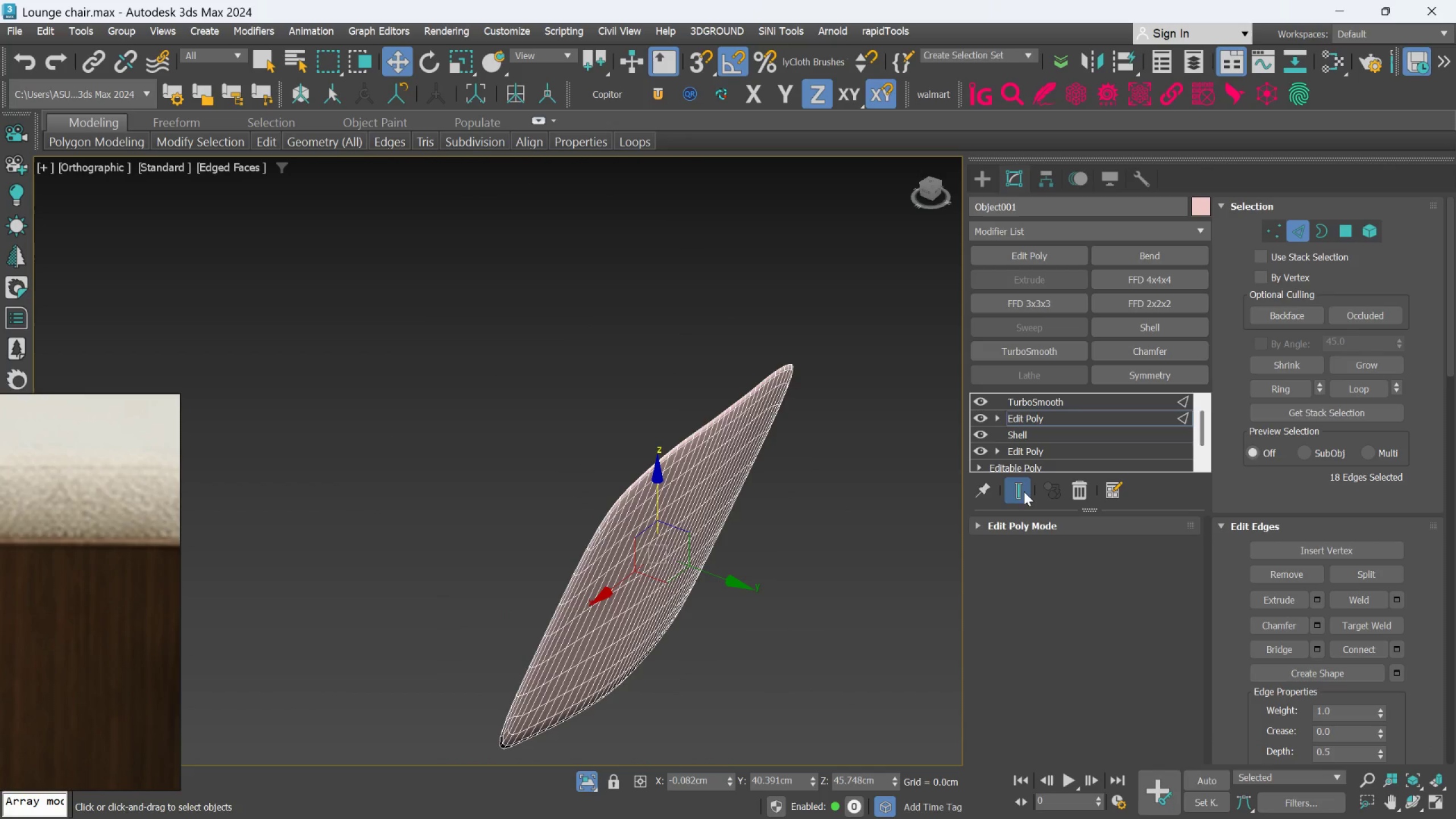 
left_click([1024, 491])
 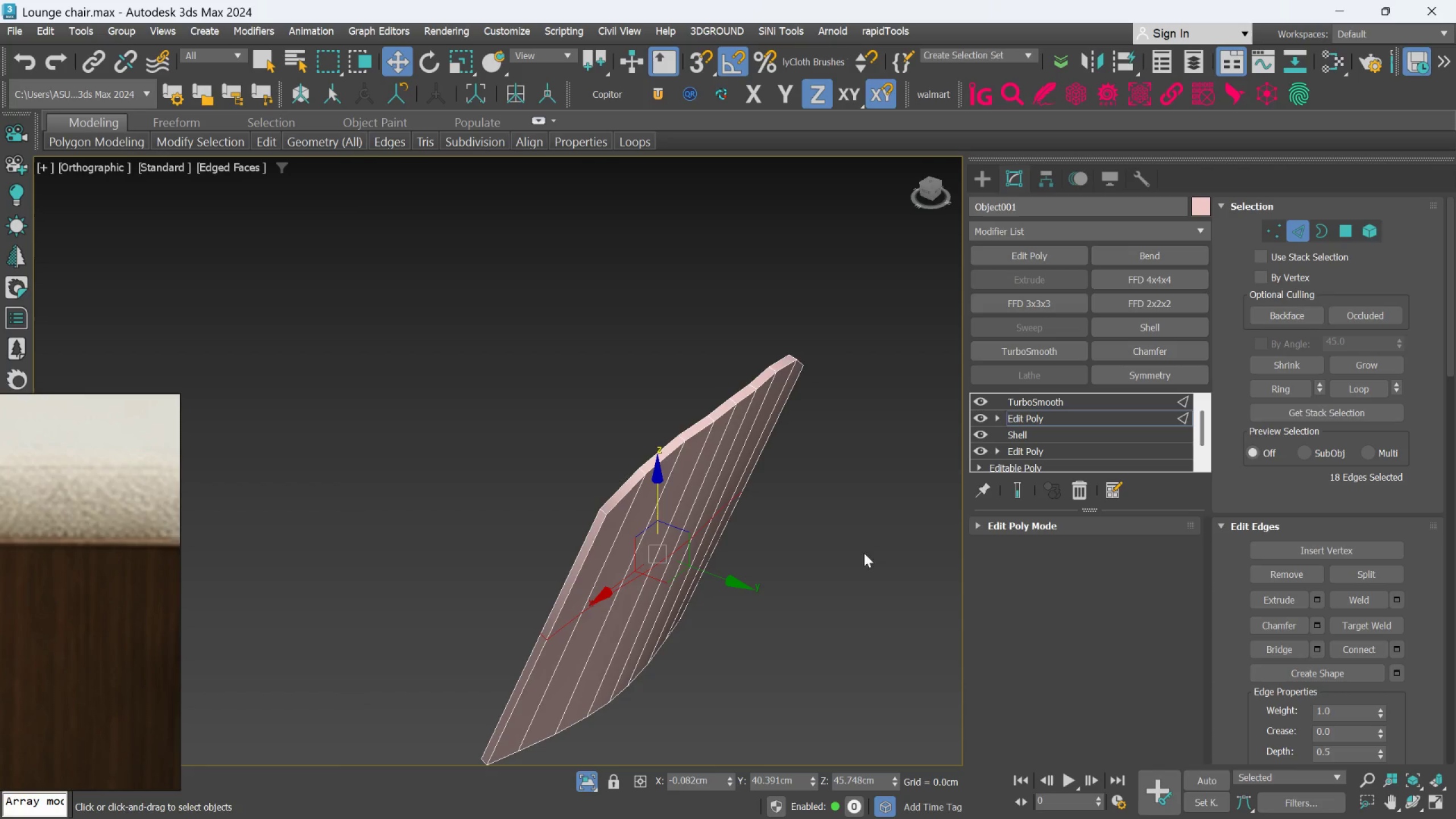 
hold_key(key=AltLeft, duration=0.7)
 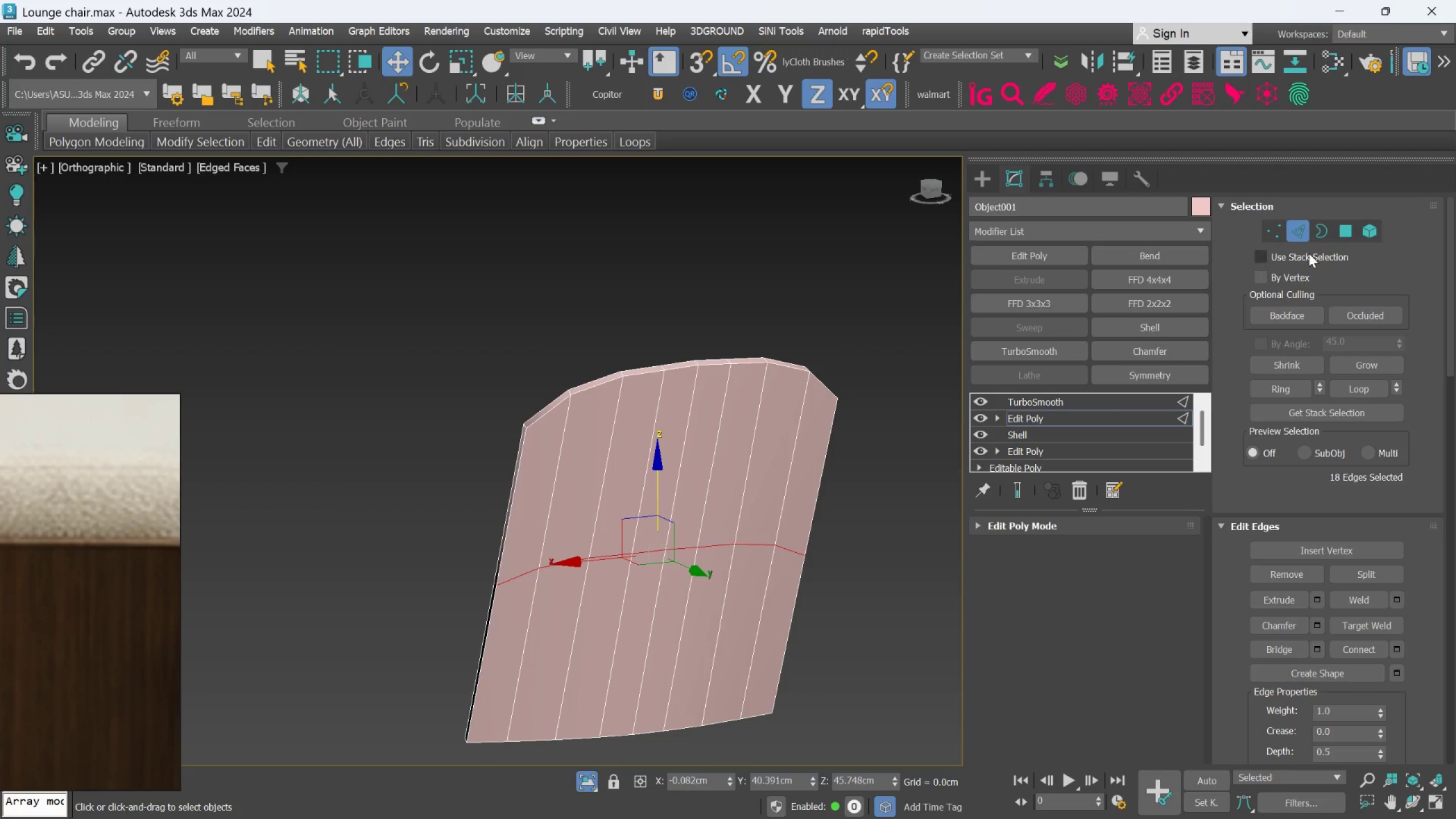 
left_click([1343, 231])
 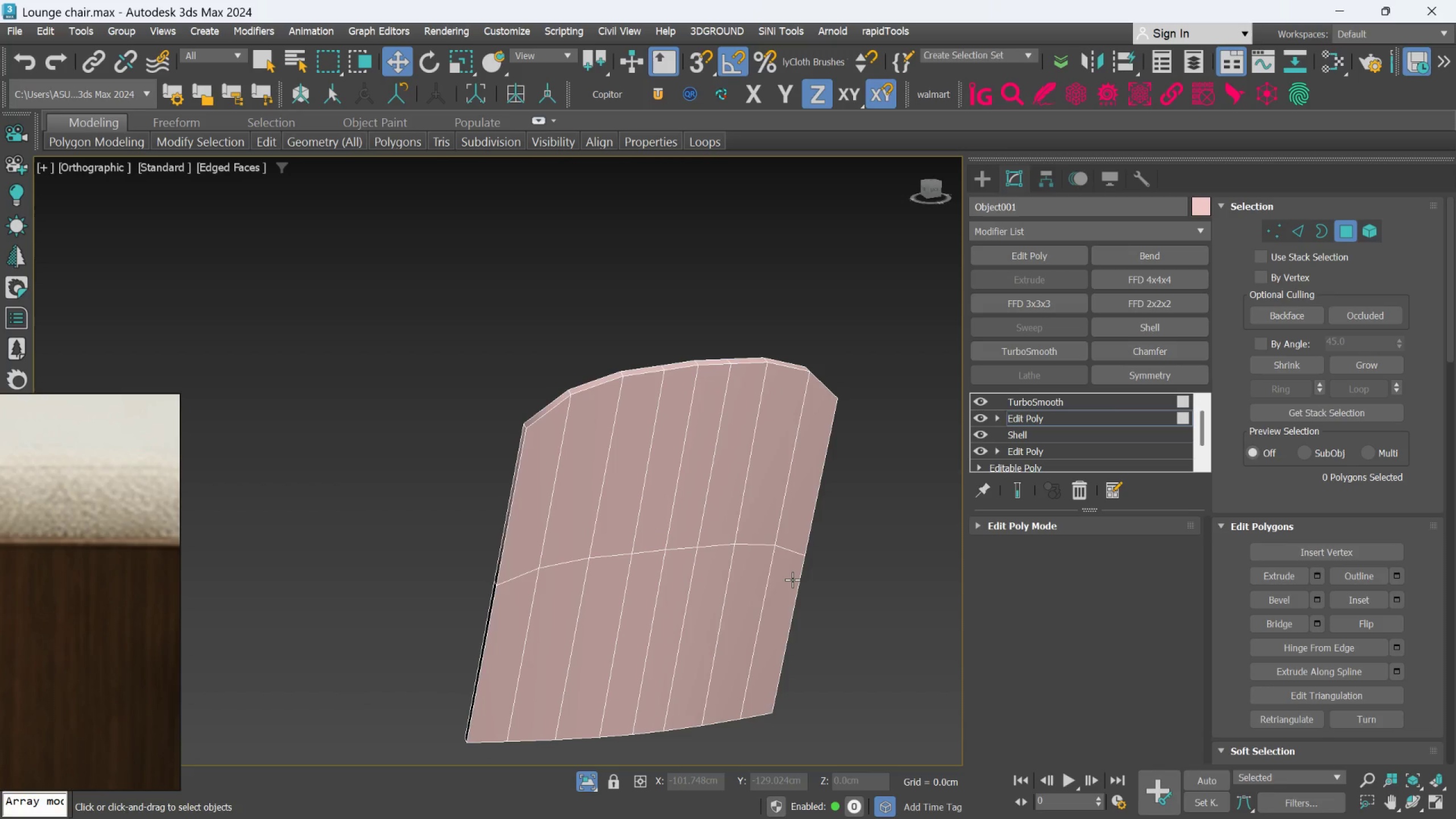 
hold_key(key=ControlLeft, duration=0.86)
left_click([792, 580])
 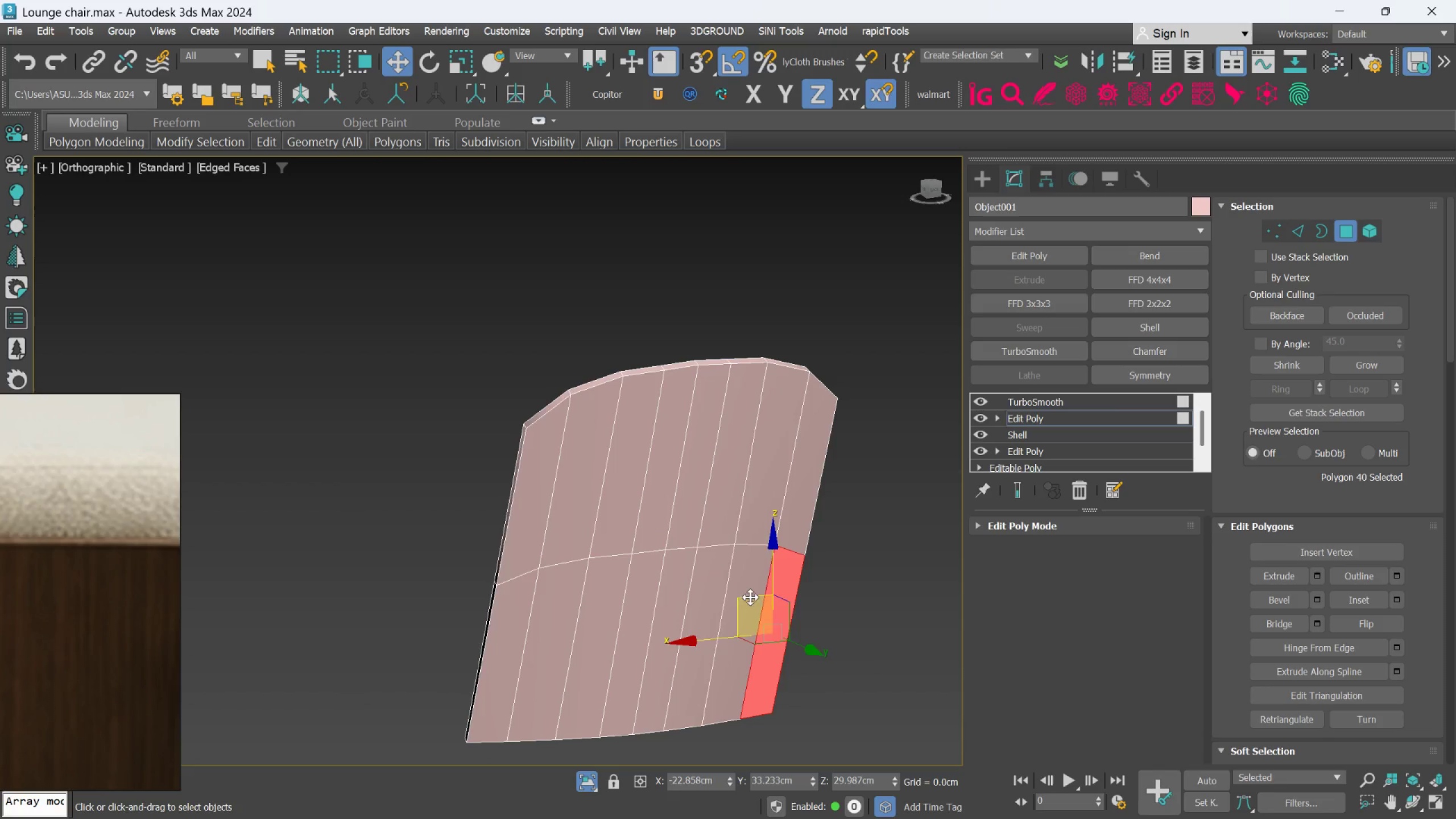 
double_click([748, 597])
 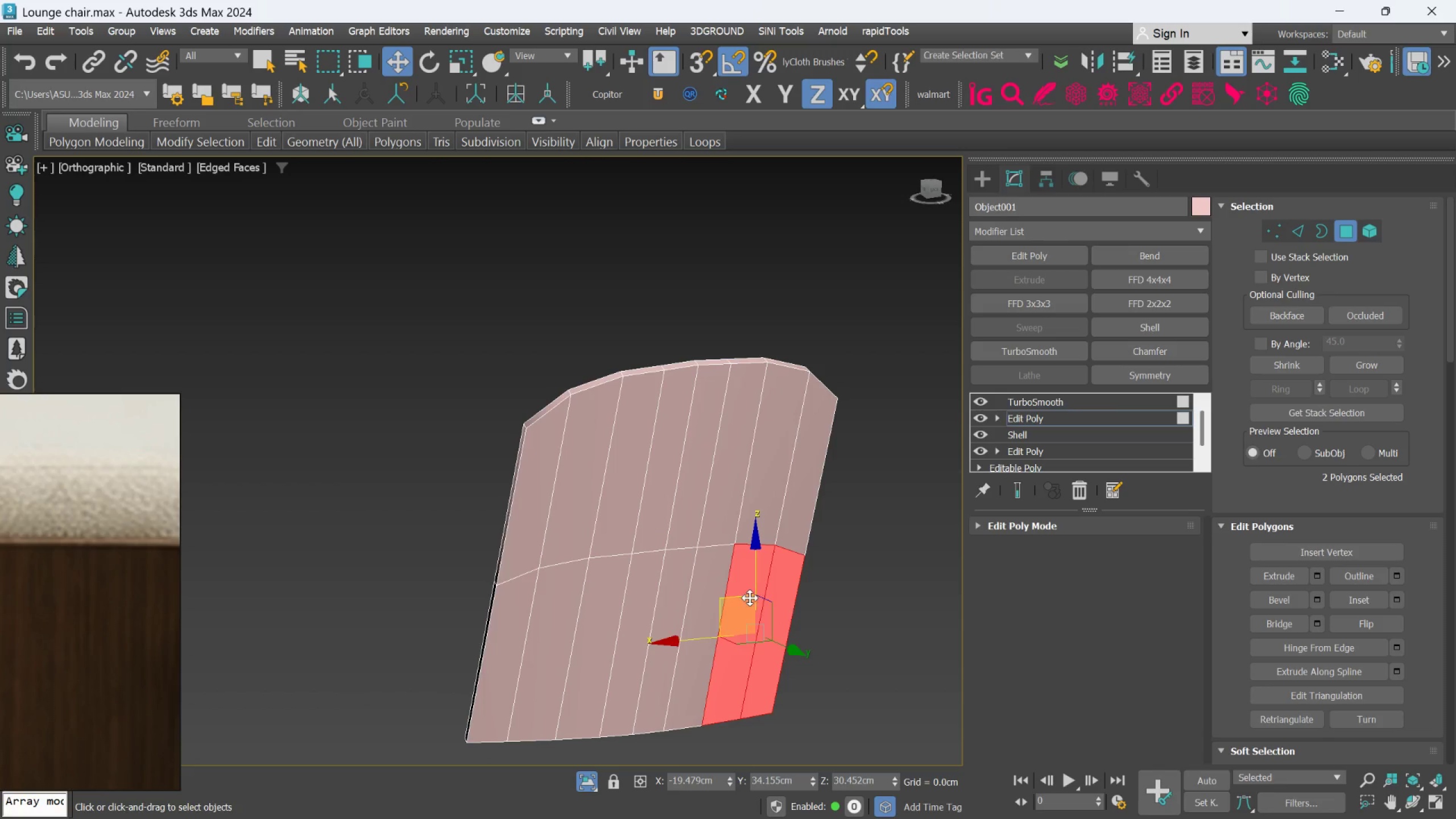 
key(Q)
 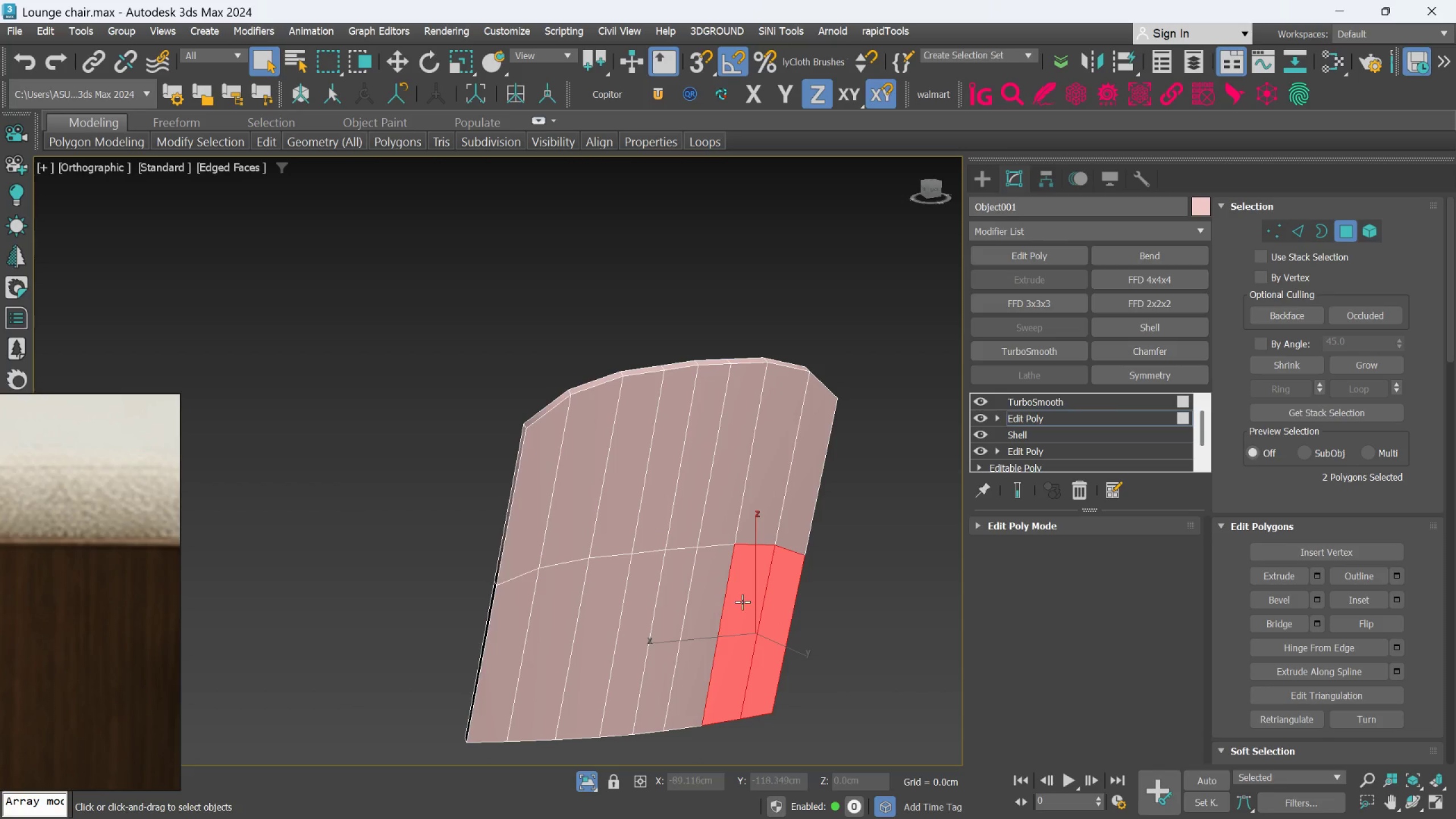 
hold_key(key=ControlLeft, duration=1.5)
left_click([701, 612])
 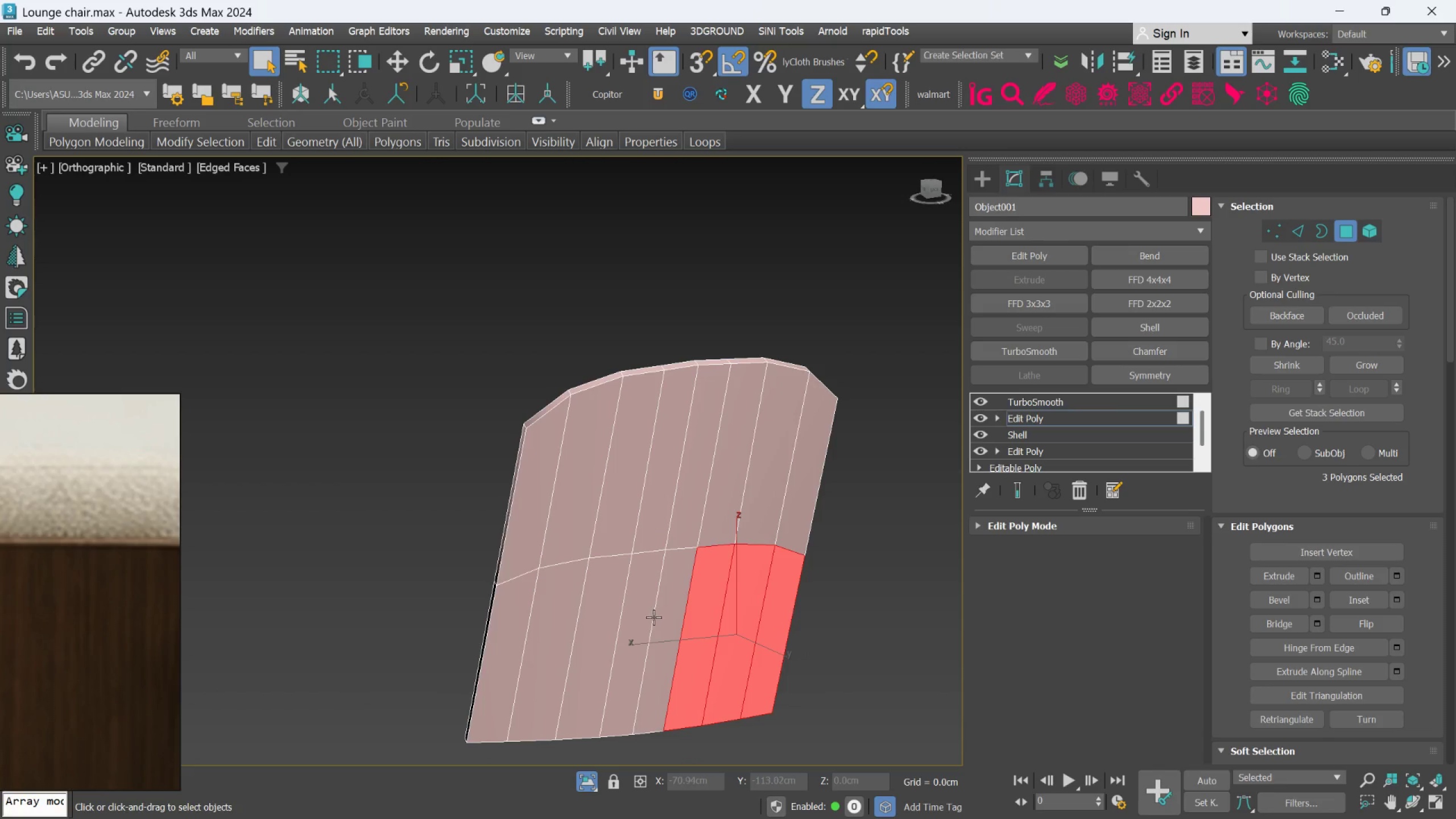 
double_click([653, 617])
 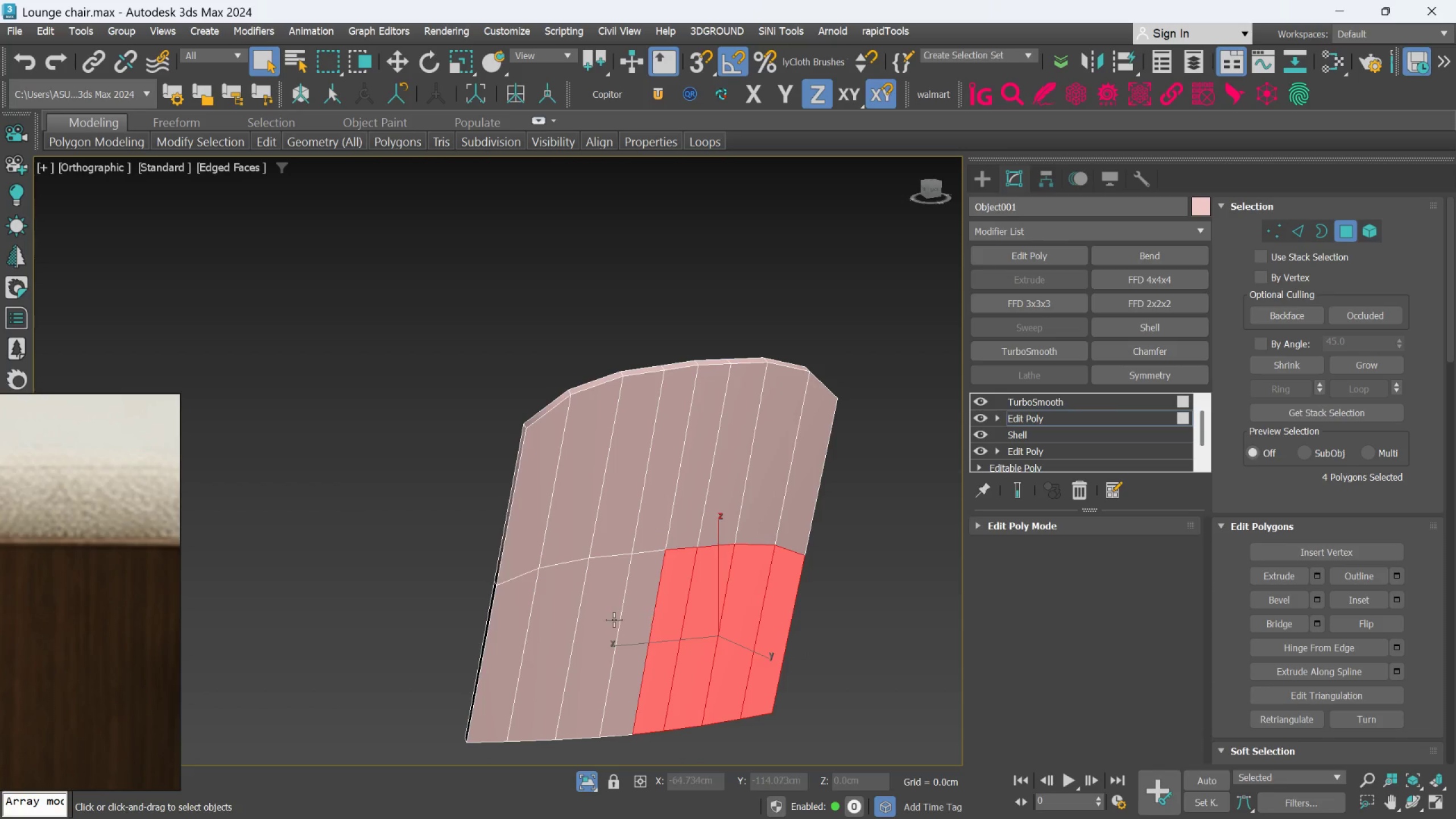 
triple_click([614, 618])
 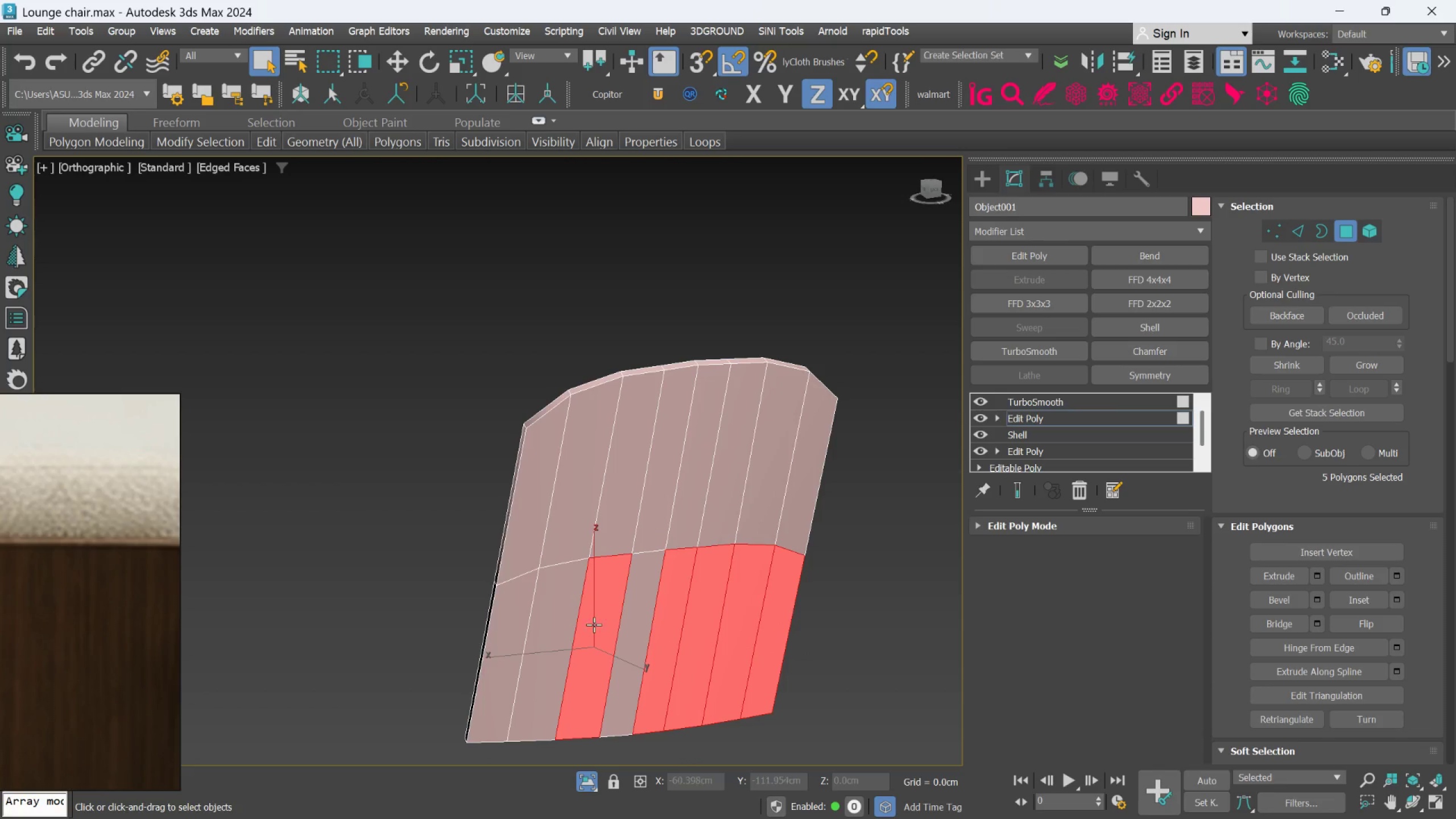 
hold_key(key=ControlLeft, duration=1.52)
left_click([549, 621])
 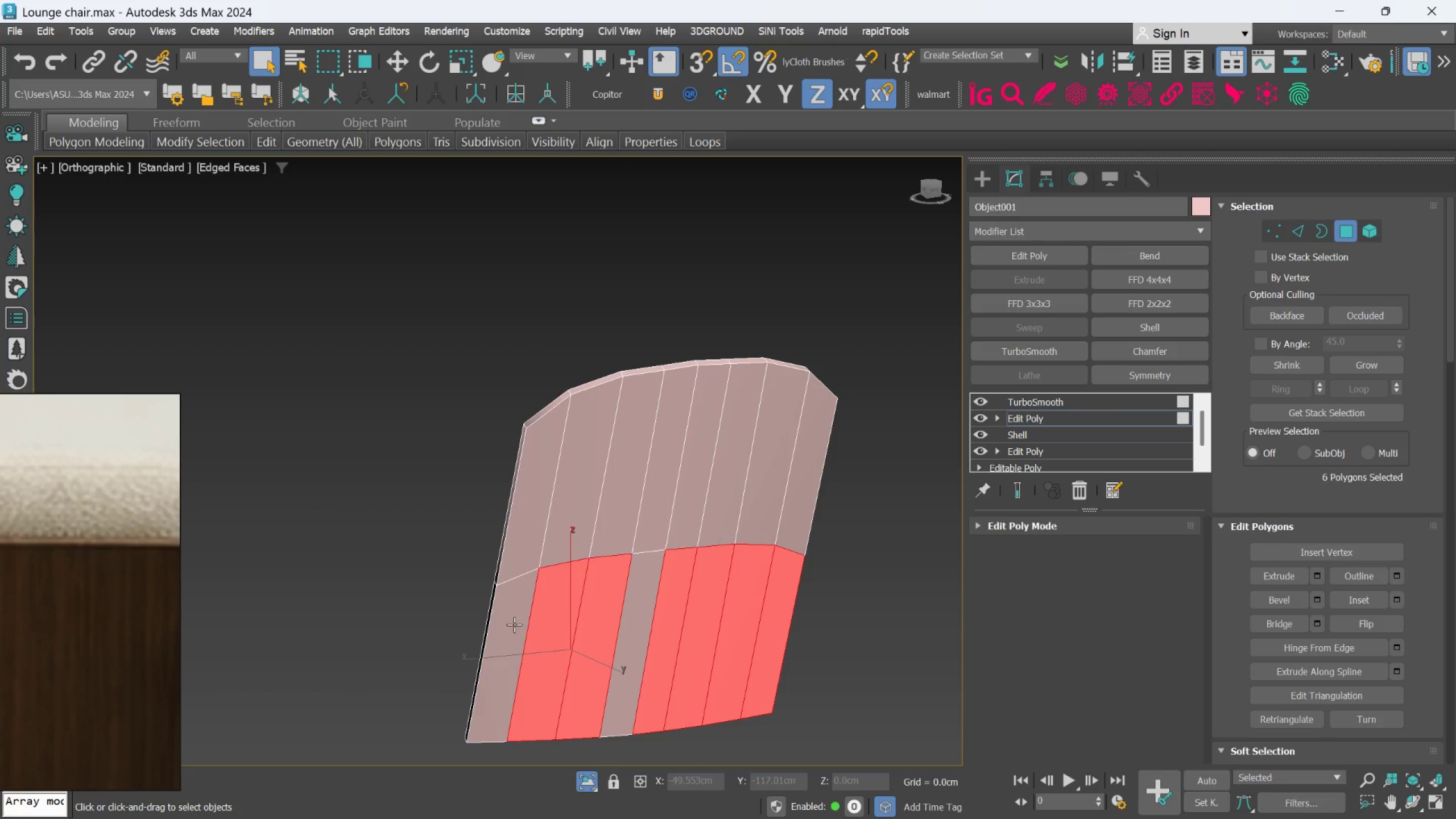 
left_click([510, 624])
 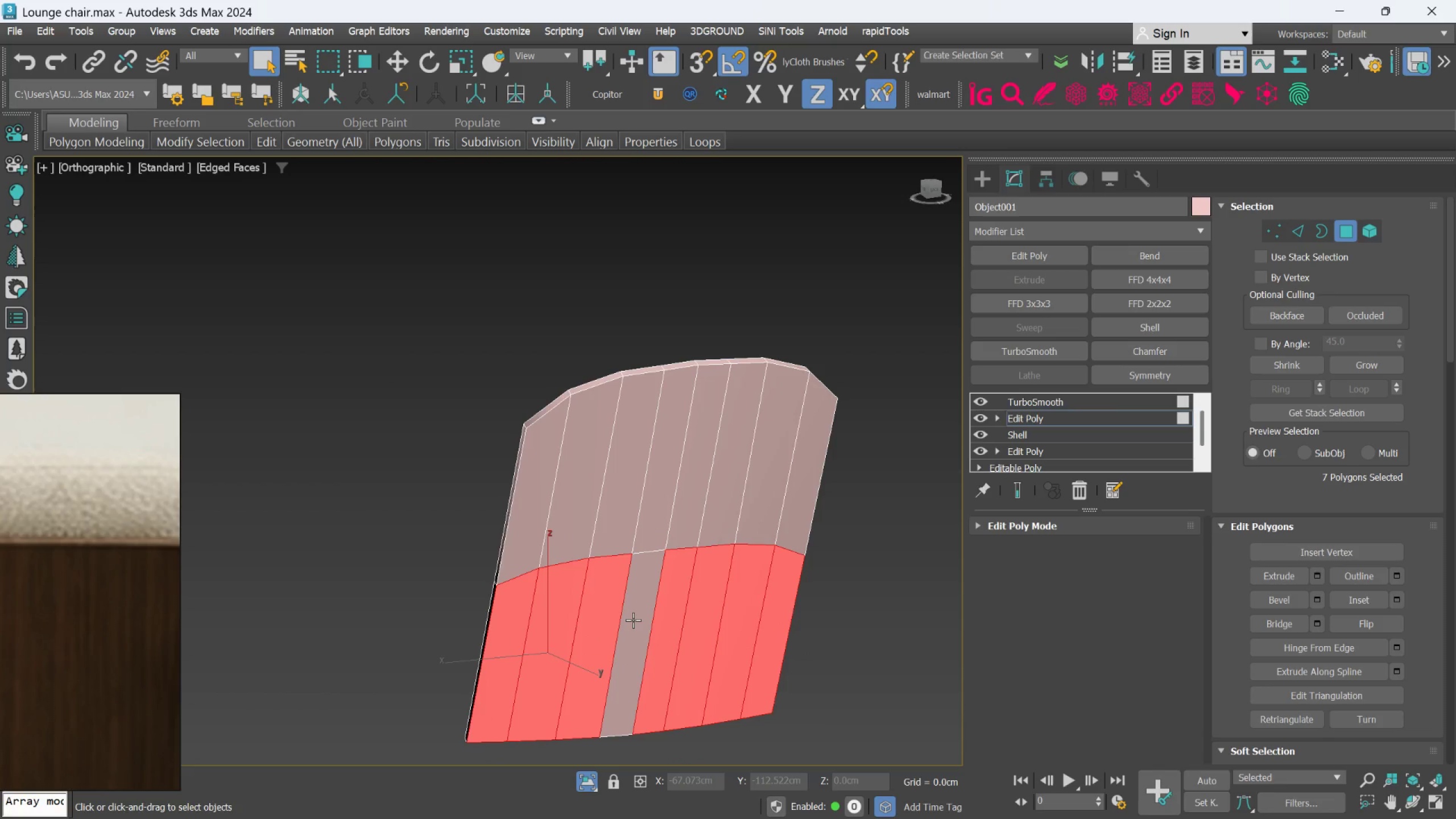 
hold_key(key=ControlLeft, duration=1.52)
left_click([633, 620])
 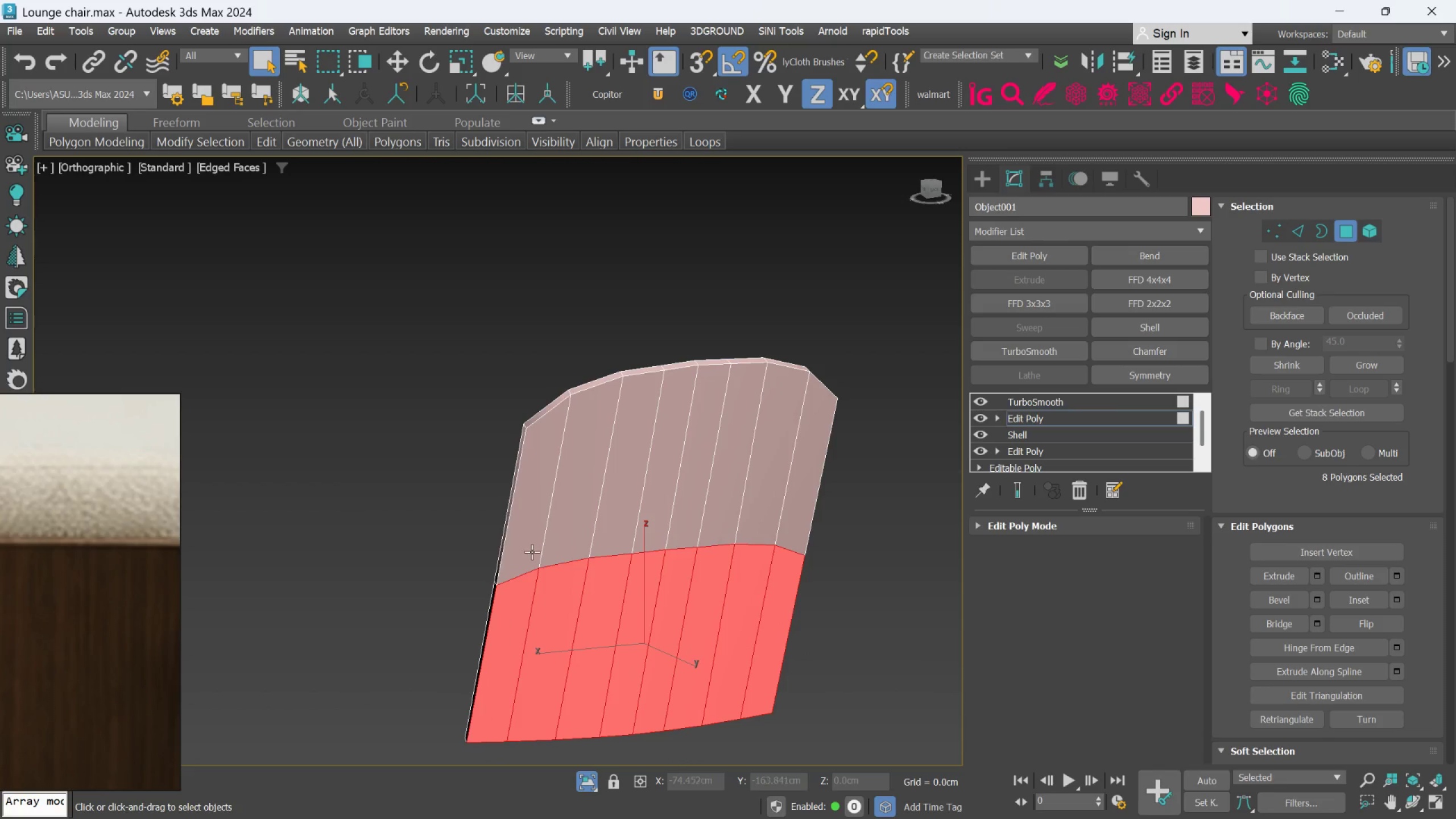 
left_click([530, 548])
 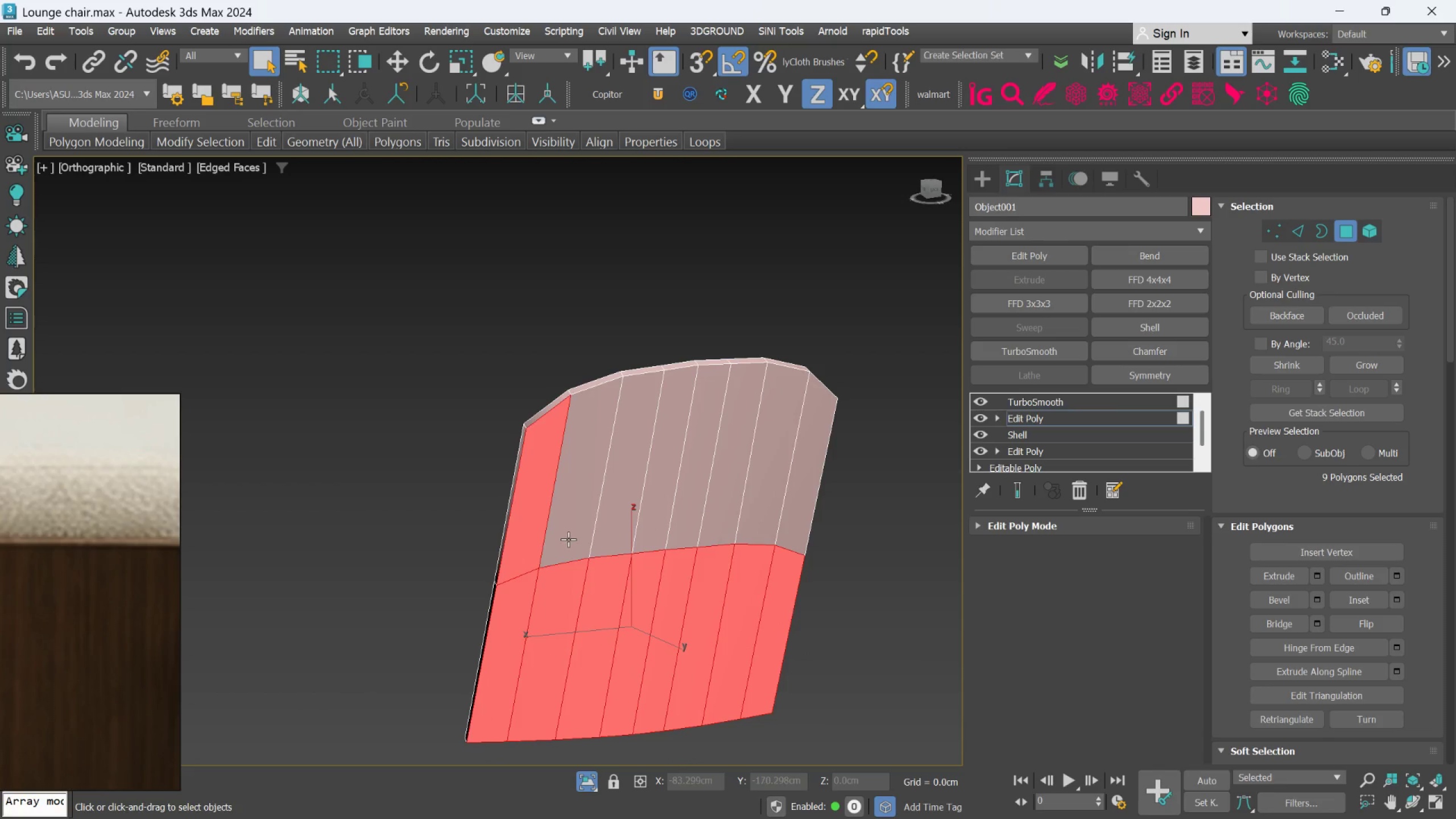 
double_click([568, 539])
 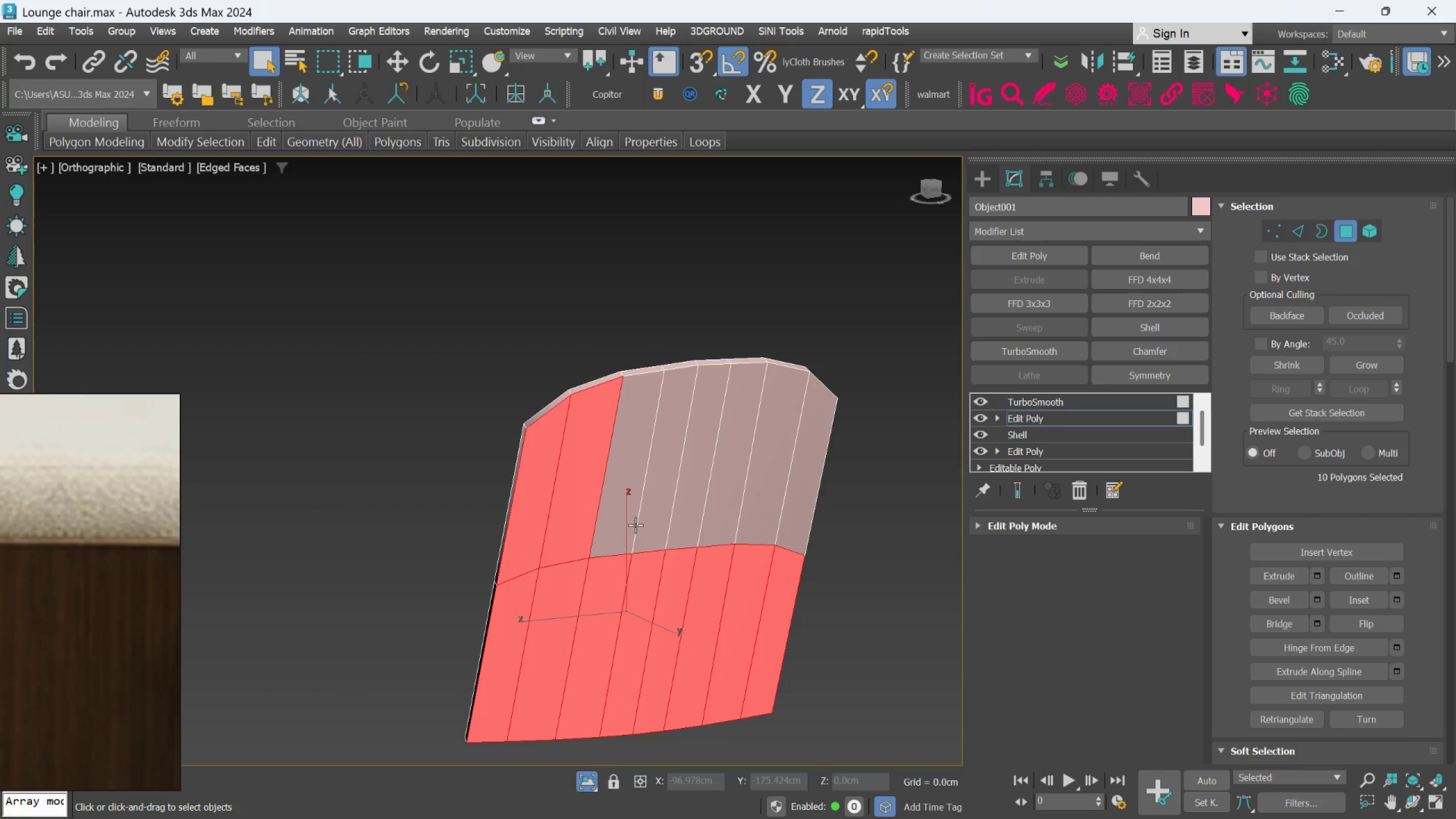 
triple_click([635, 524])
 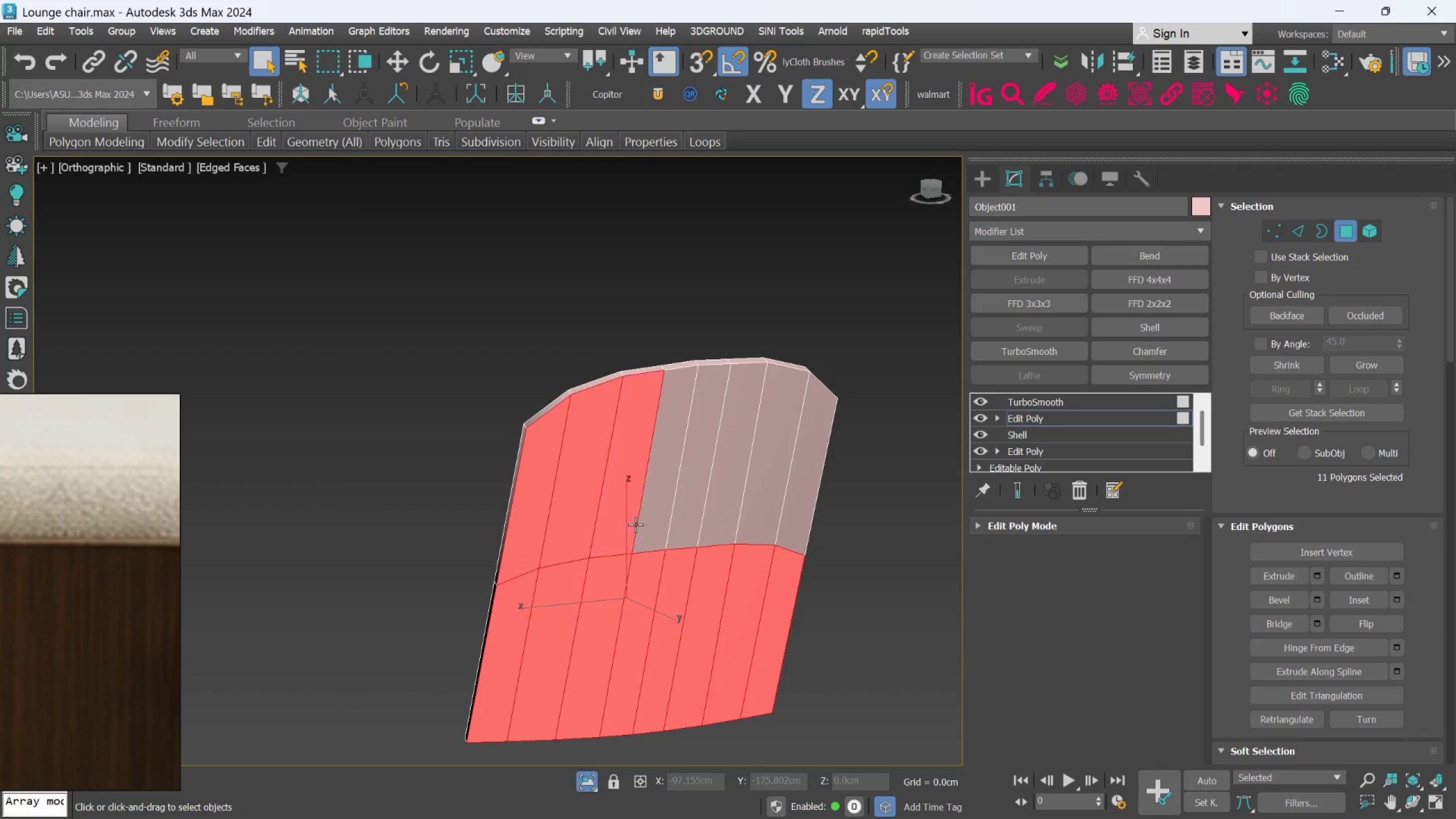 
hold_key(key=ControlLeft, duration=1.51)
triple_click([665, 519])
 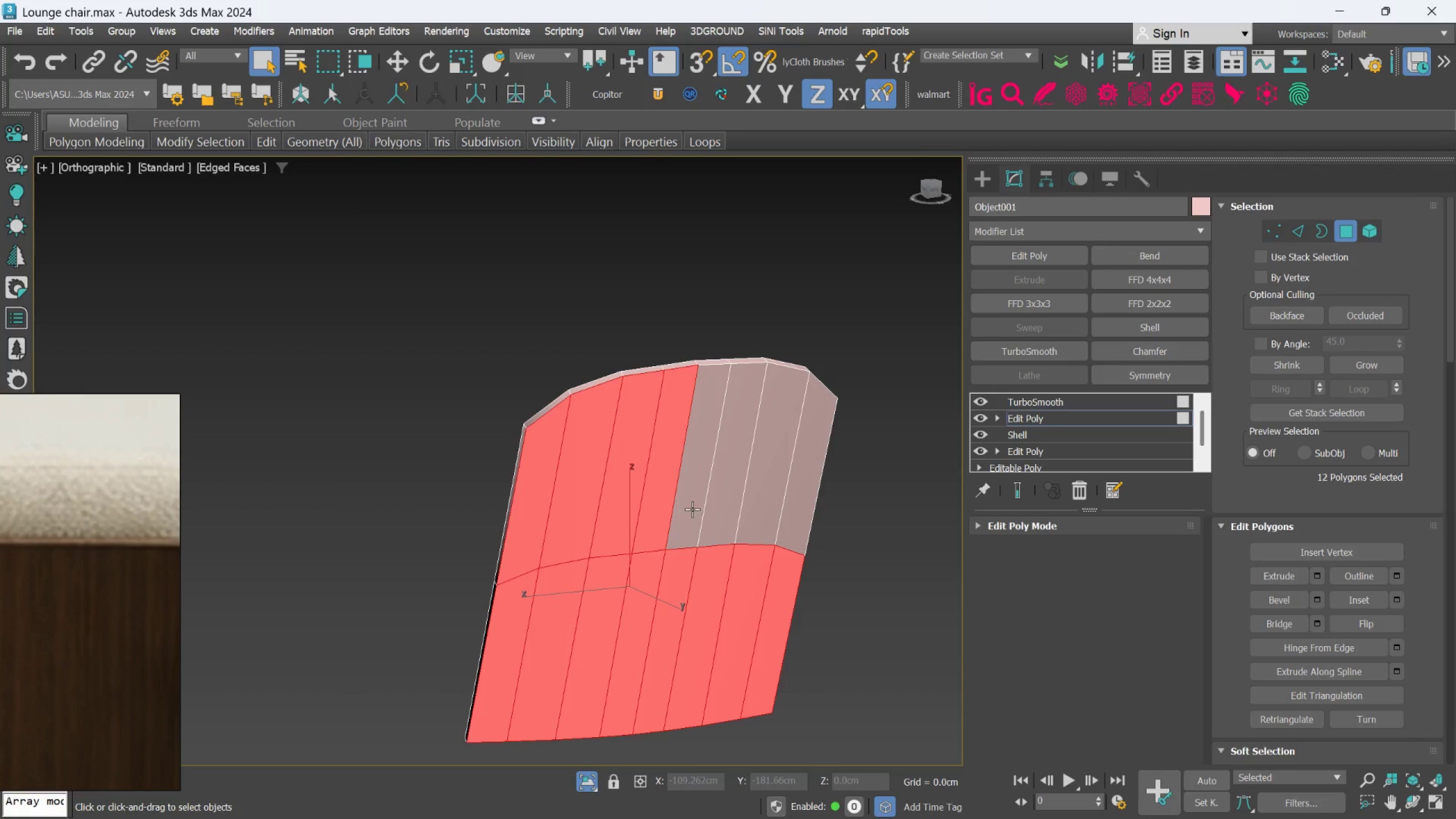 
triple_click([692, 509])
 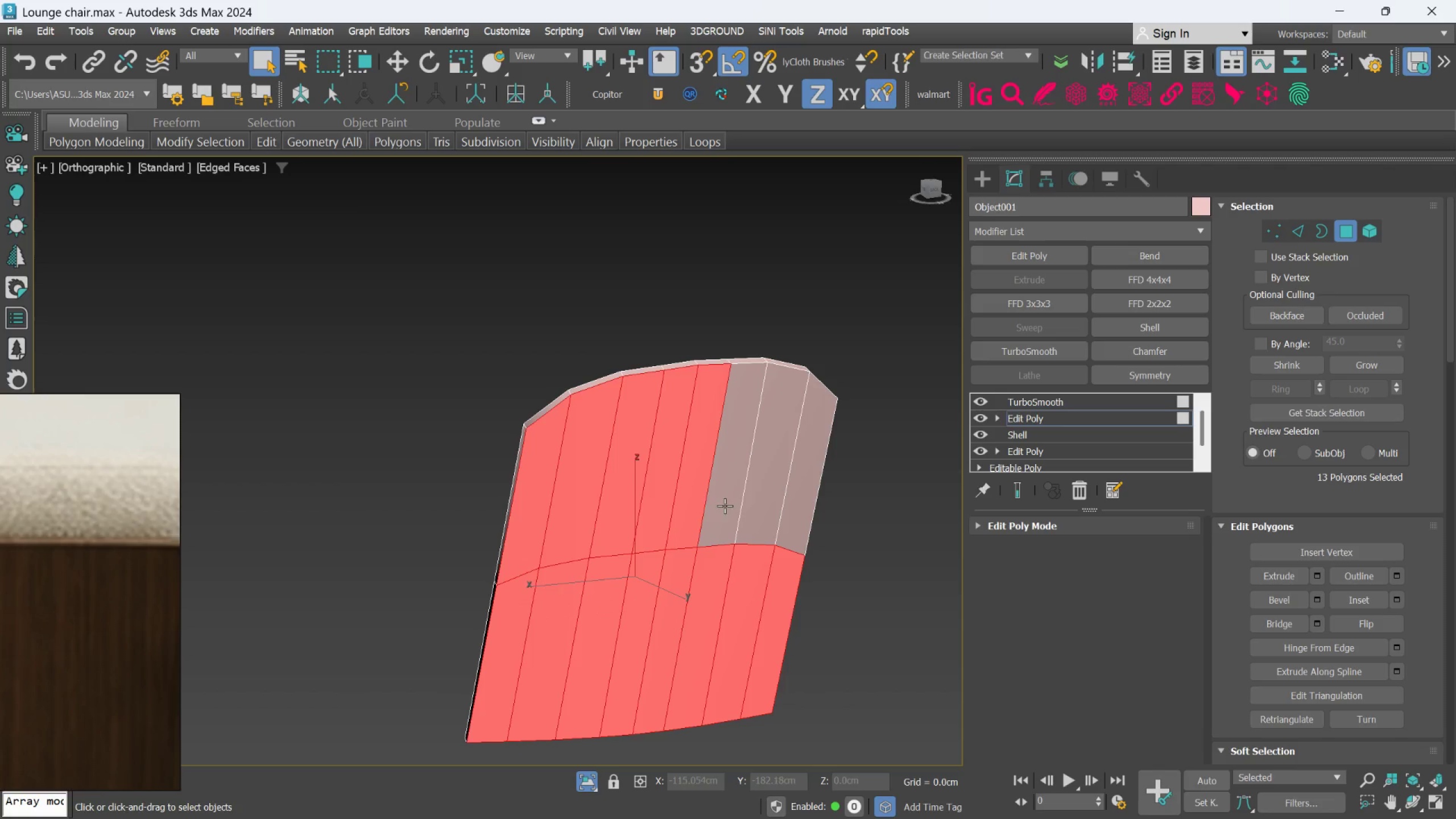 
triple_click([725, 506])
 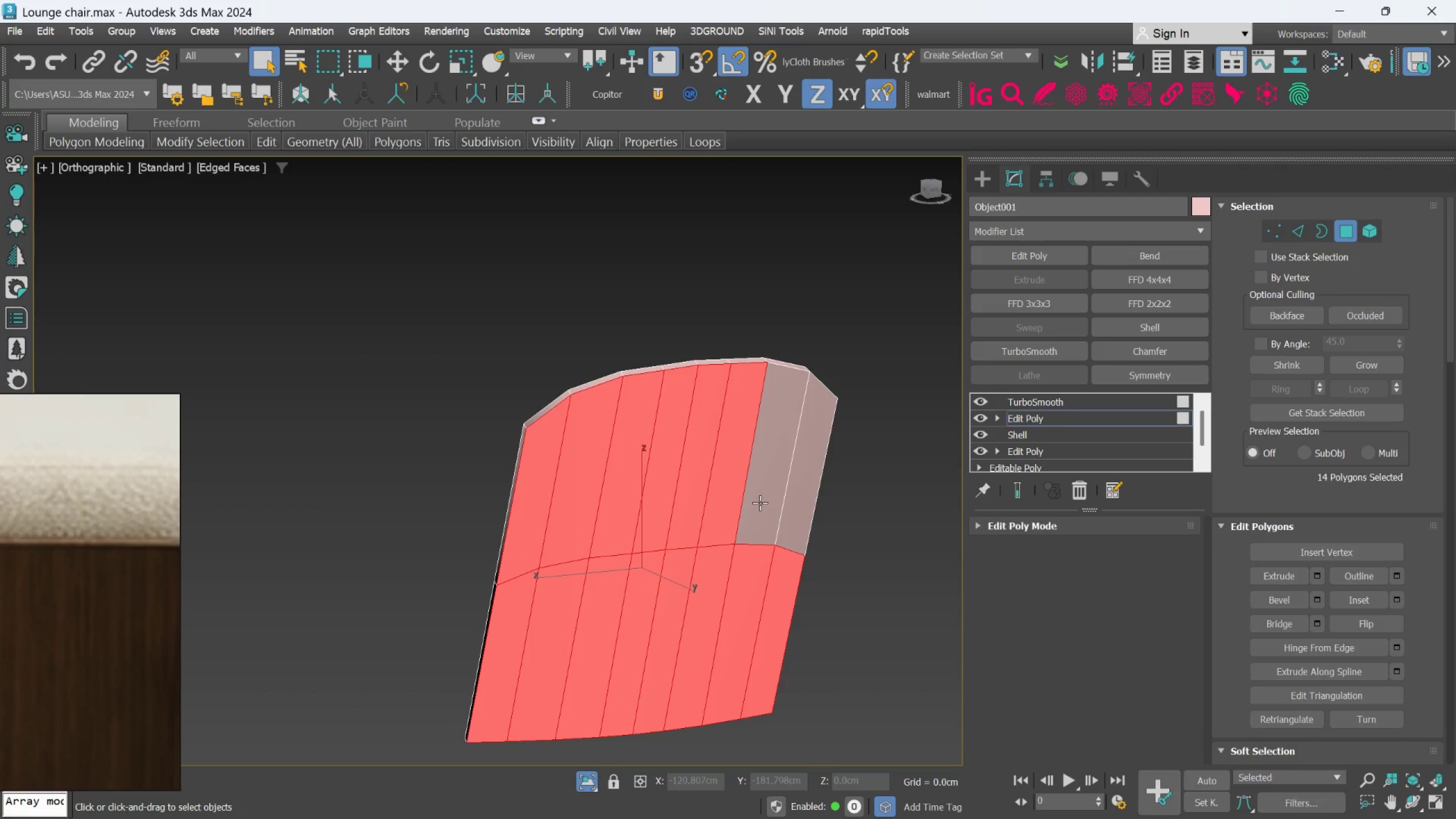 
triple_click([760, 503])
 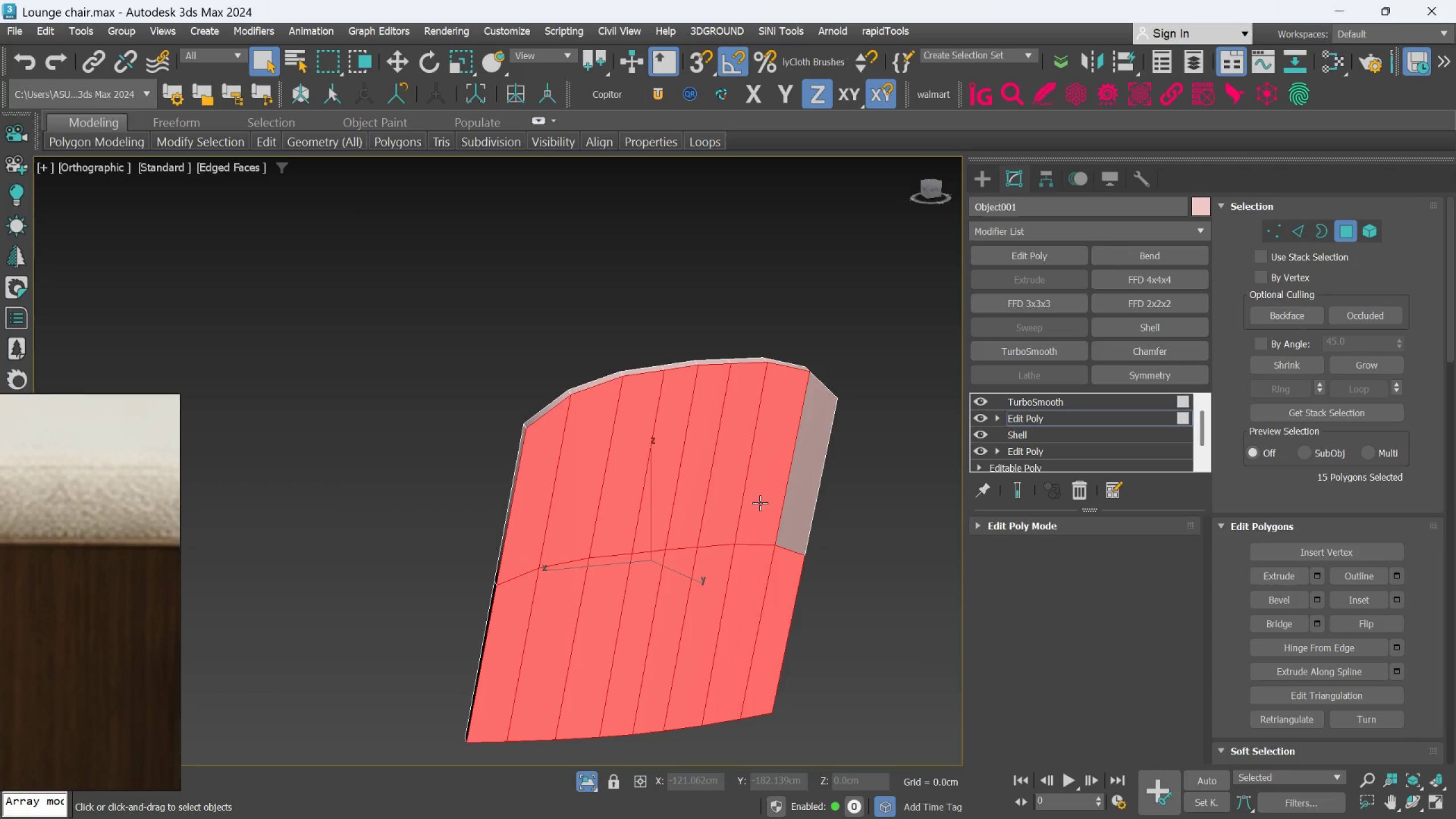 
hold_key(key=ControlLeft, duration=0.52)
triple_click([789, 494])
 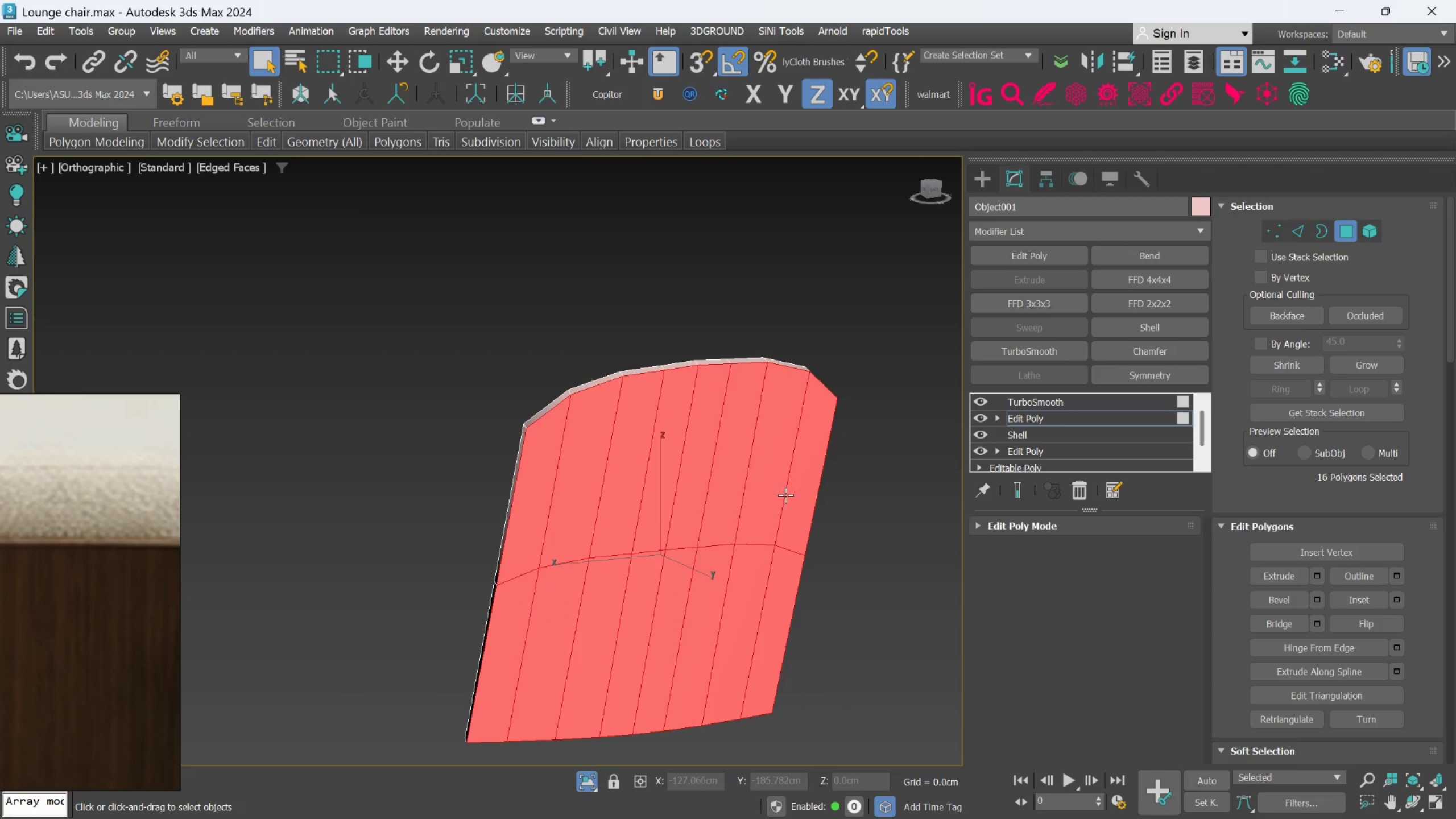 
hold_key(key=AltLeft, duration=0.55)
 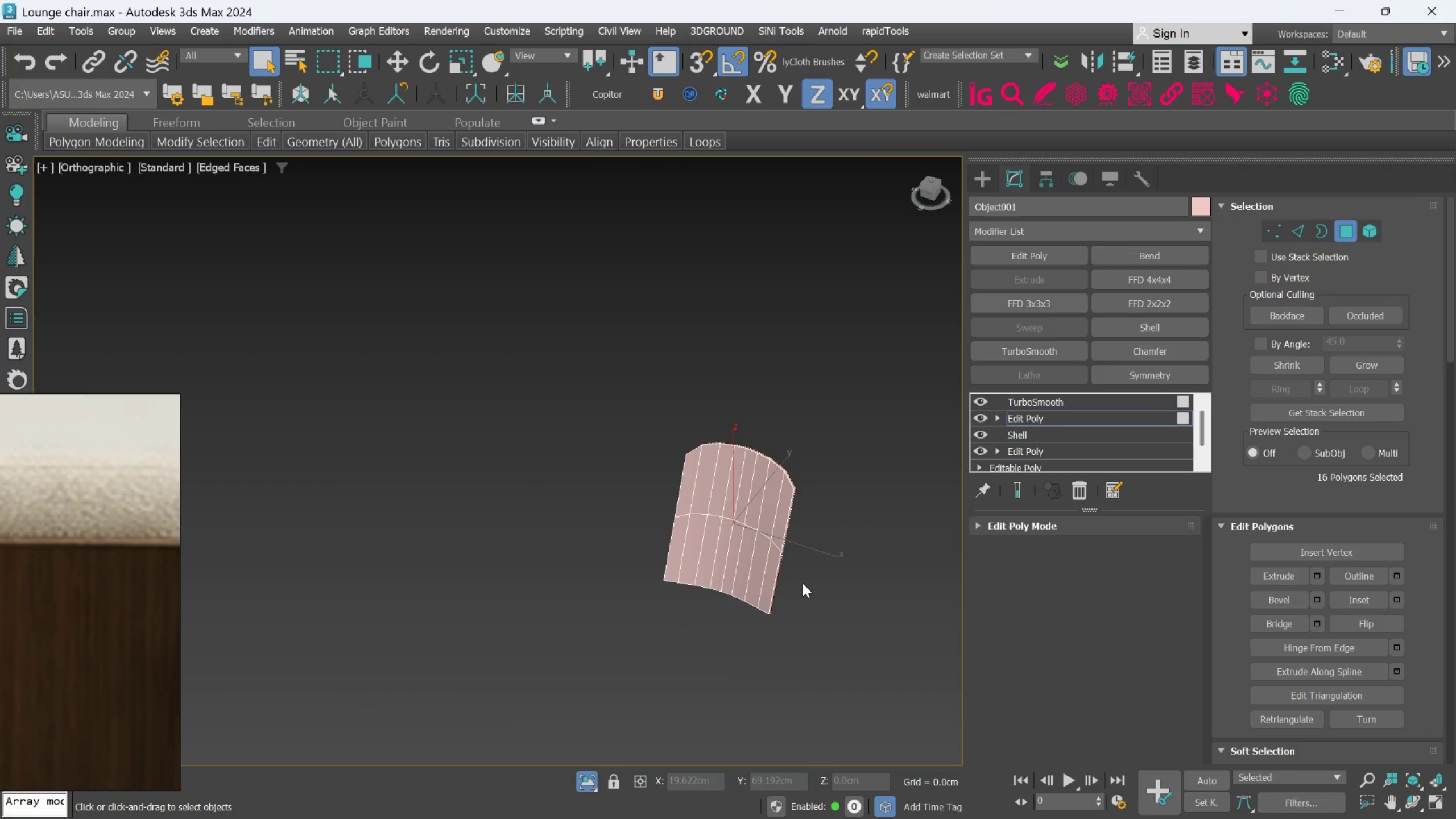 
scroll: coordinate [772, 507], scroll_direction: down, amount: 3.0
 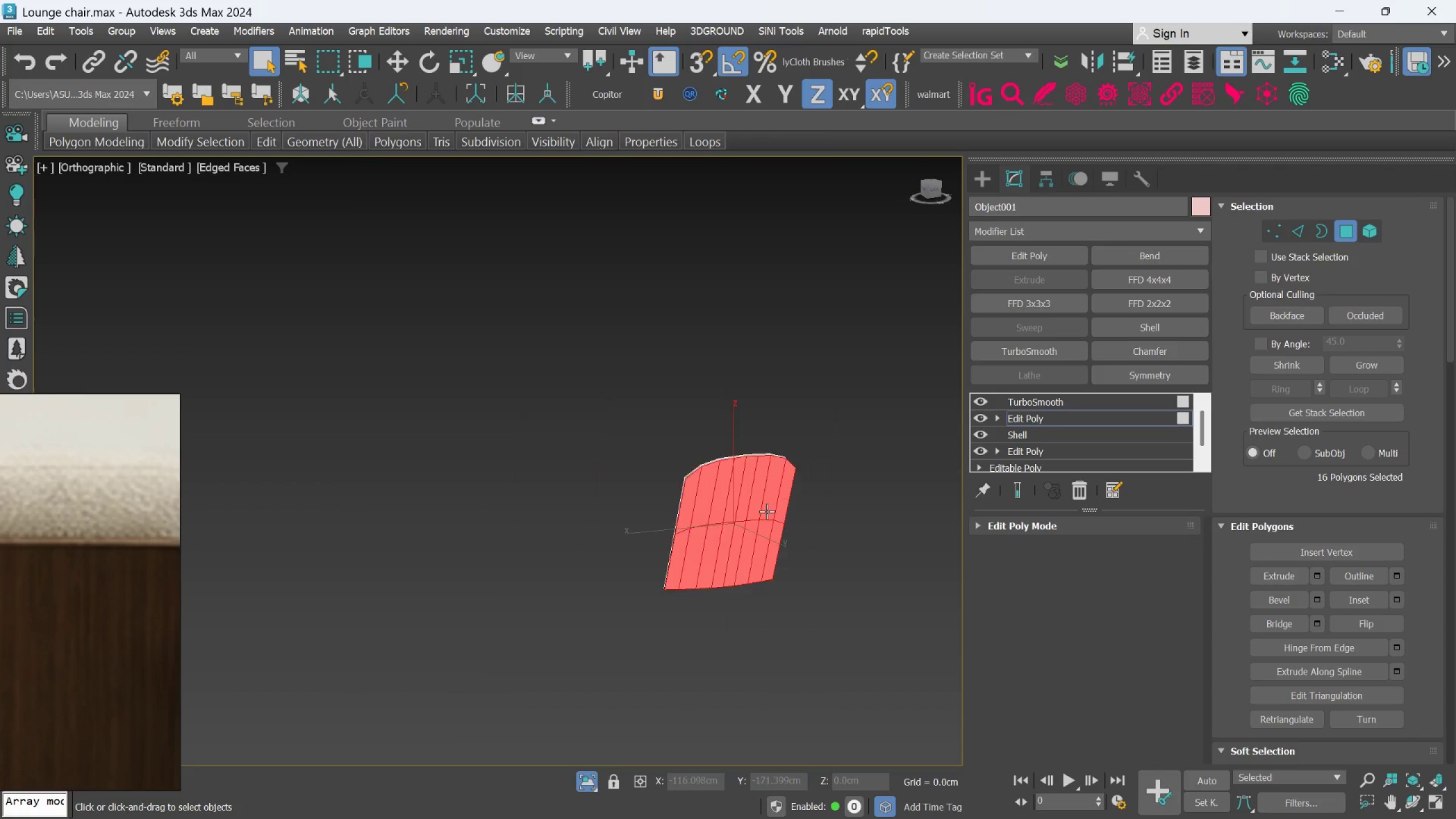 
hold_key(key=ControlLeft, duration=0.5)
 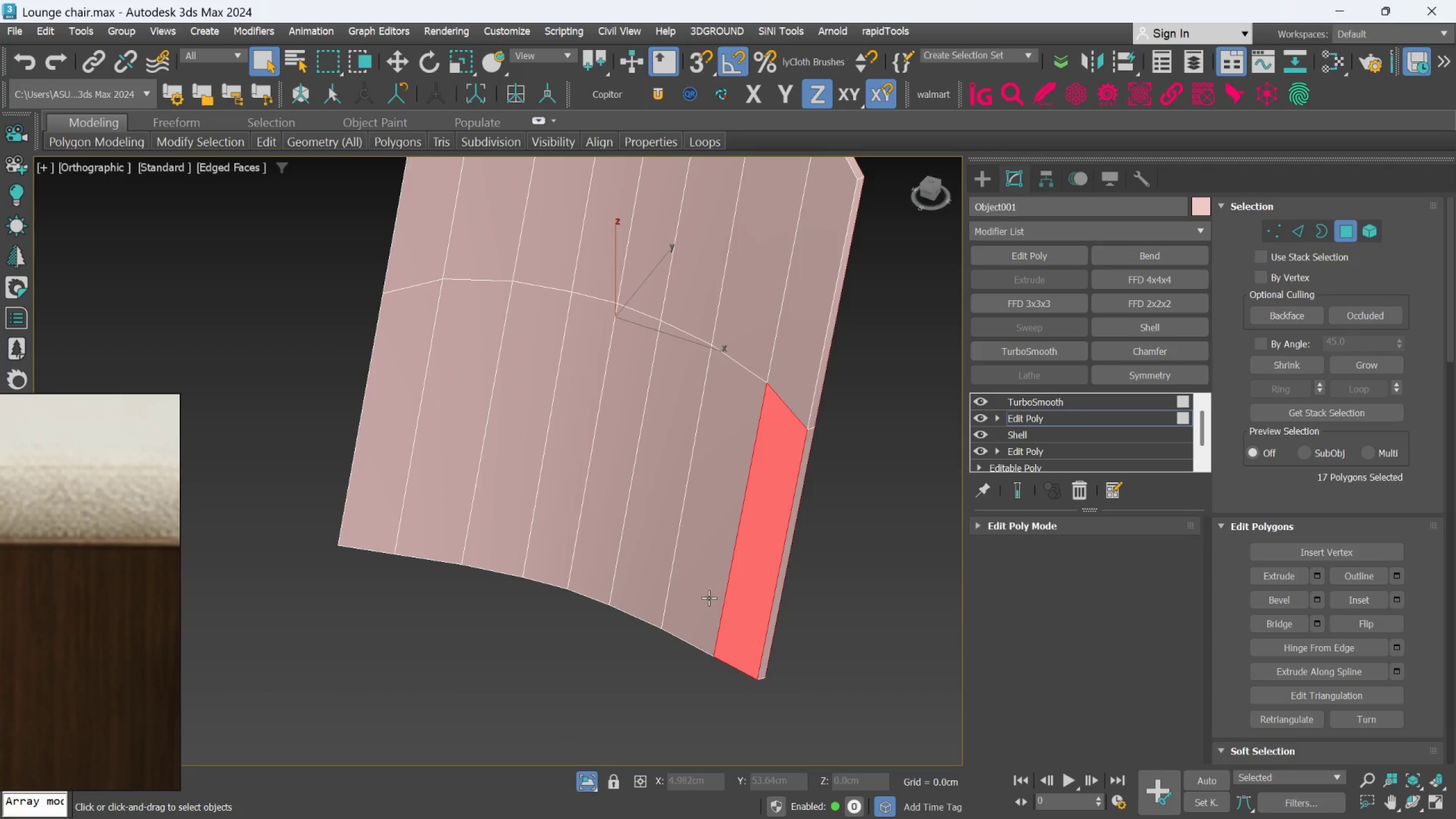 
scroll: coordinate [803, 583], scroll_direction: up, amount: 2.0
 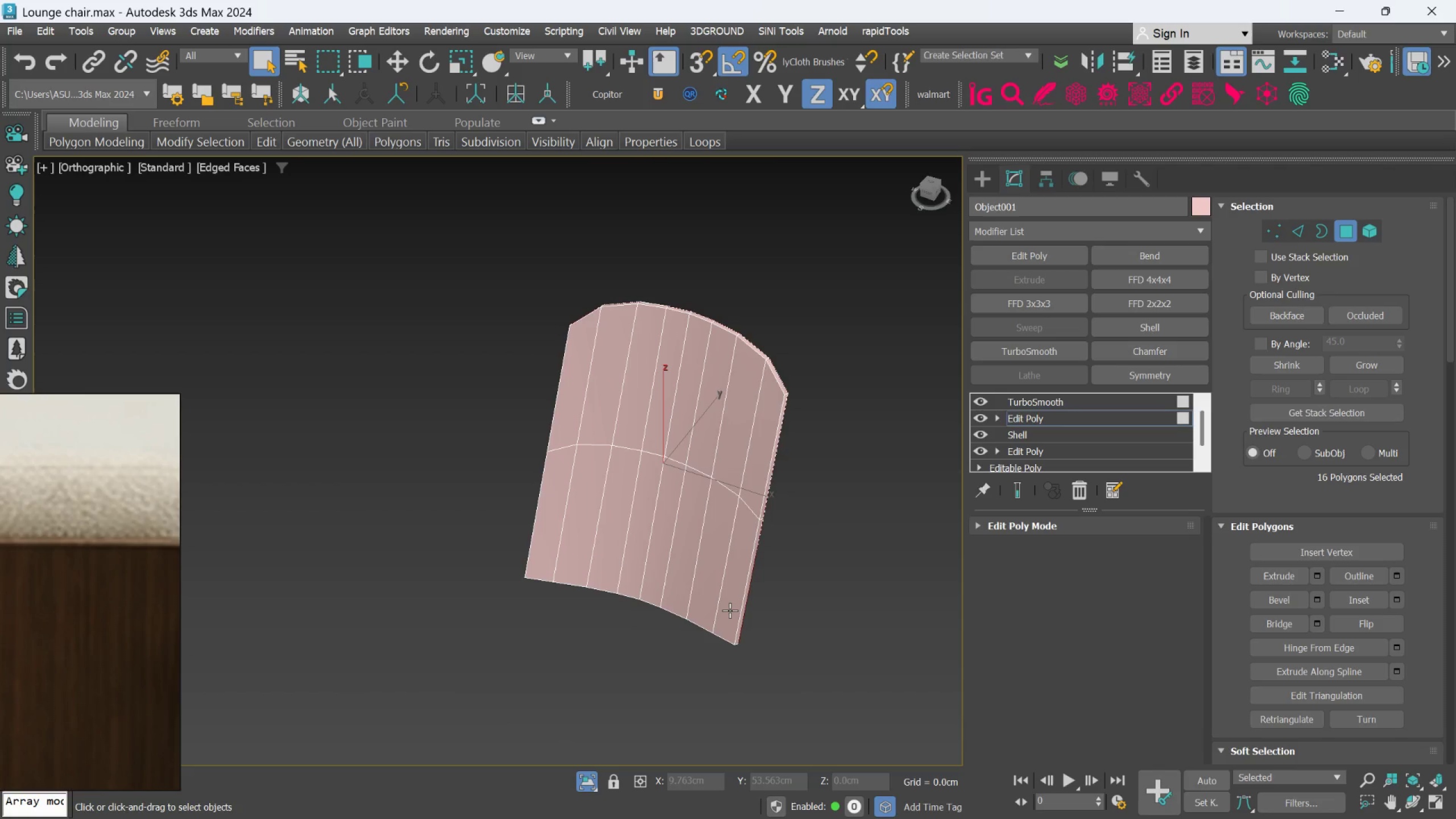 
left_click([730, 610])
 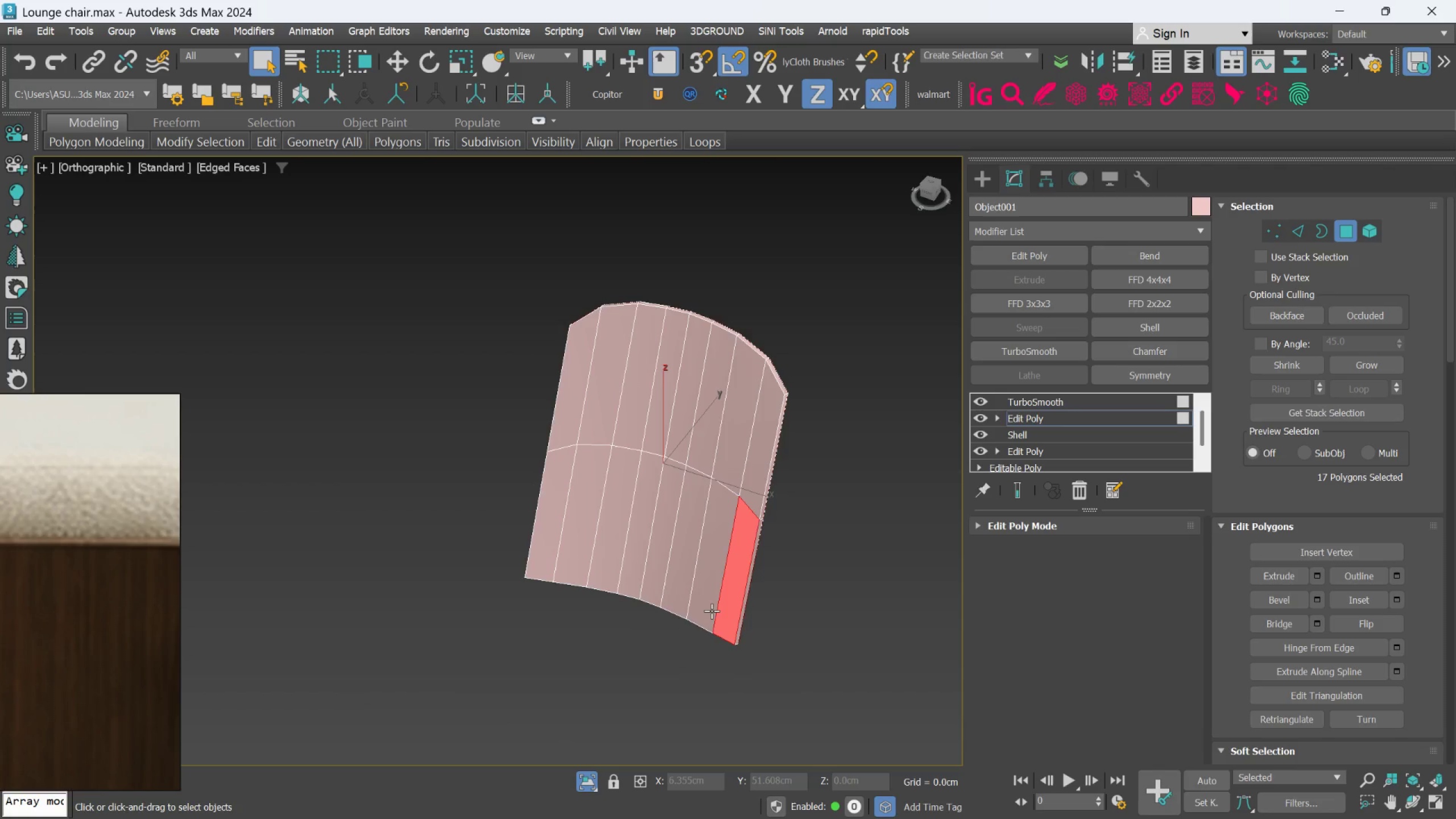 
hold_key(key=ControlLeft, duration=1.5)
left_click([709, 598])
 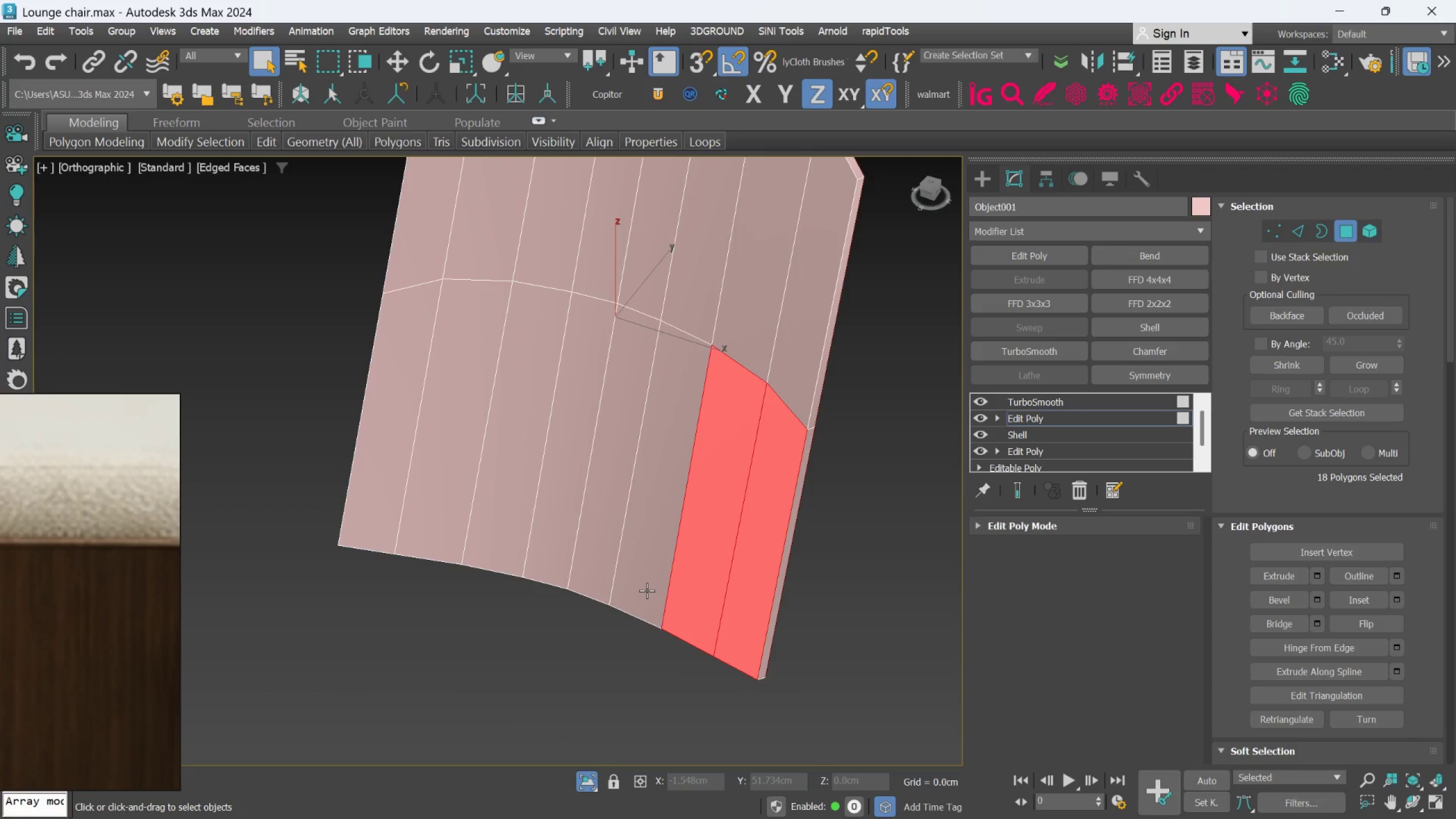 
scroll: coordinate [711, 607], scroll_direction: up, amount: 2.0
 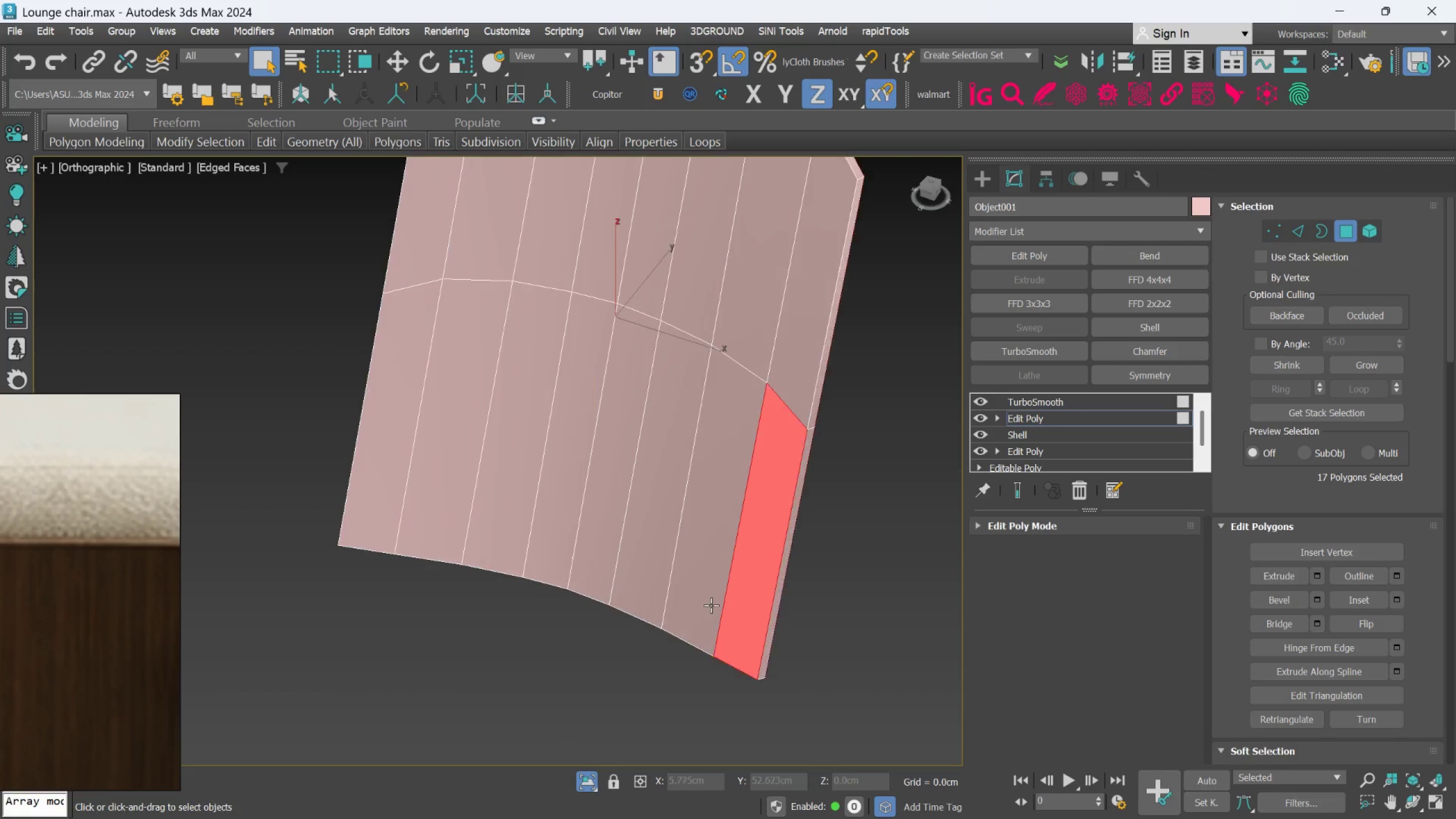 
double_click([647, 590])
 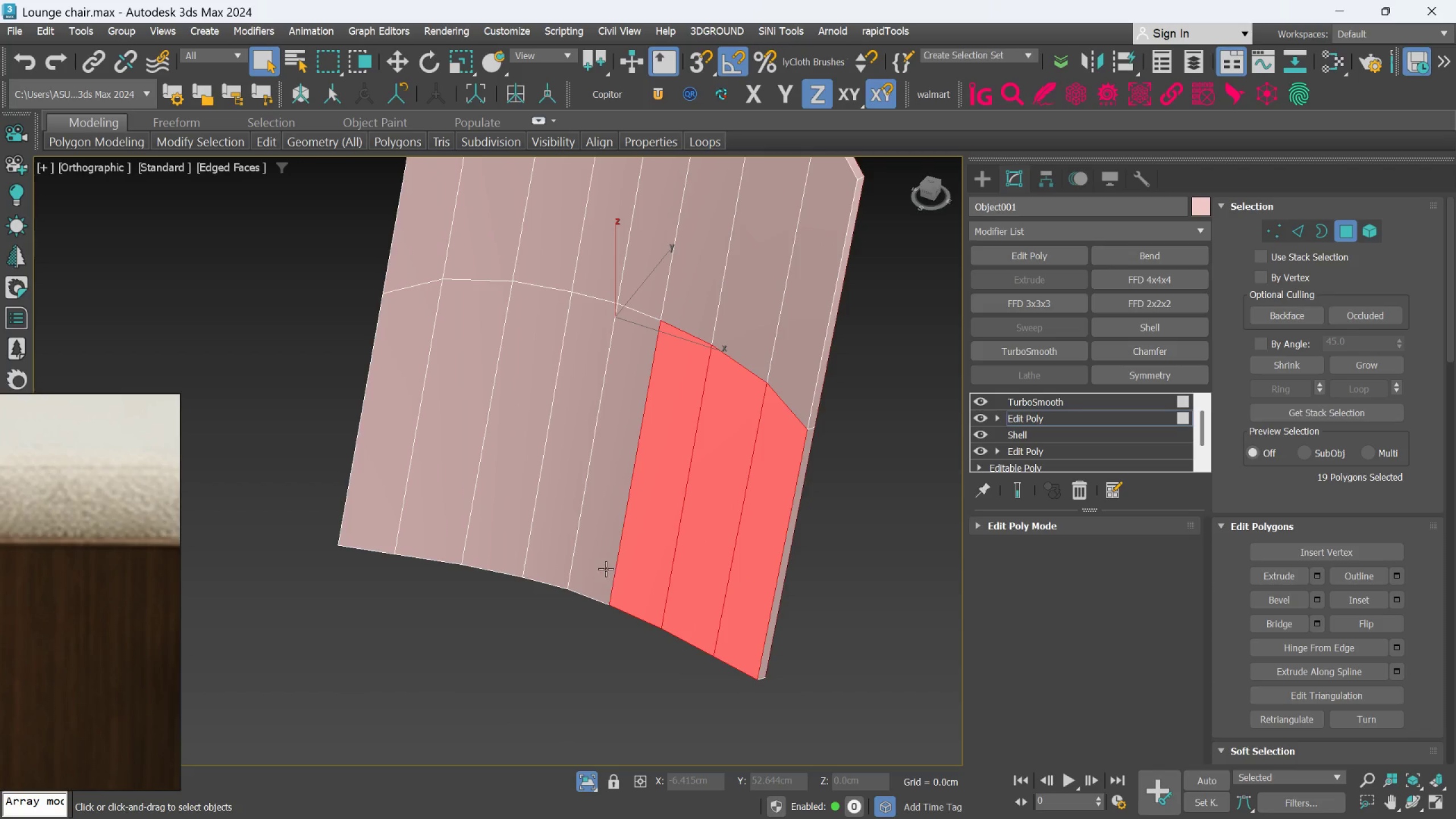 
triple_click([597, 556])
 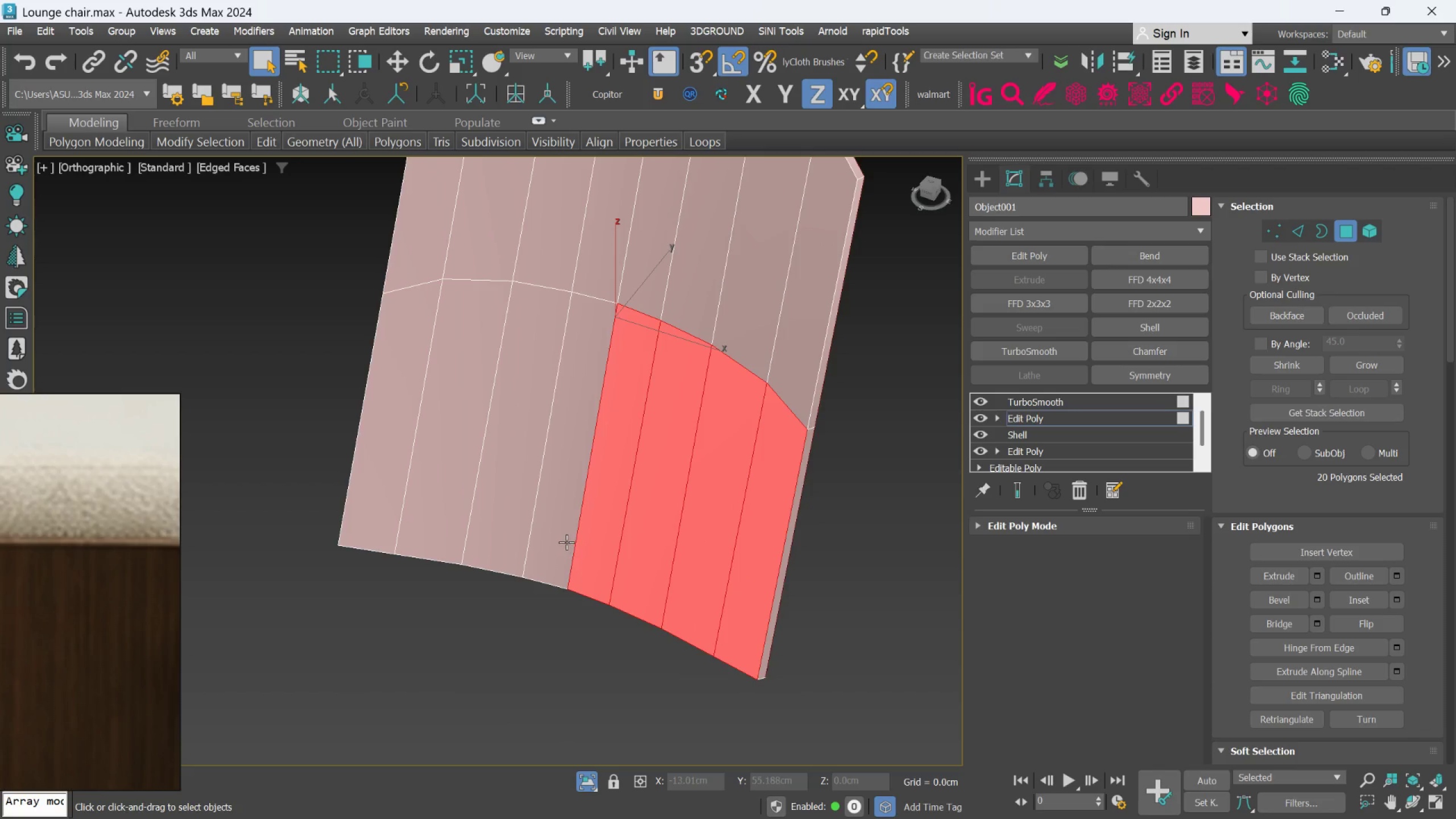 
hold_key(key=ControlLeft, duration=1.47)
triple_click([566, 542])
 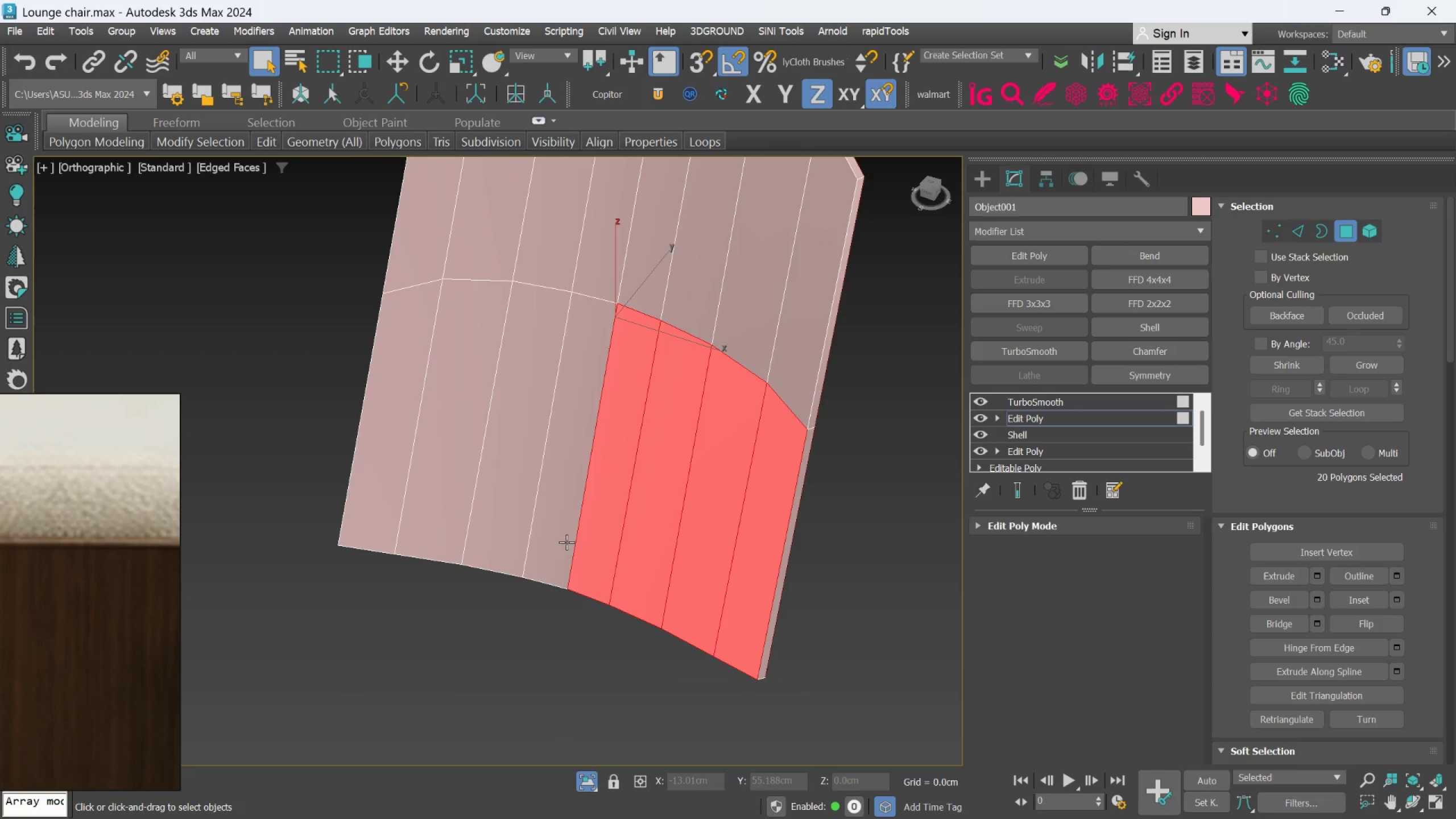 
triple_click([501, 526])
 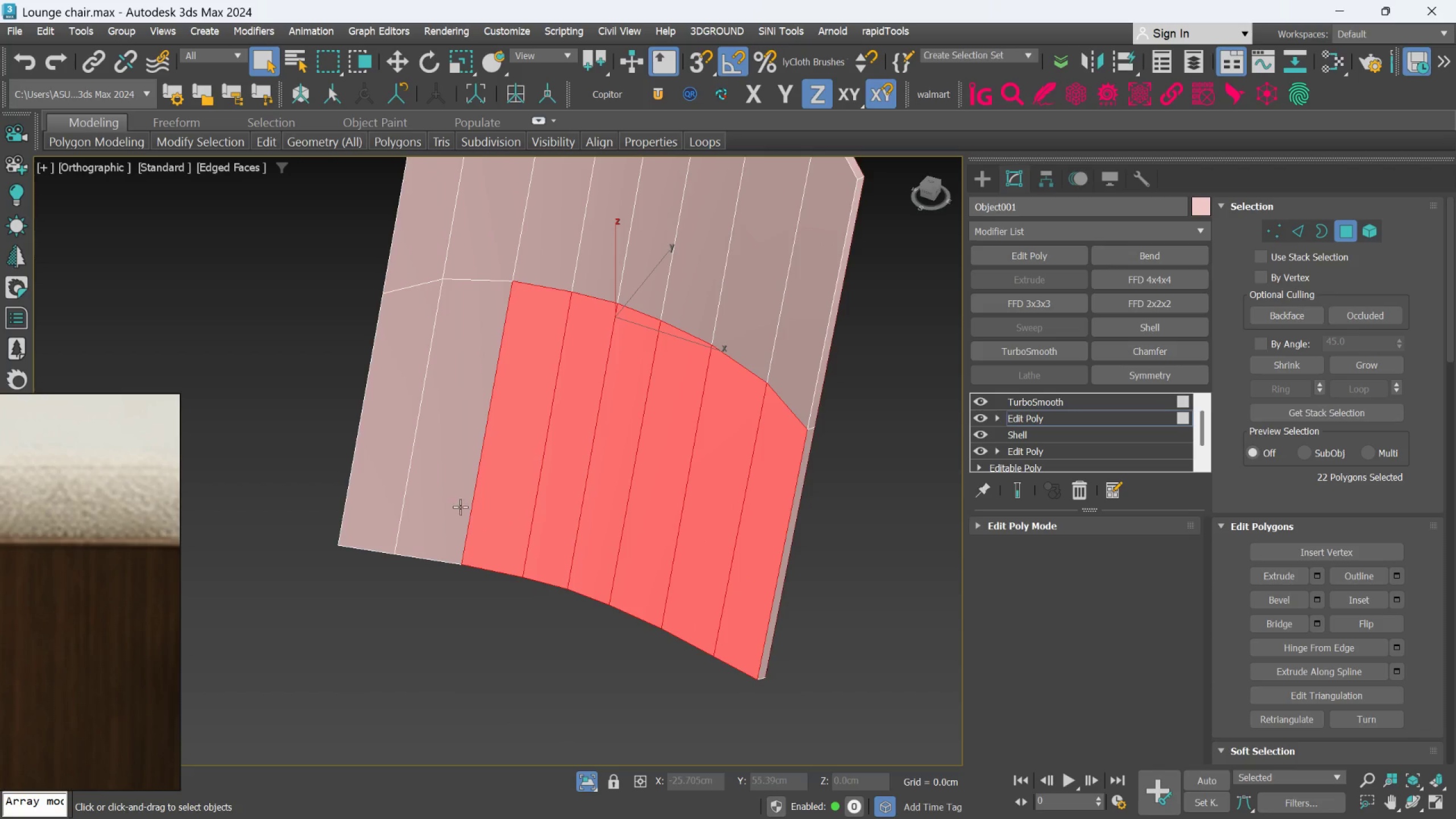 
triple_click([456, 504])
 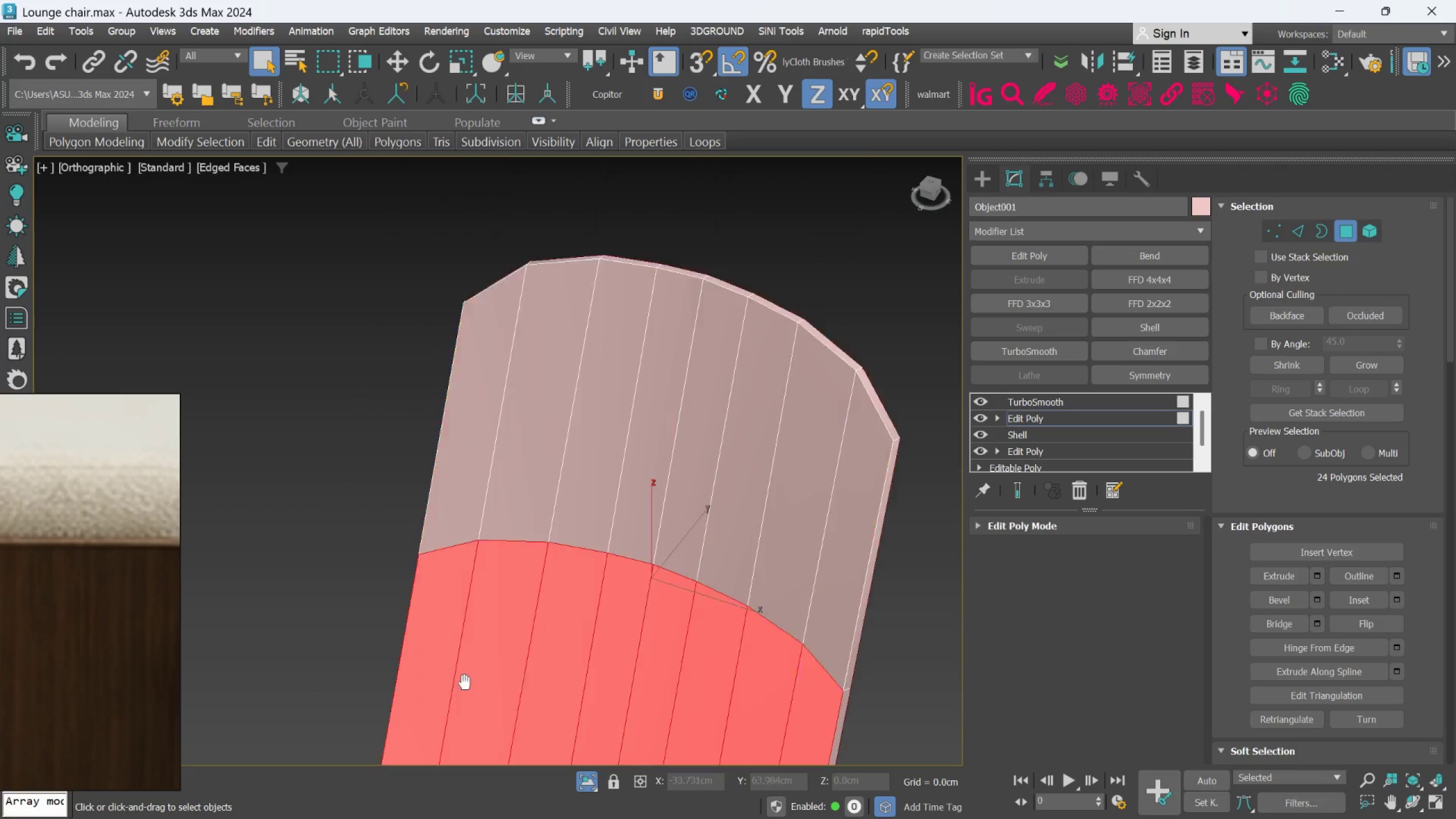 
hold_key(key=ControlLeft, duration=1.5)
left_click([474, 566])
 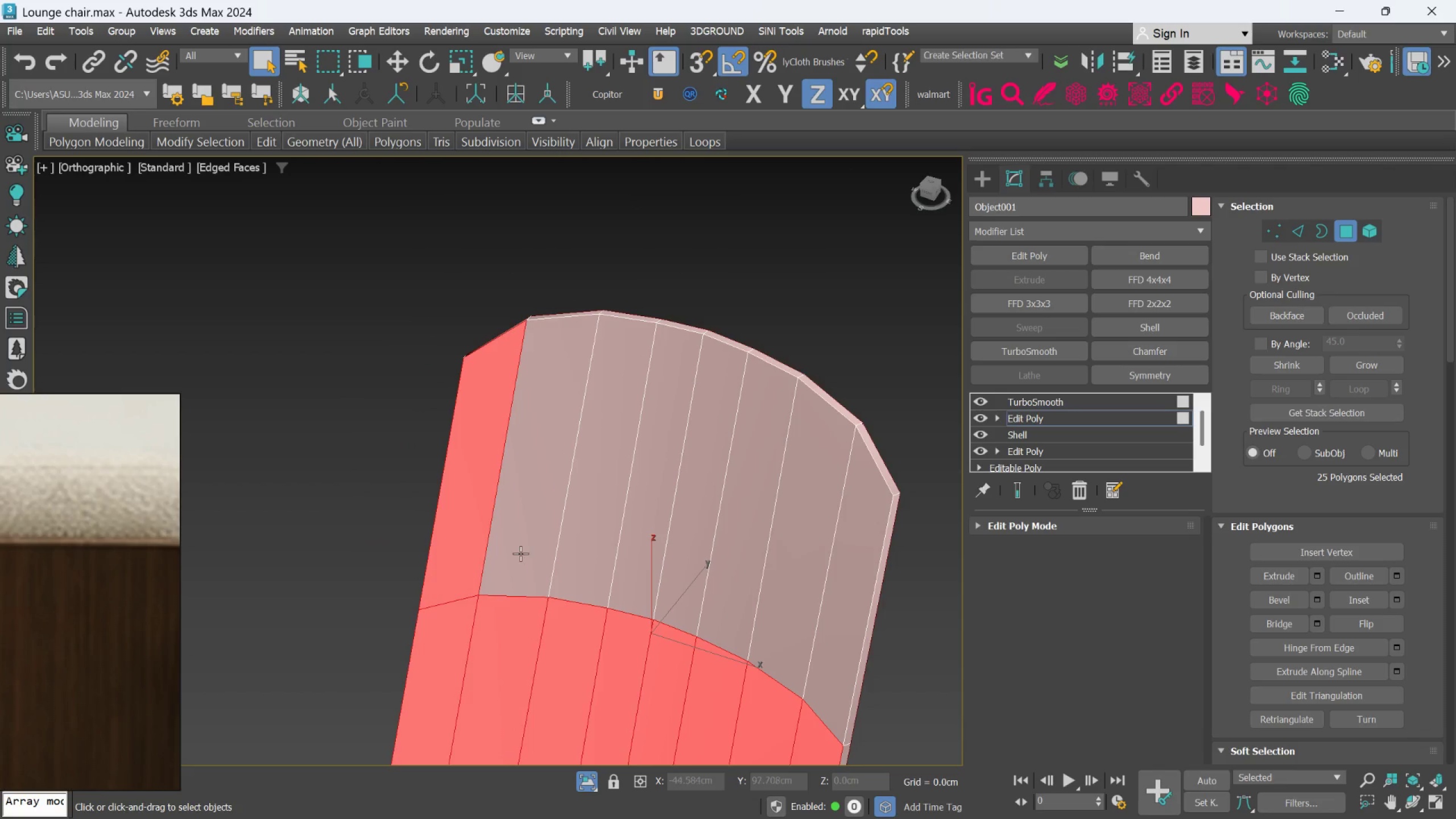 
double_click([520, 553])
 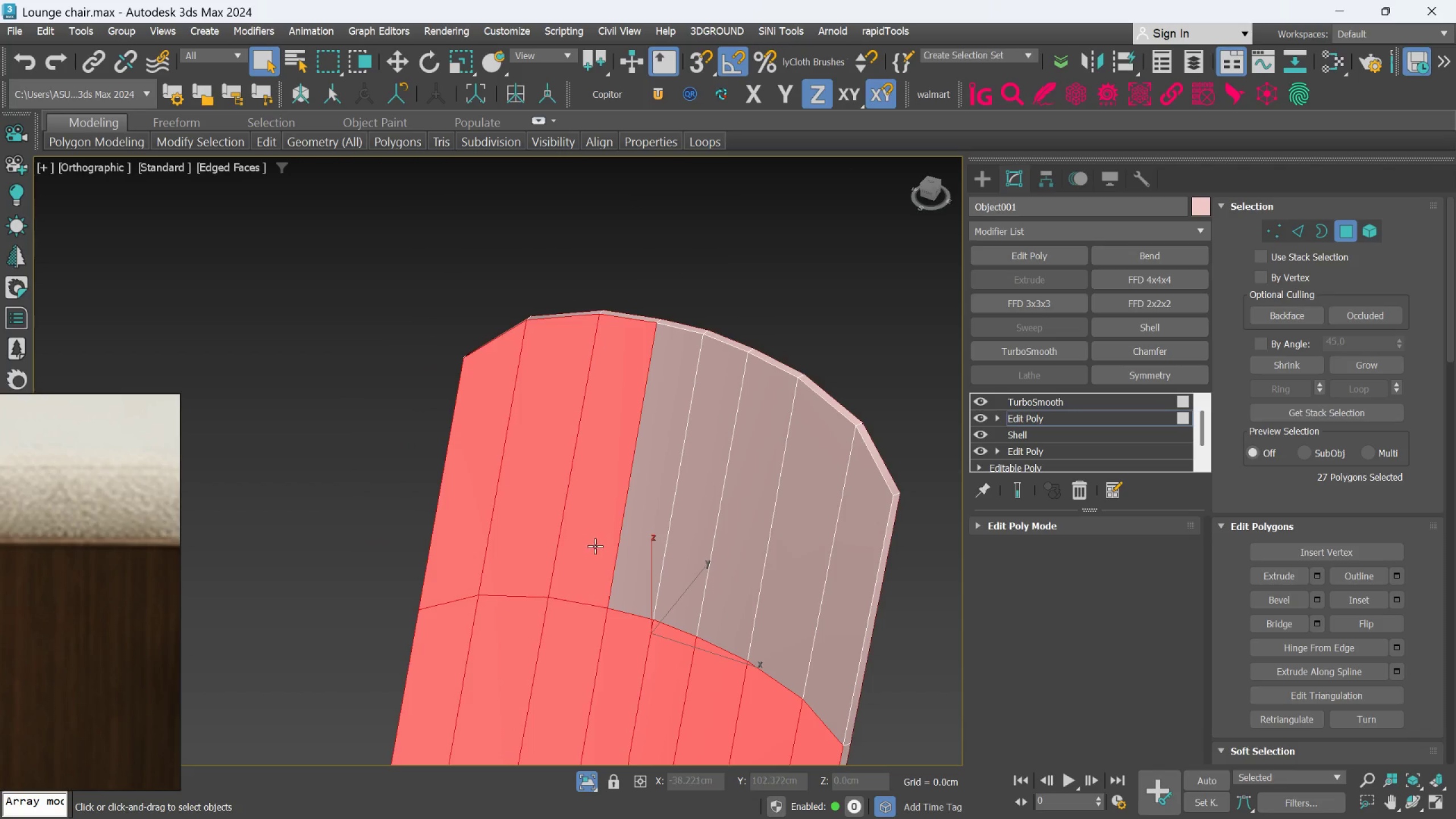 
triple_click([640, 551])
 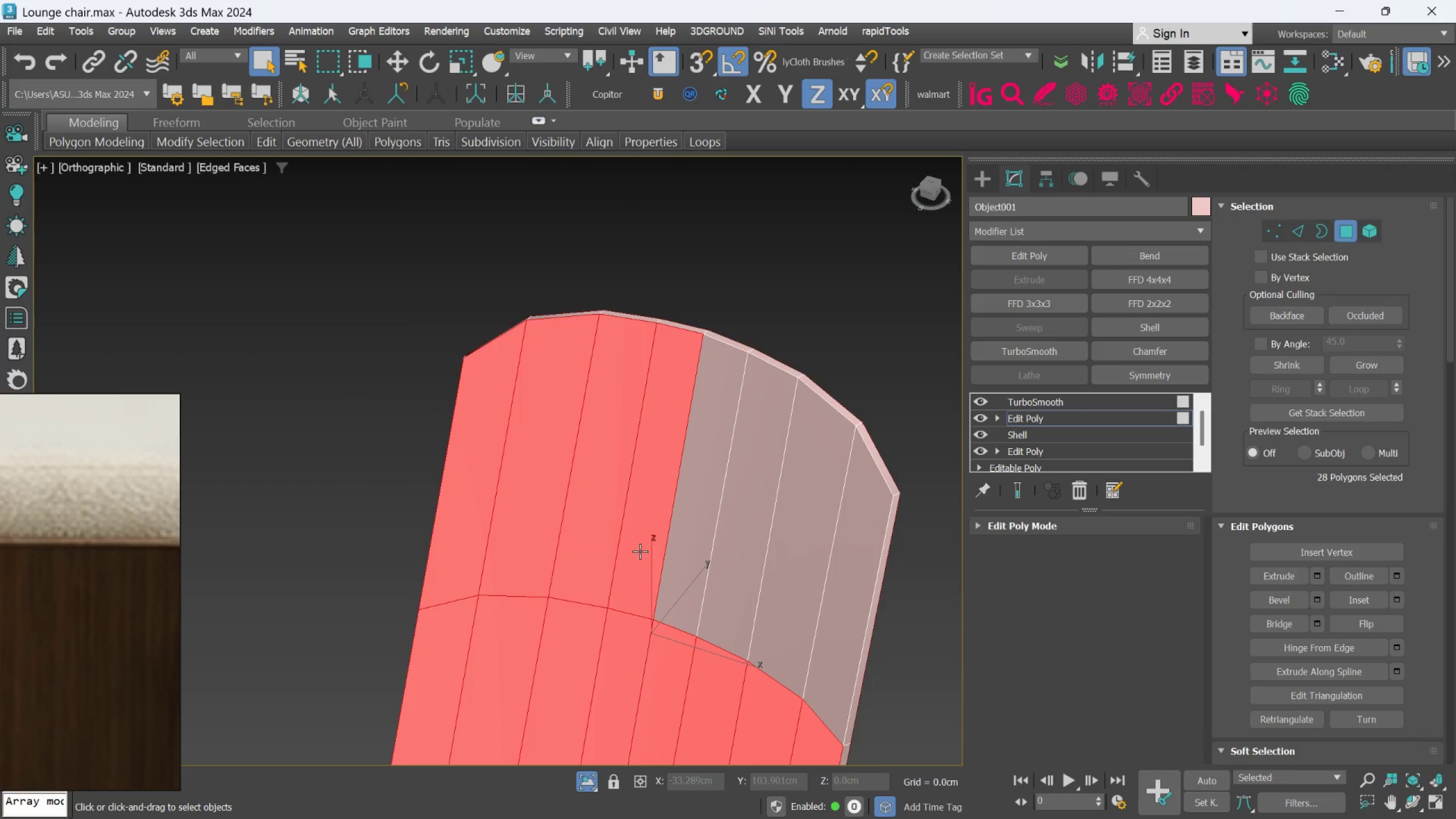 
hold_key(key=ControlLeft, duration=1.52)
triple_click([691, 552])
 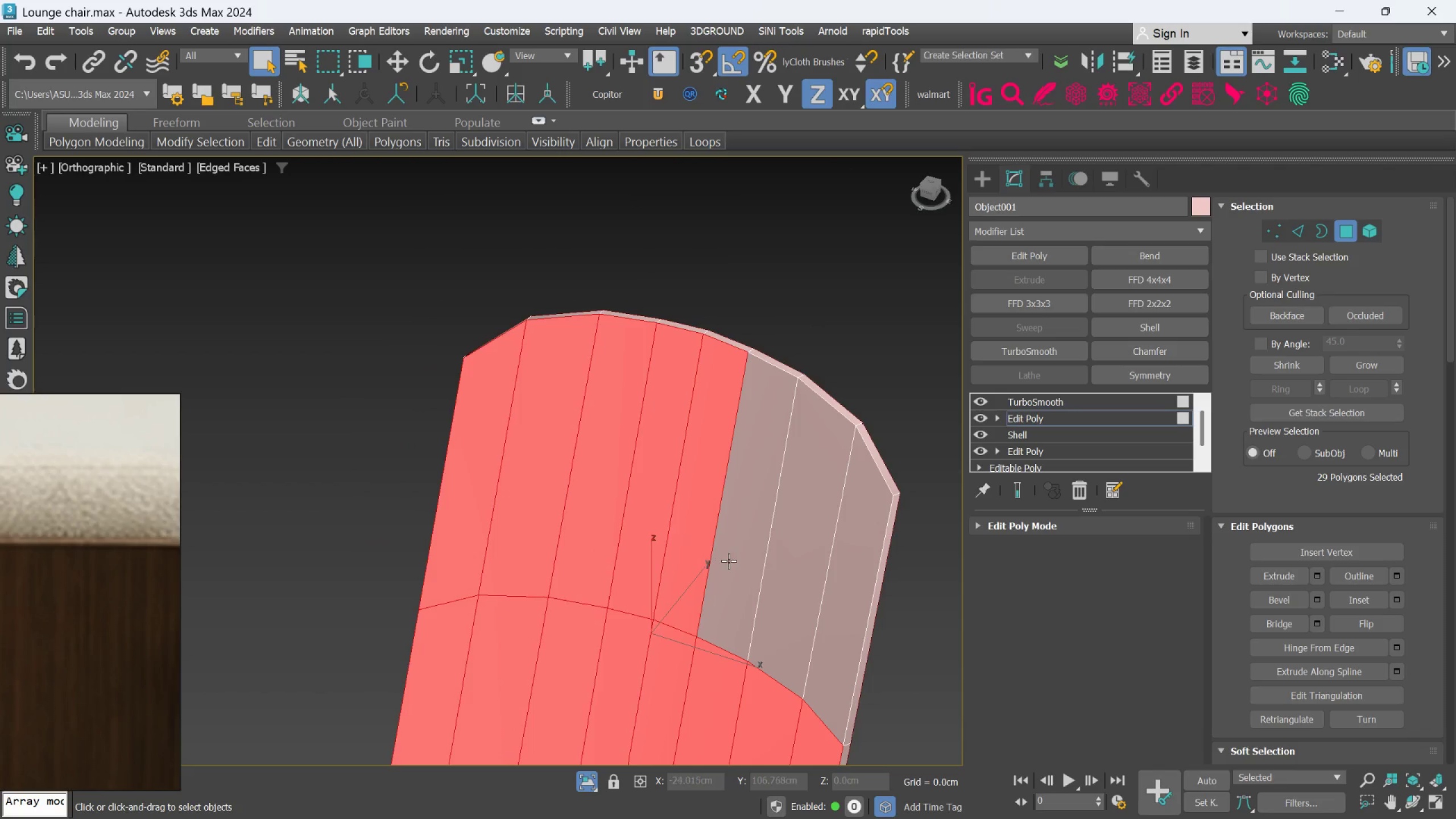 
triple_click([730, 561])
 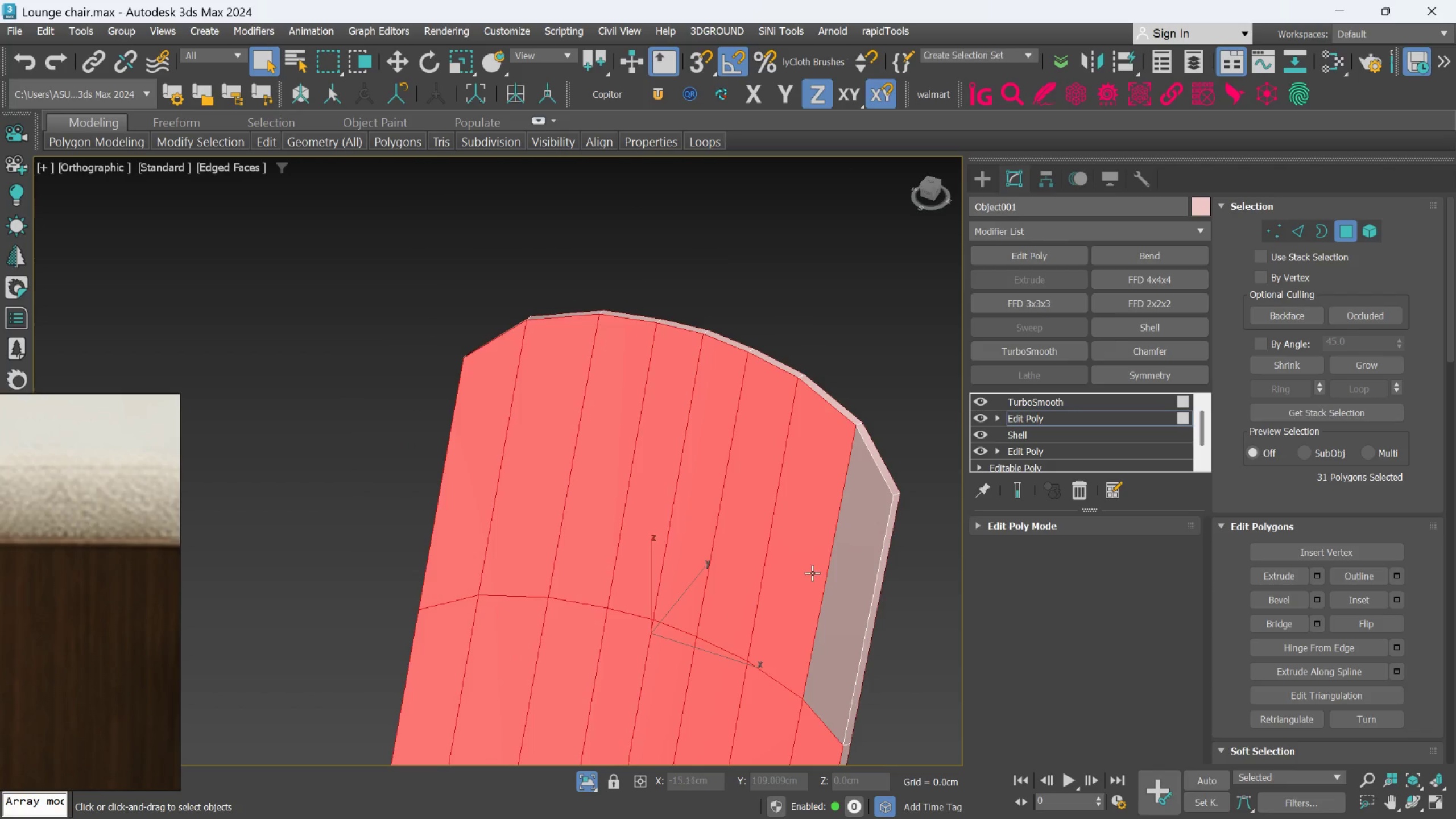 
left_click([843, 579])
 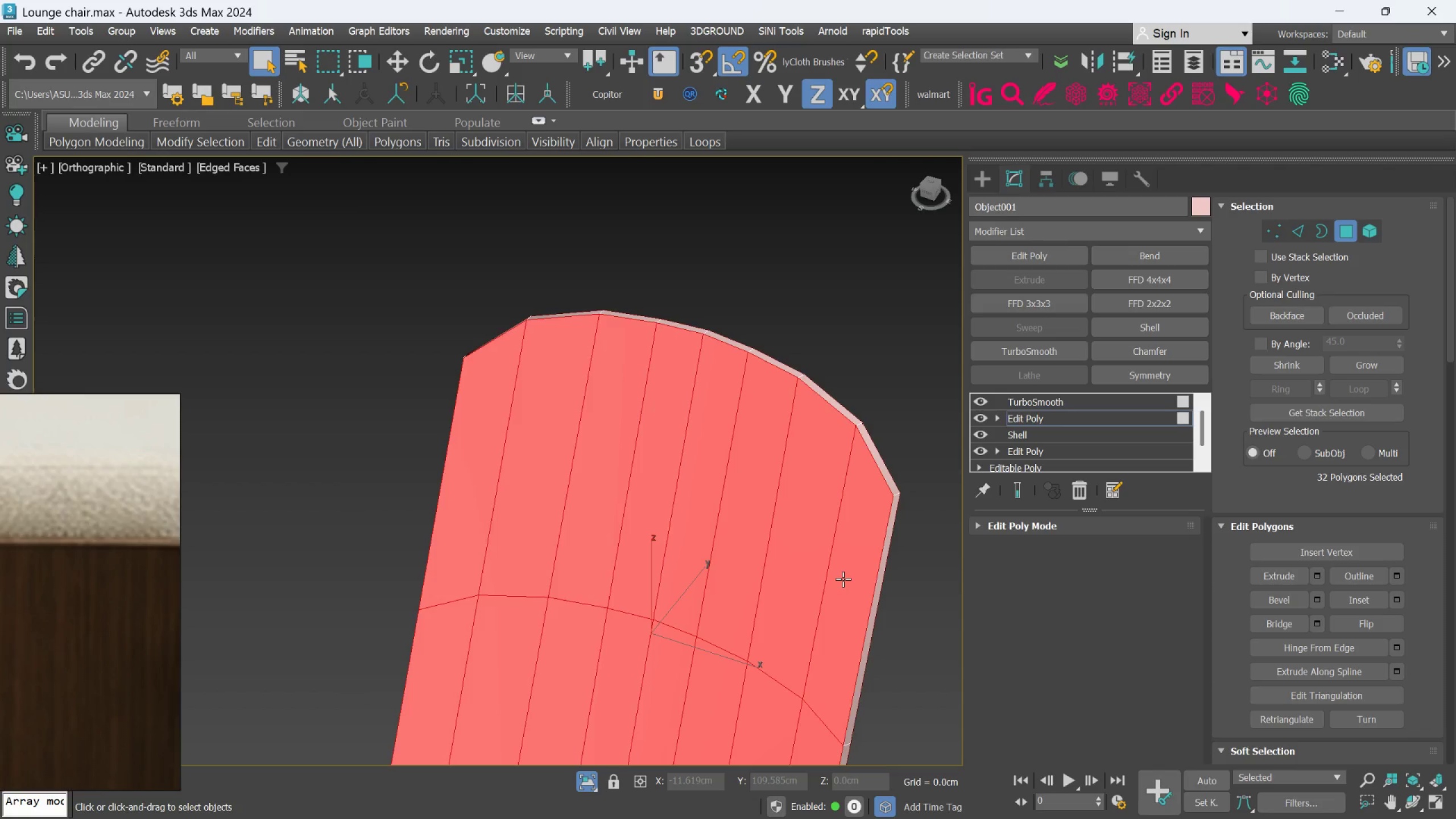 
key(Control+ControlLeft)
 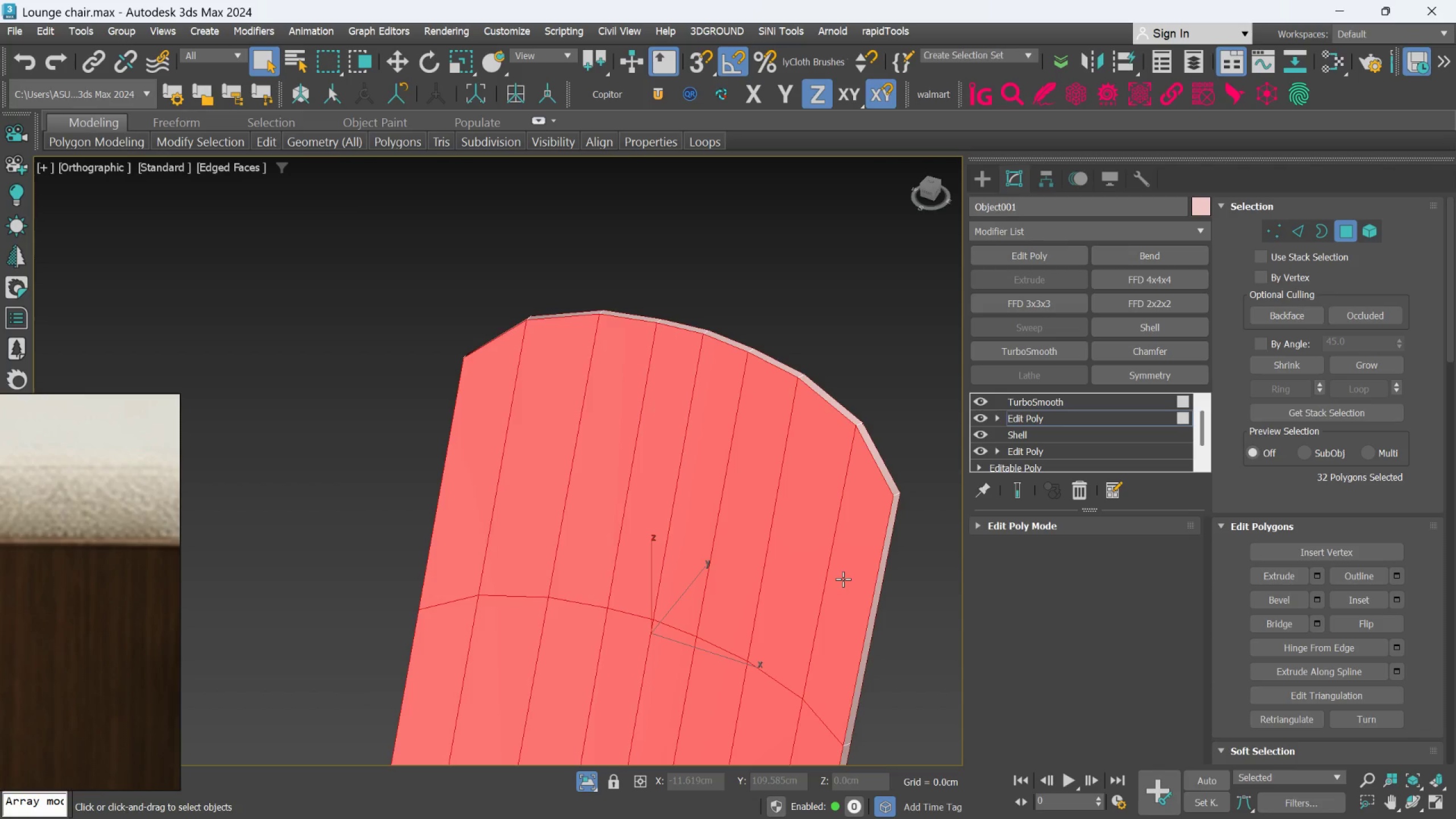 
key(Control+ControlLeft)
 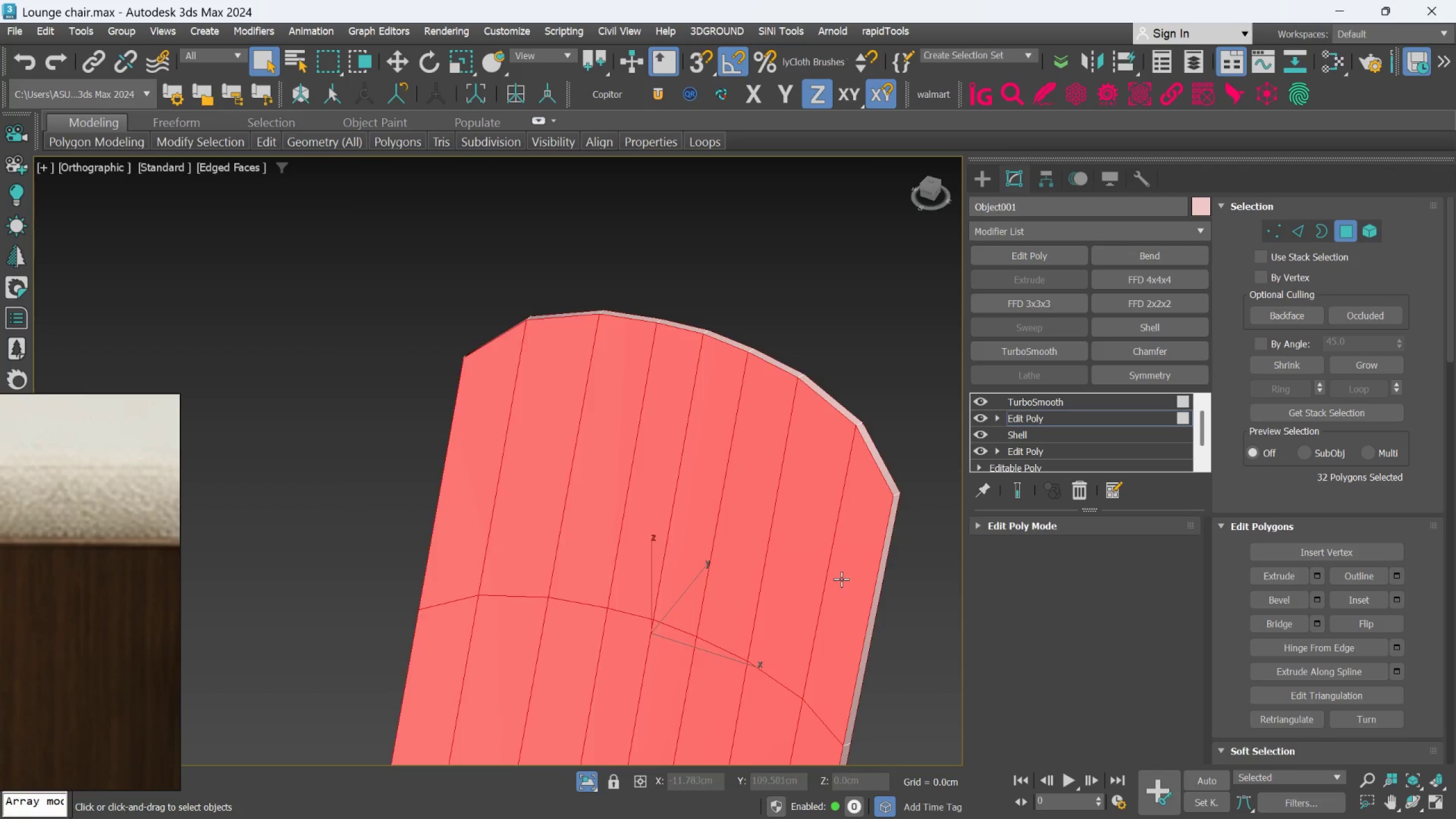 
hold_key(key=AltLeft, duration=0.7)
 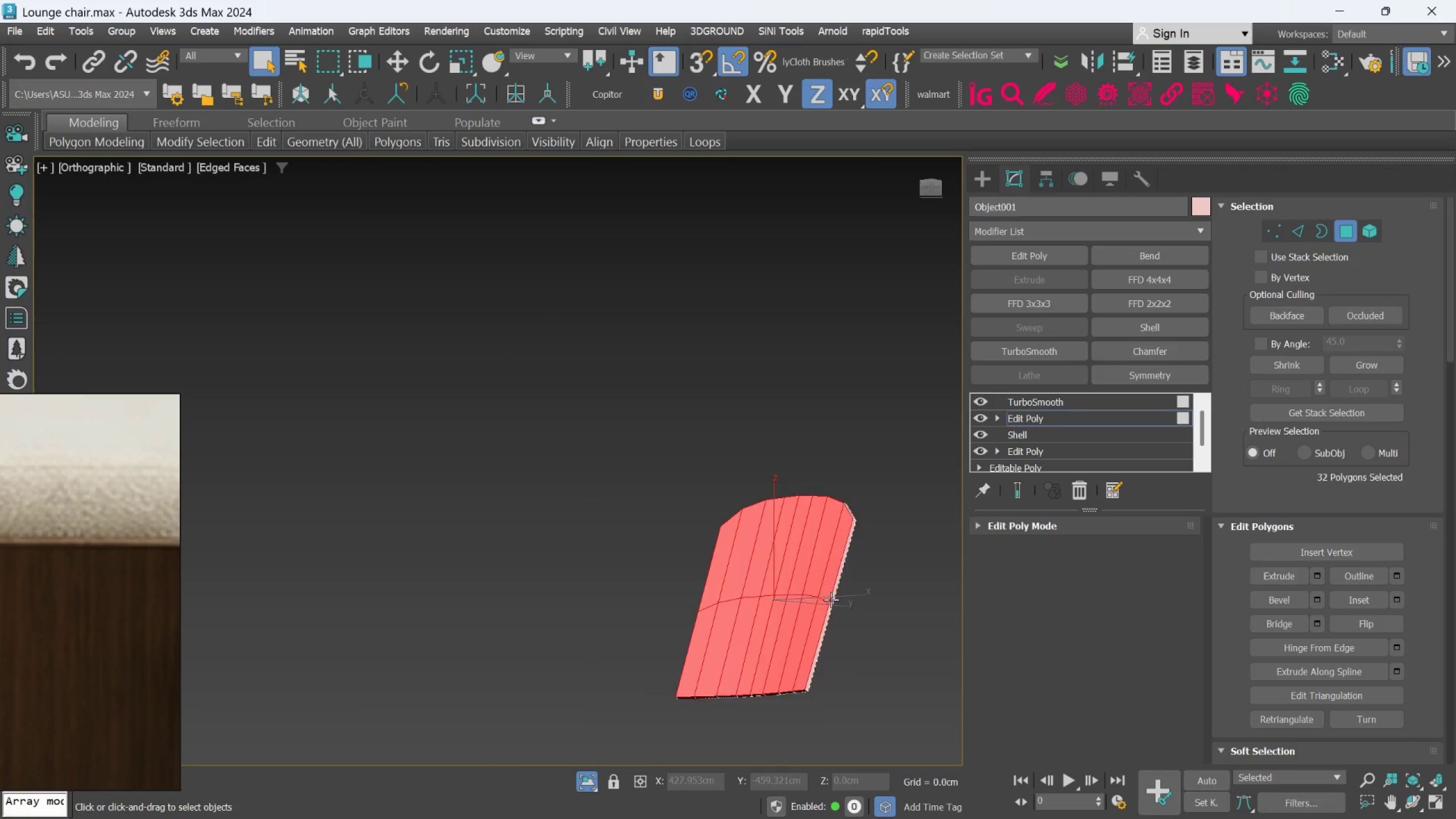 
scroll: coordinate [839, 580], scroll_direction: down, amount: 3.0
 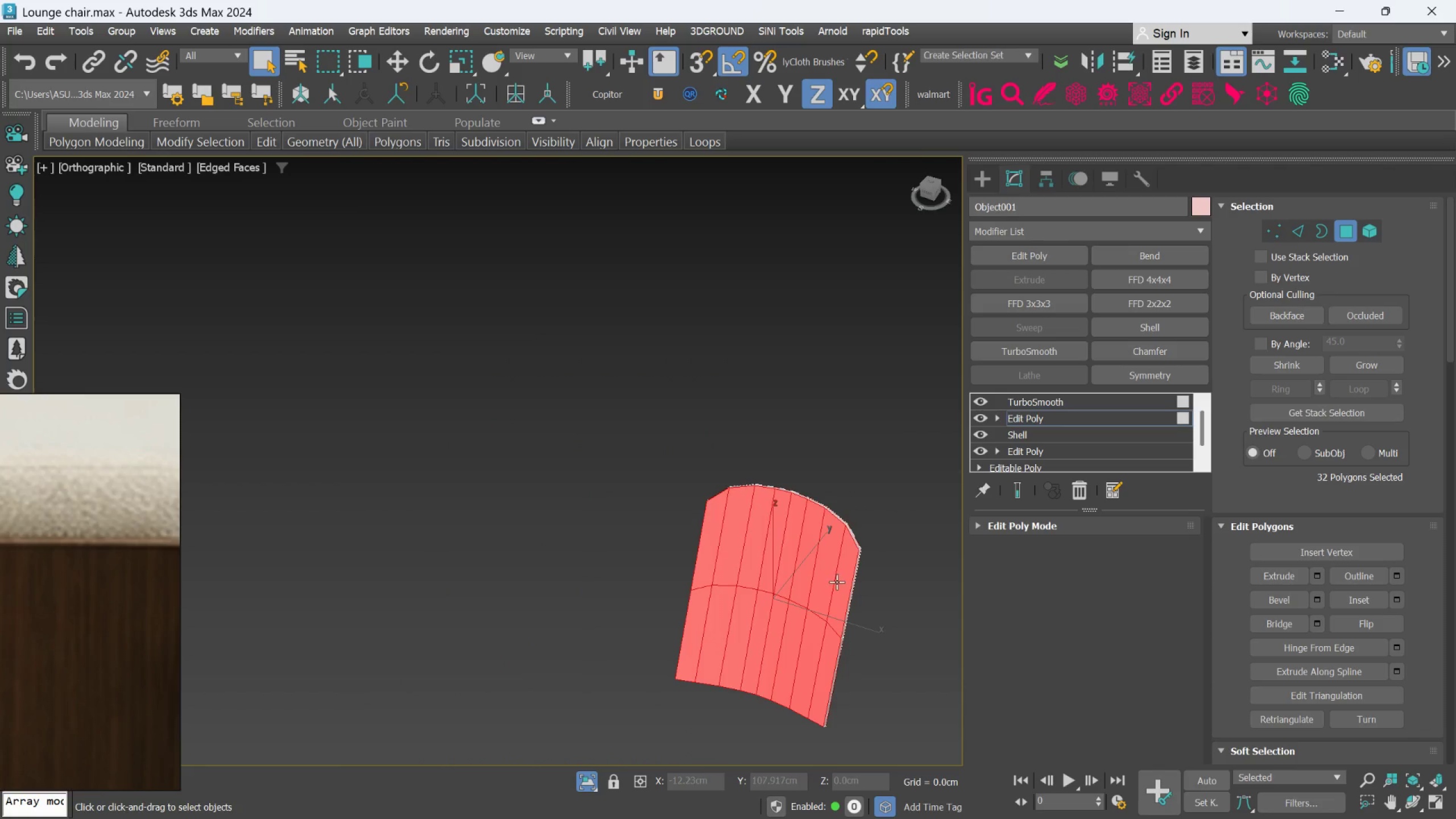 
hold_key(key=AltLeft, duration=0.84)
 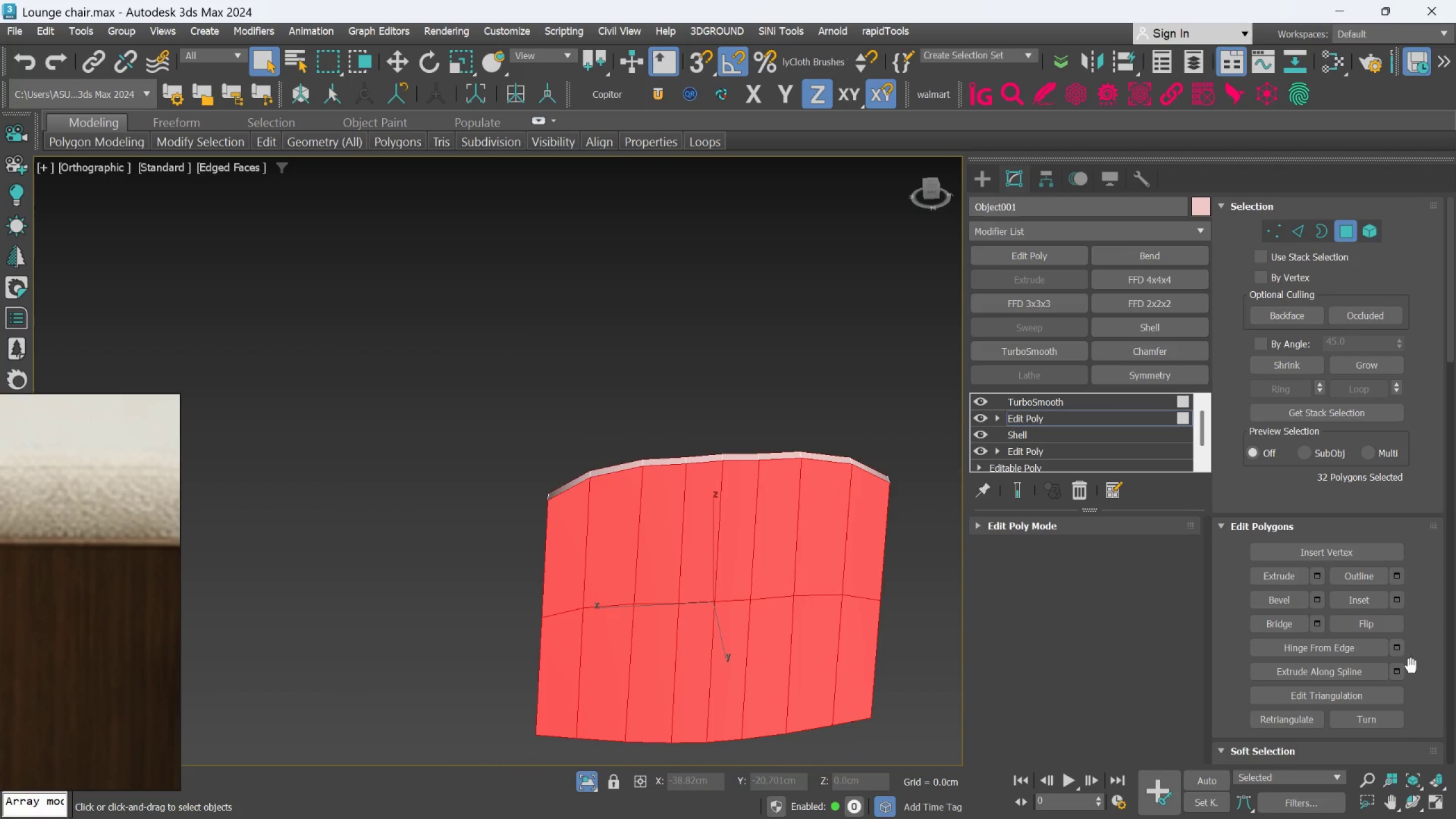 
scroll: coordinate [831, 599], scroll_direction: up, amount: 2.0
 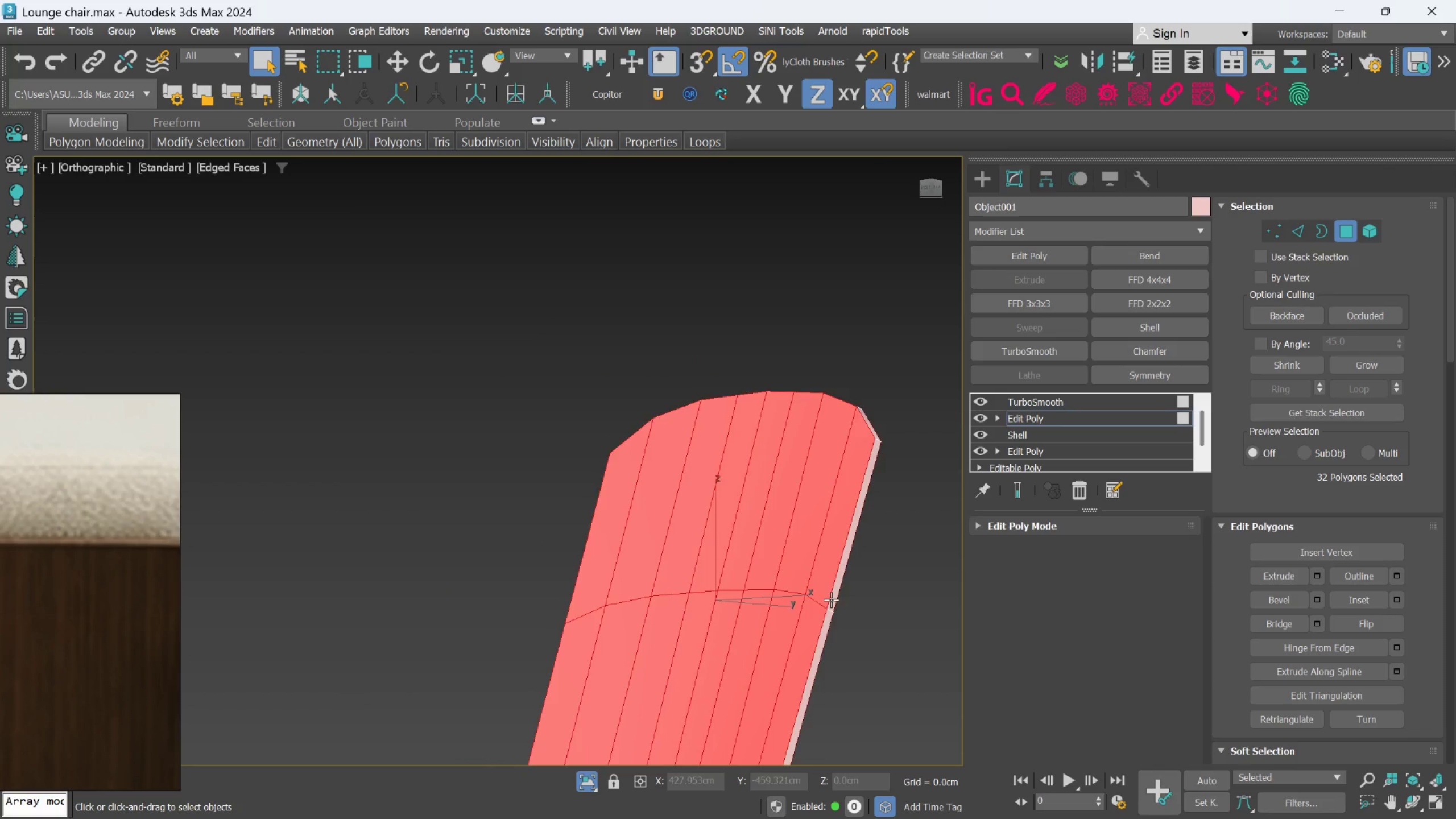 
hold_key(key=AltLeft, duration=12.23)
left_click([1404, 605])
 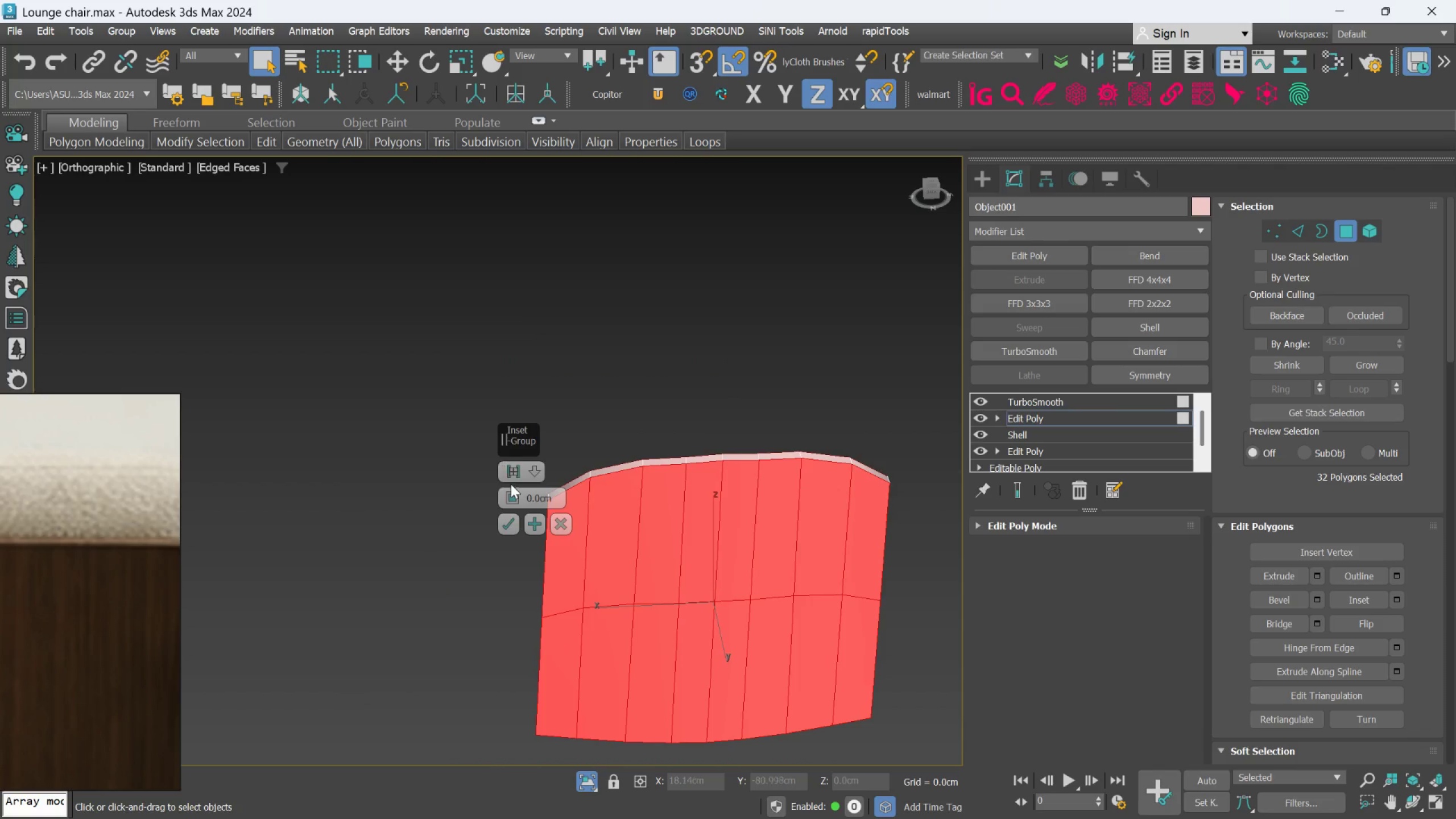 
left_click_drag(start_coordinate=[512, 494], to_coordinate=[512, 478])
 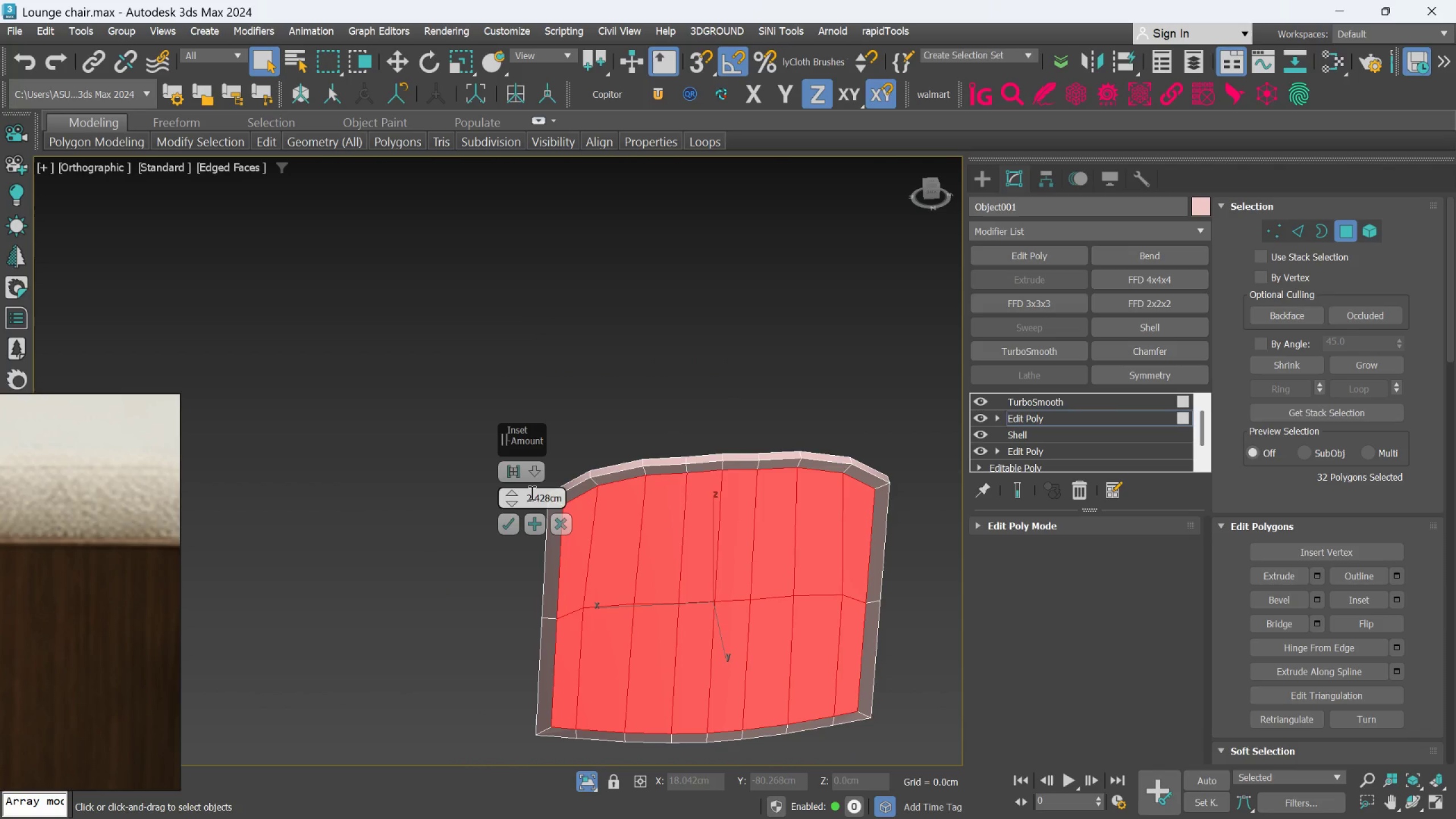 
double_click([531, 493])
 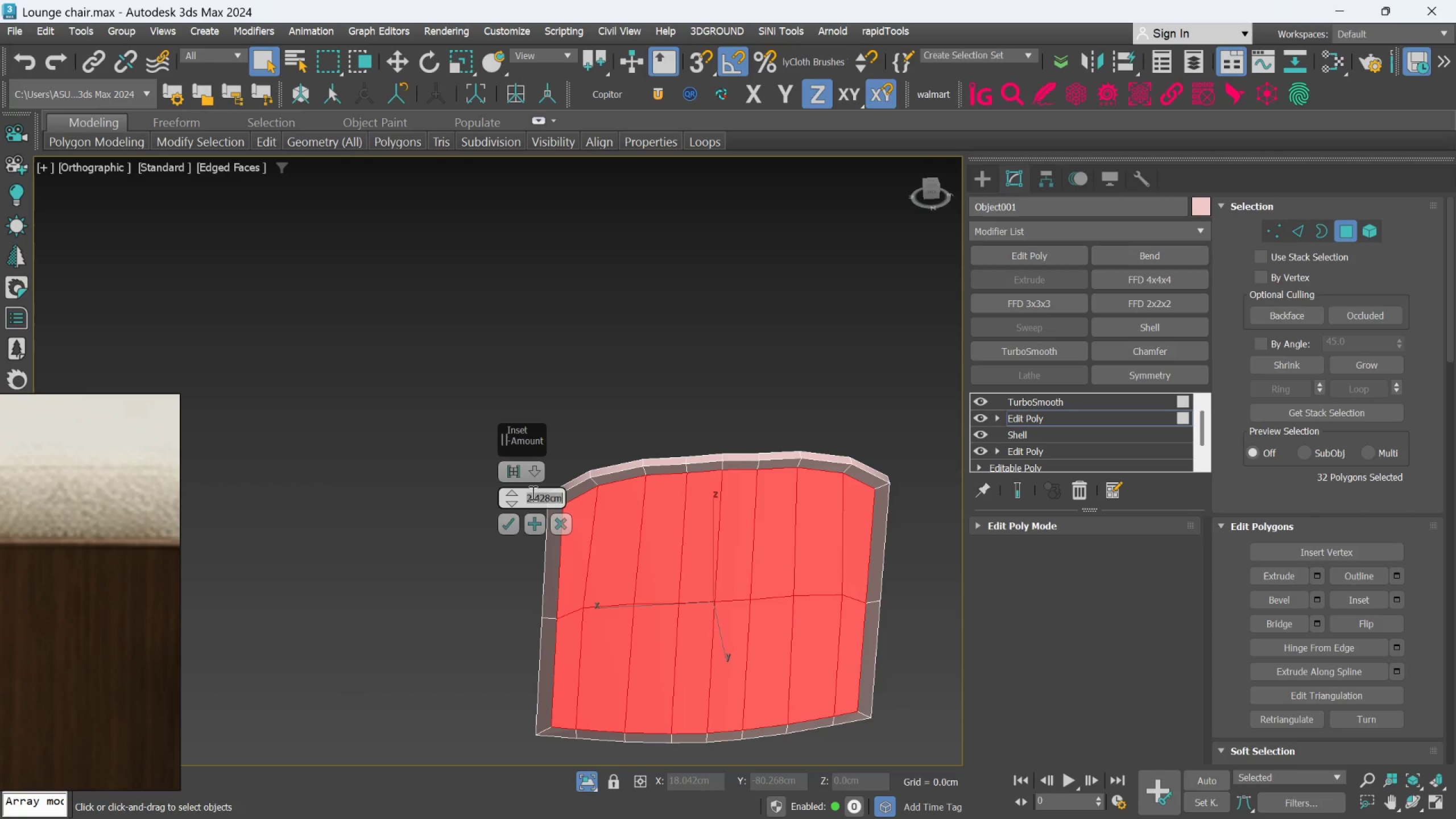 
key(1)
 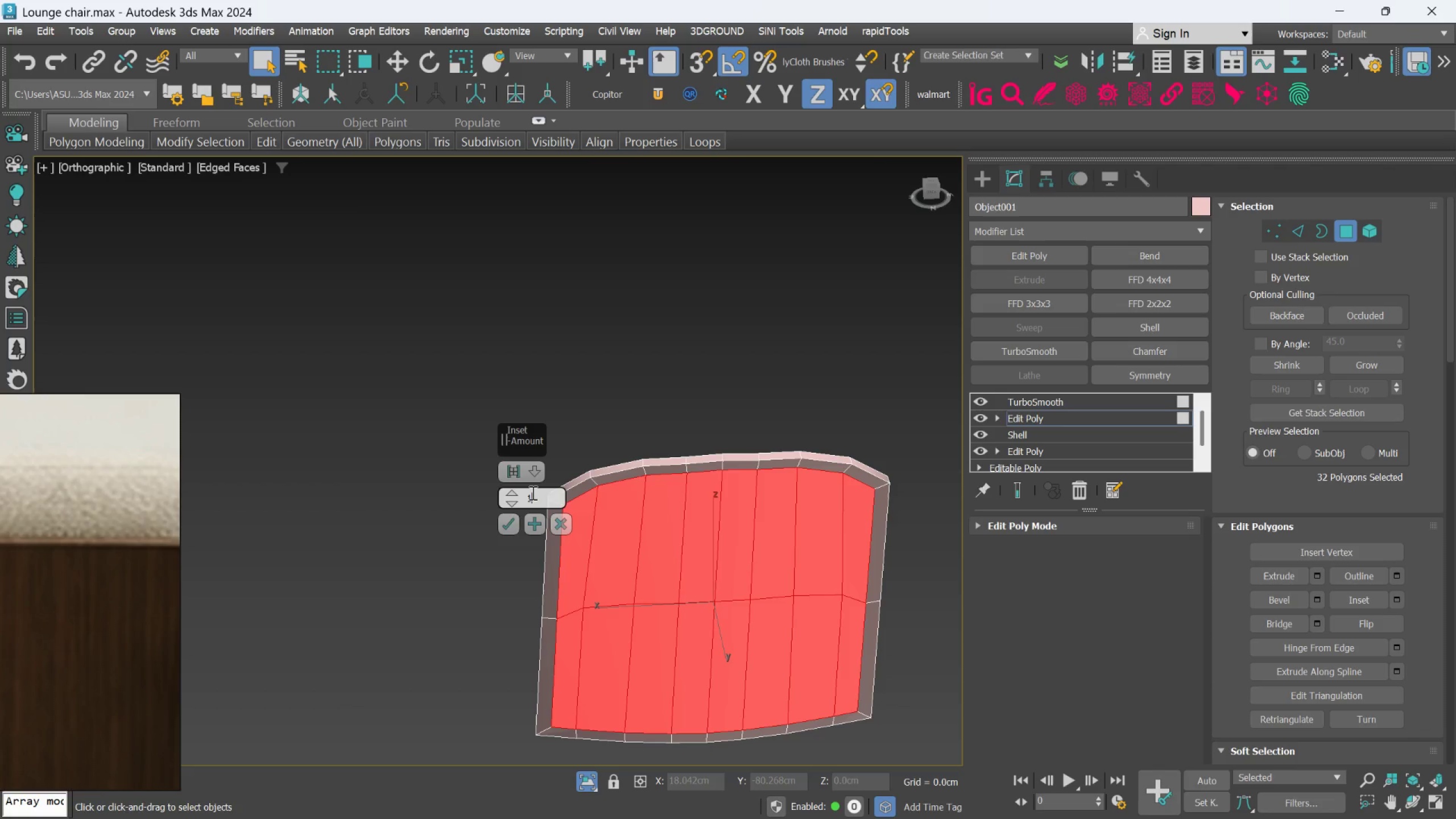 
key(Enter)
 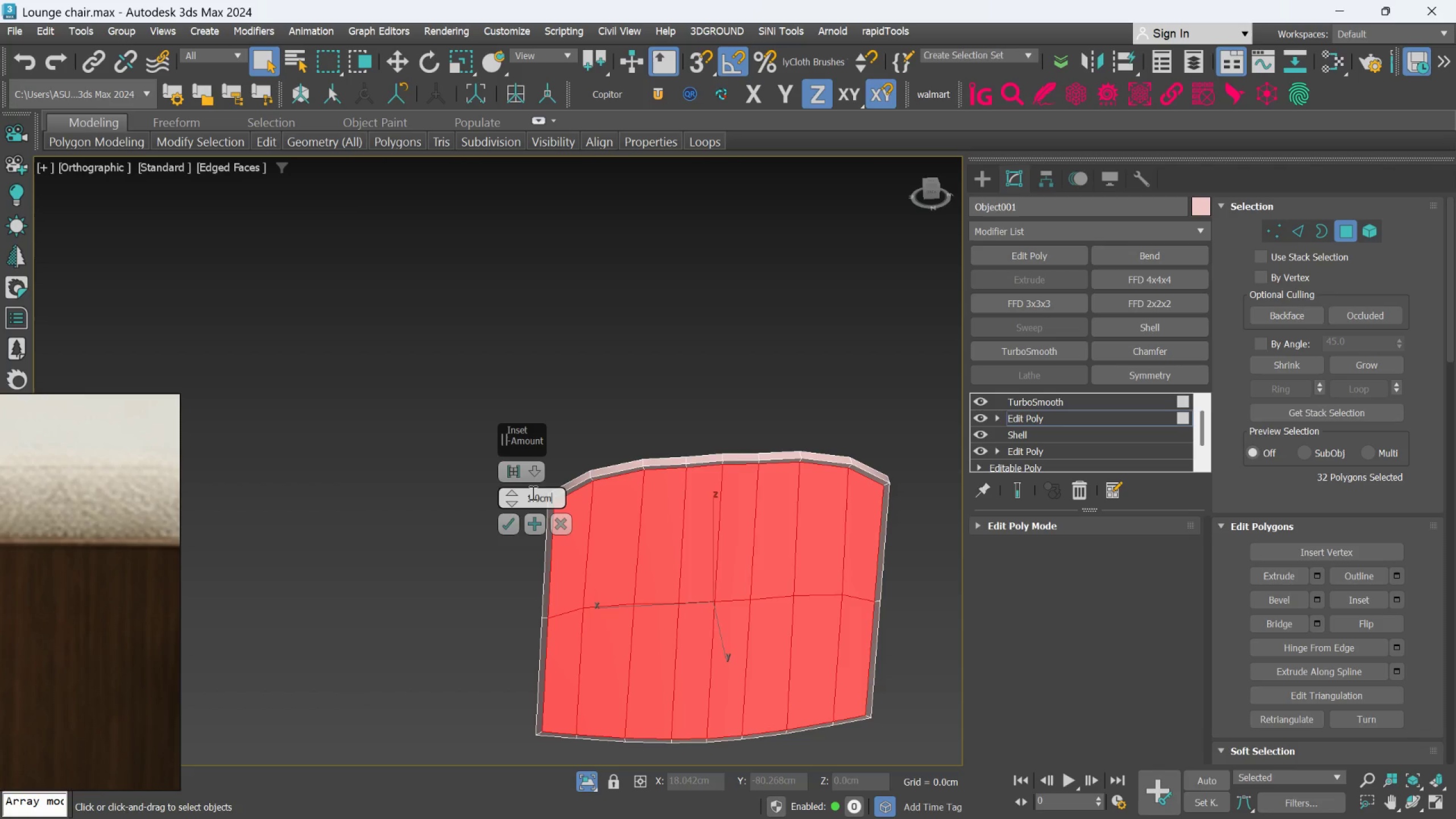 
hold_key(key=AltLeft, duration=0.48)
 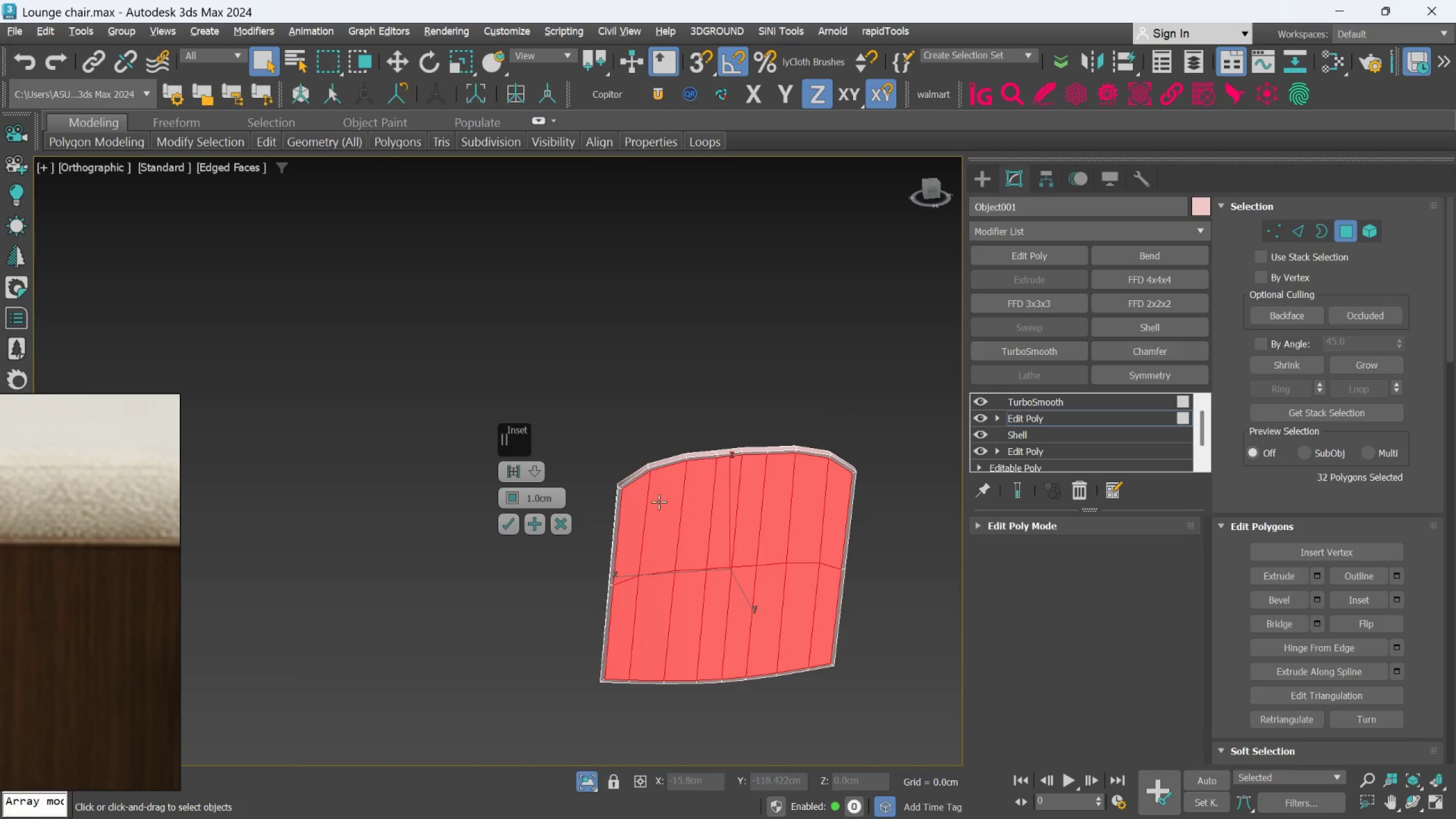 
scroll: coordinate [715, 488], scroll_direction: down, amount: 1.0
 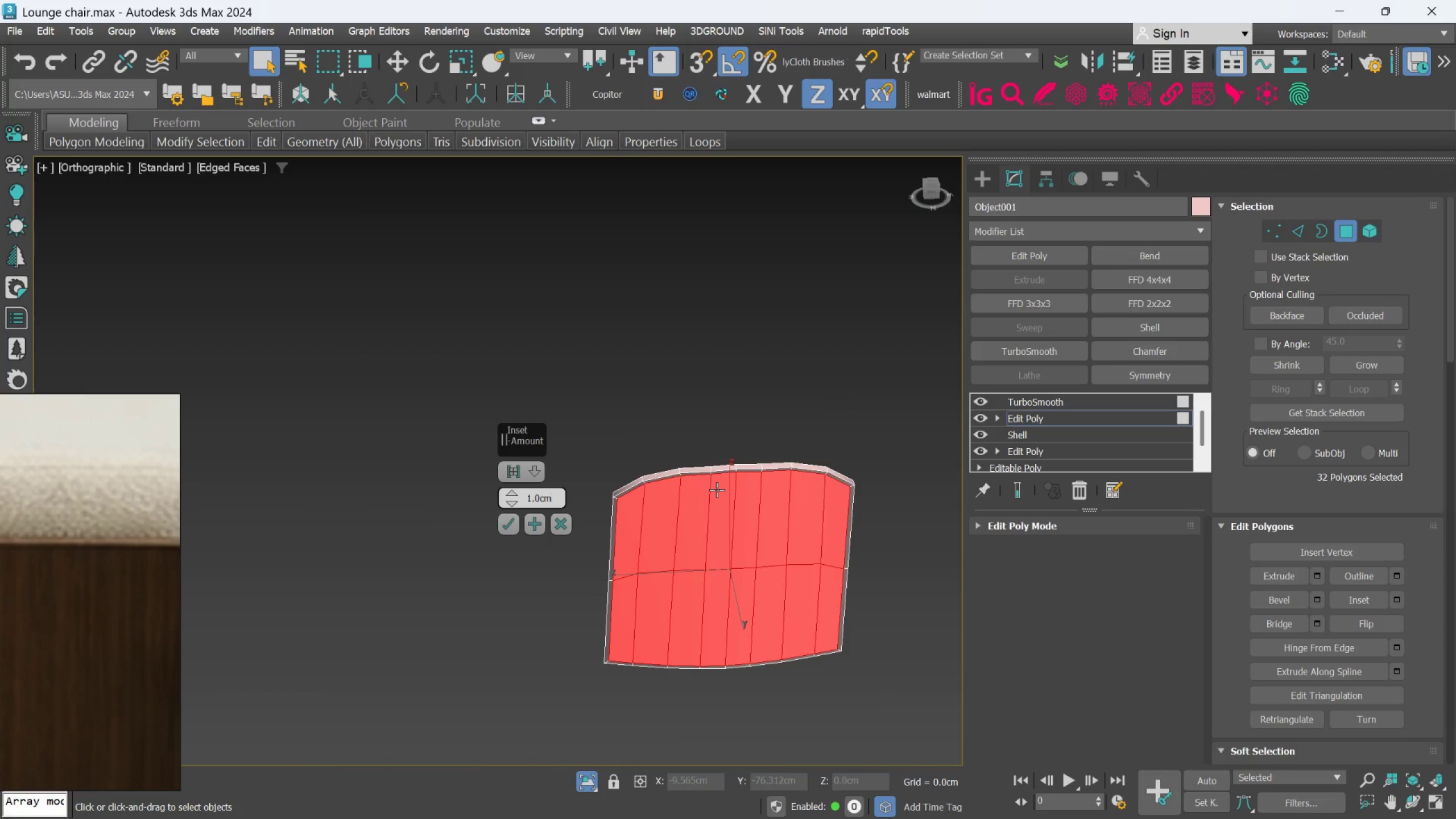 
hold_key(key=AltLeft, duration=0.61)
 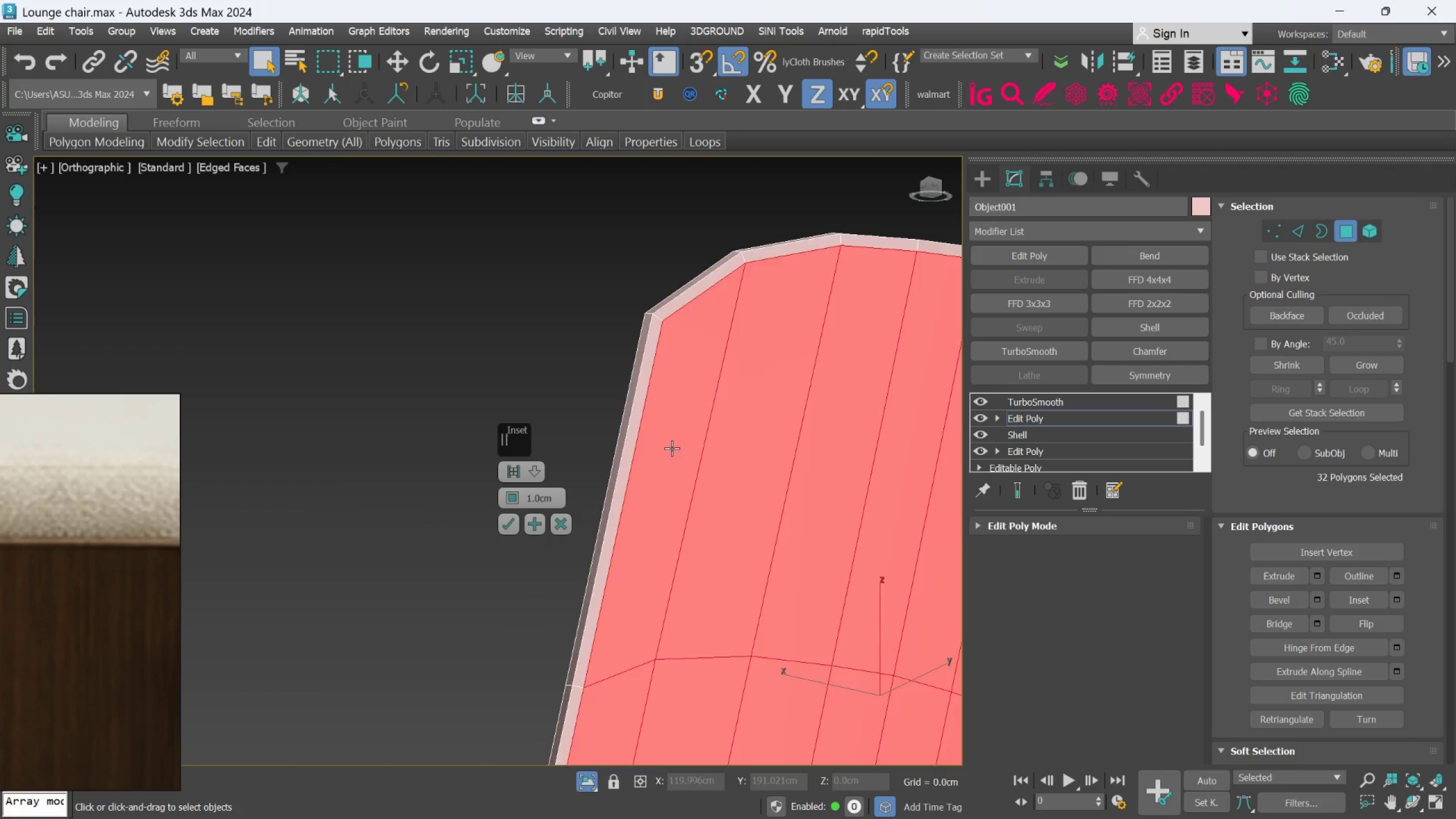 
scroll: coordinate [648, 495], scroll_direction: up, amount: 3.0
 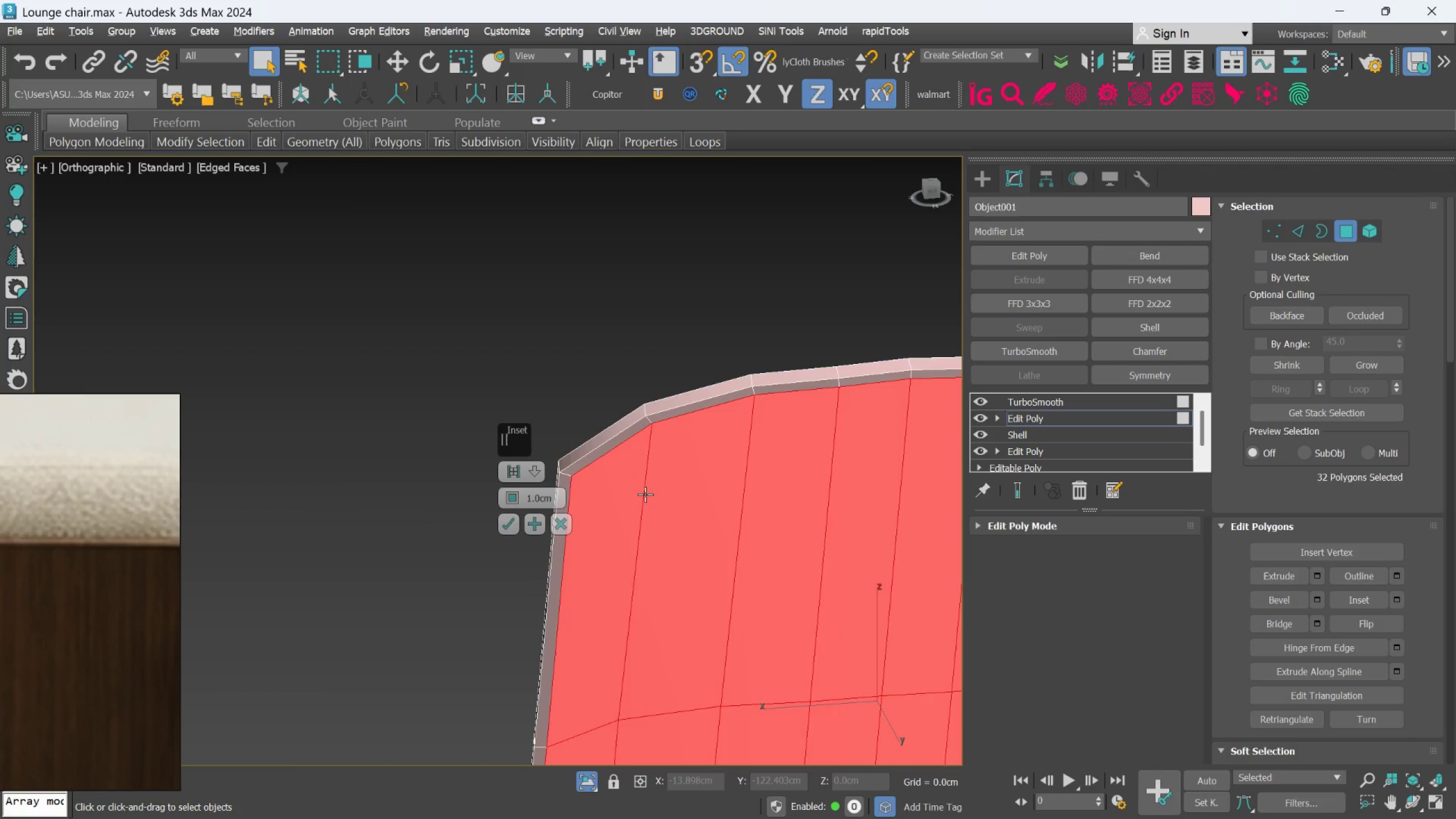 
hold_key(key=AltLeft, duration=0.95)
 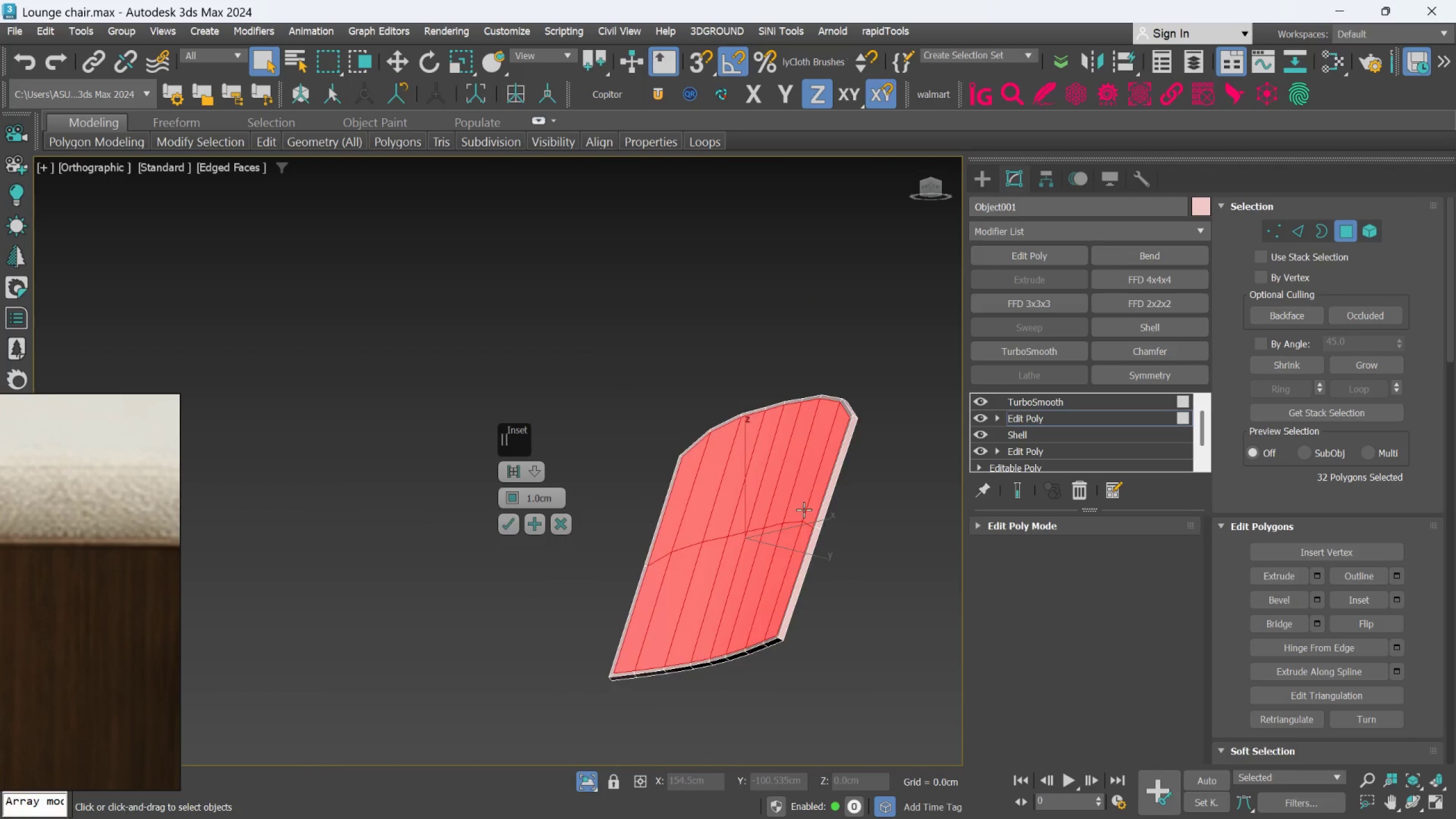 
scroll: coordinate [671, 450], scroll_direction: down, amount: 3.0
 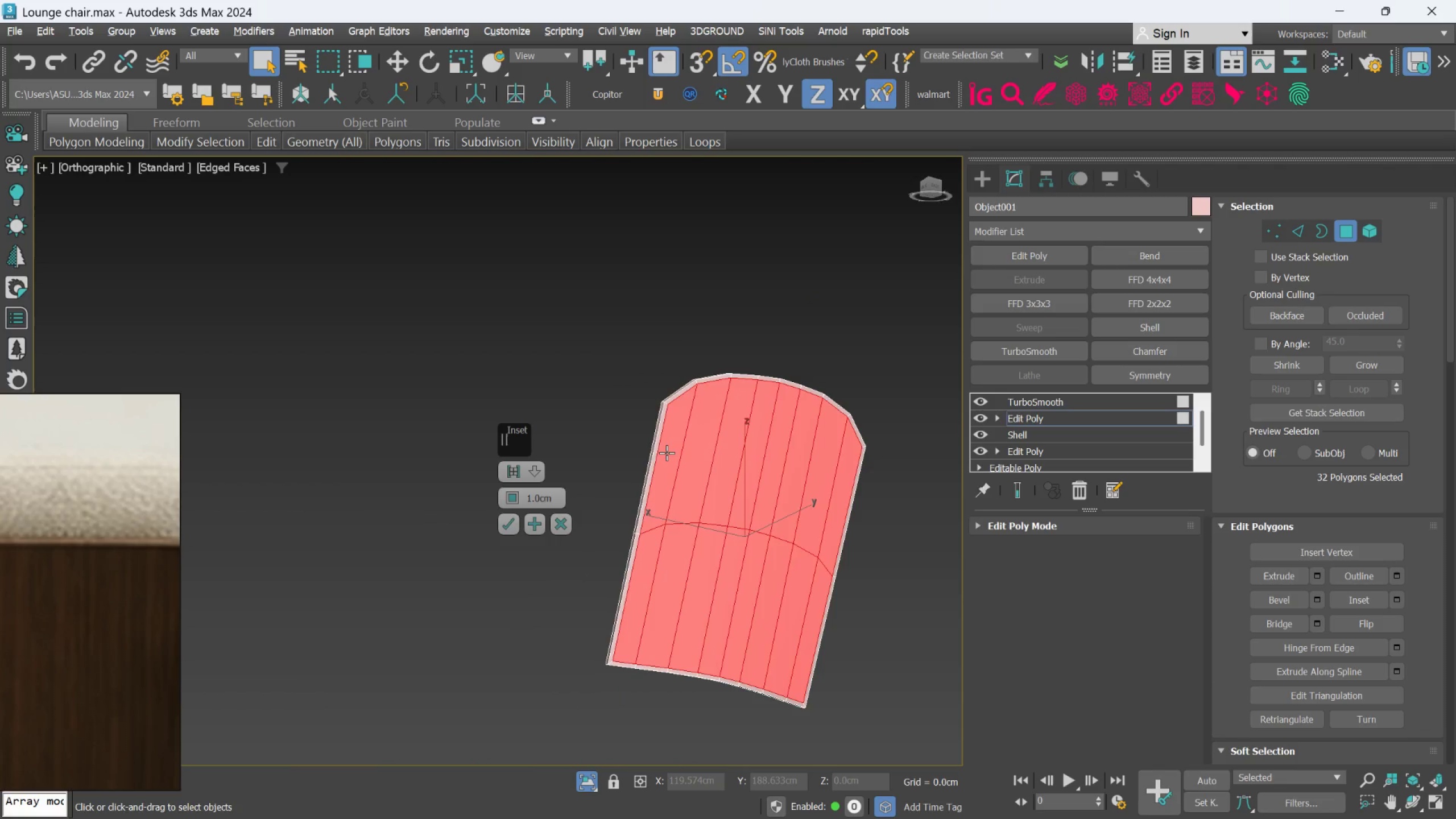 
hold_key(key=AltLeft, duration=0.5)
 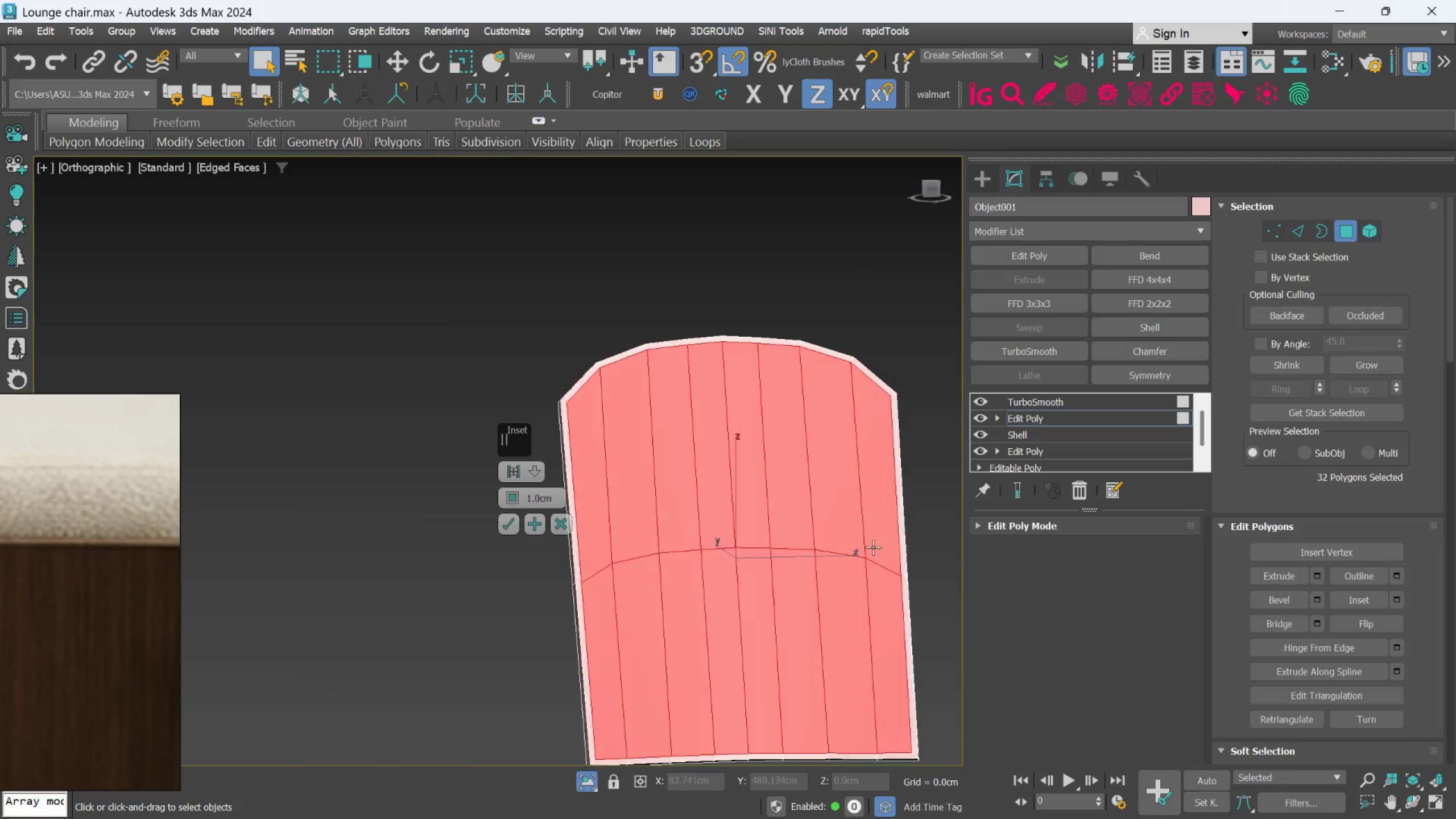 
scroll: coordinate [804, 510], scroll_direction: up, amount: 2.0
 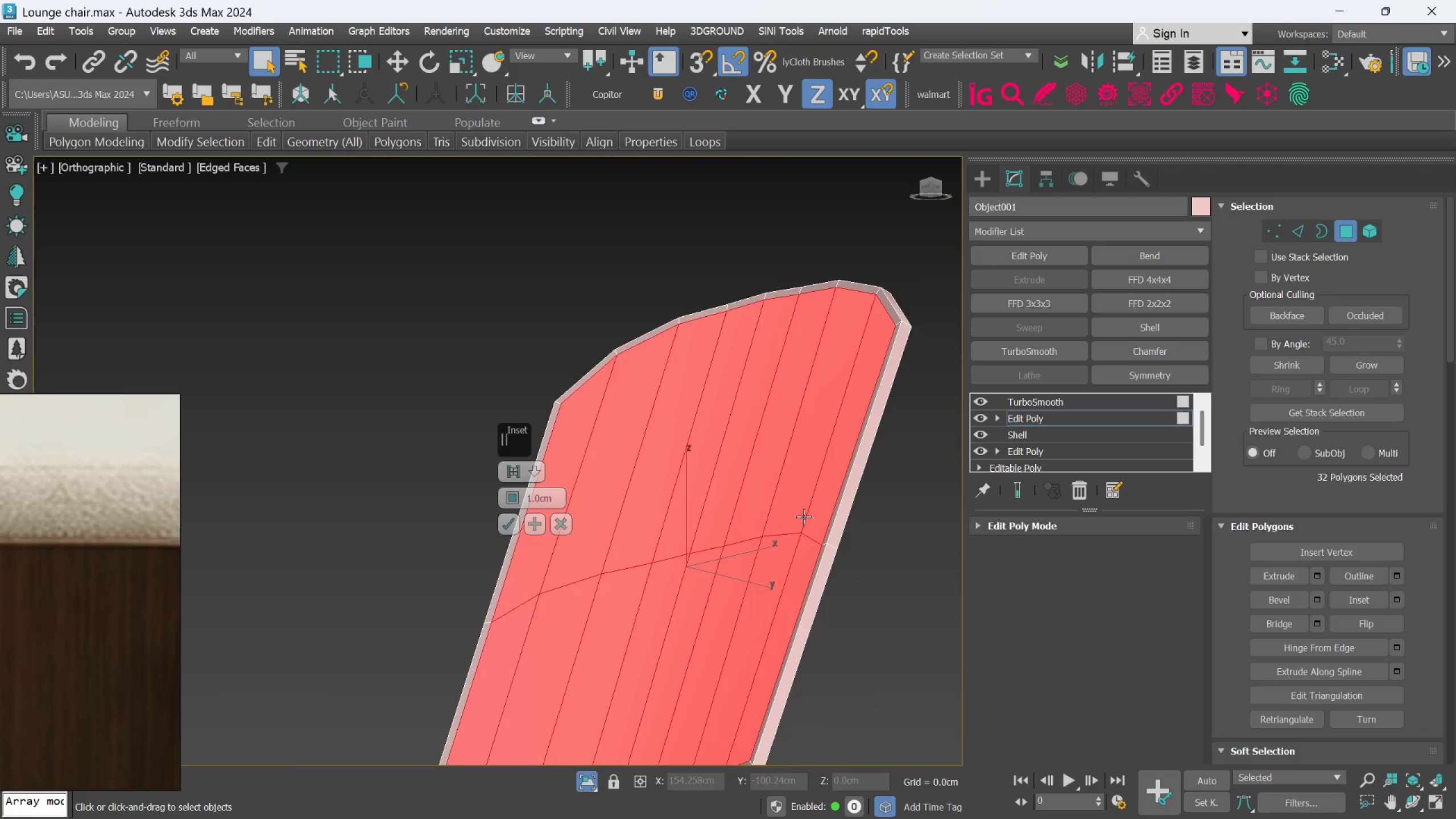 
hold_key(key=AltLeft, duration=0.95)
scroll: coordinate [867, 541], scroll_direction: down, amount: 1.0
 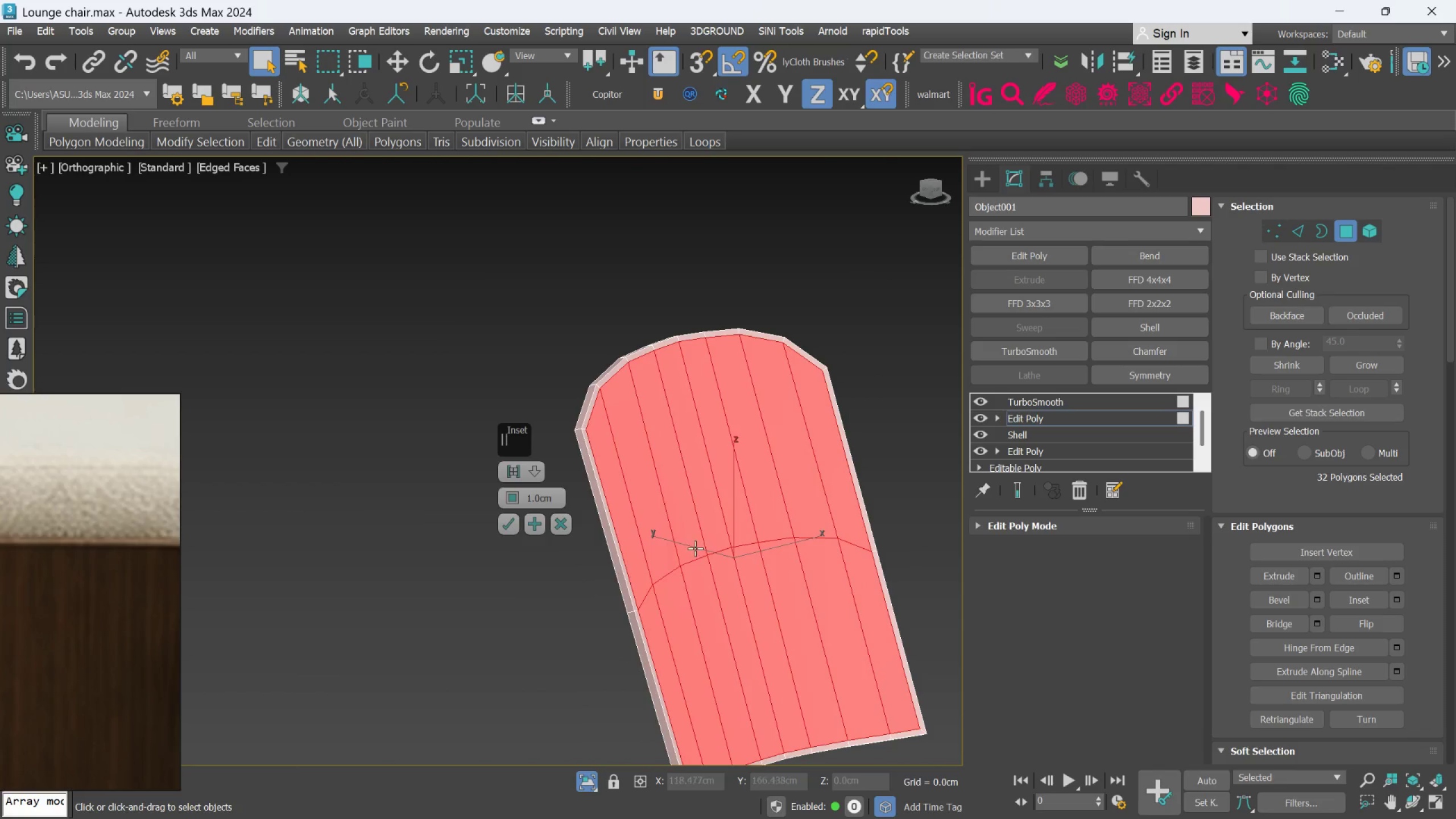 
hold_key(key=AltLeft, duration=0.44)
 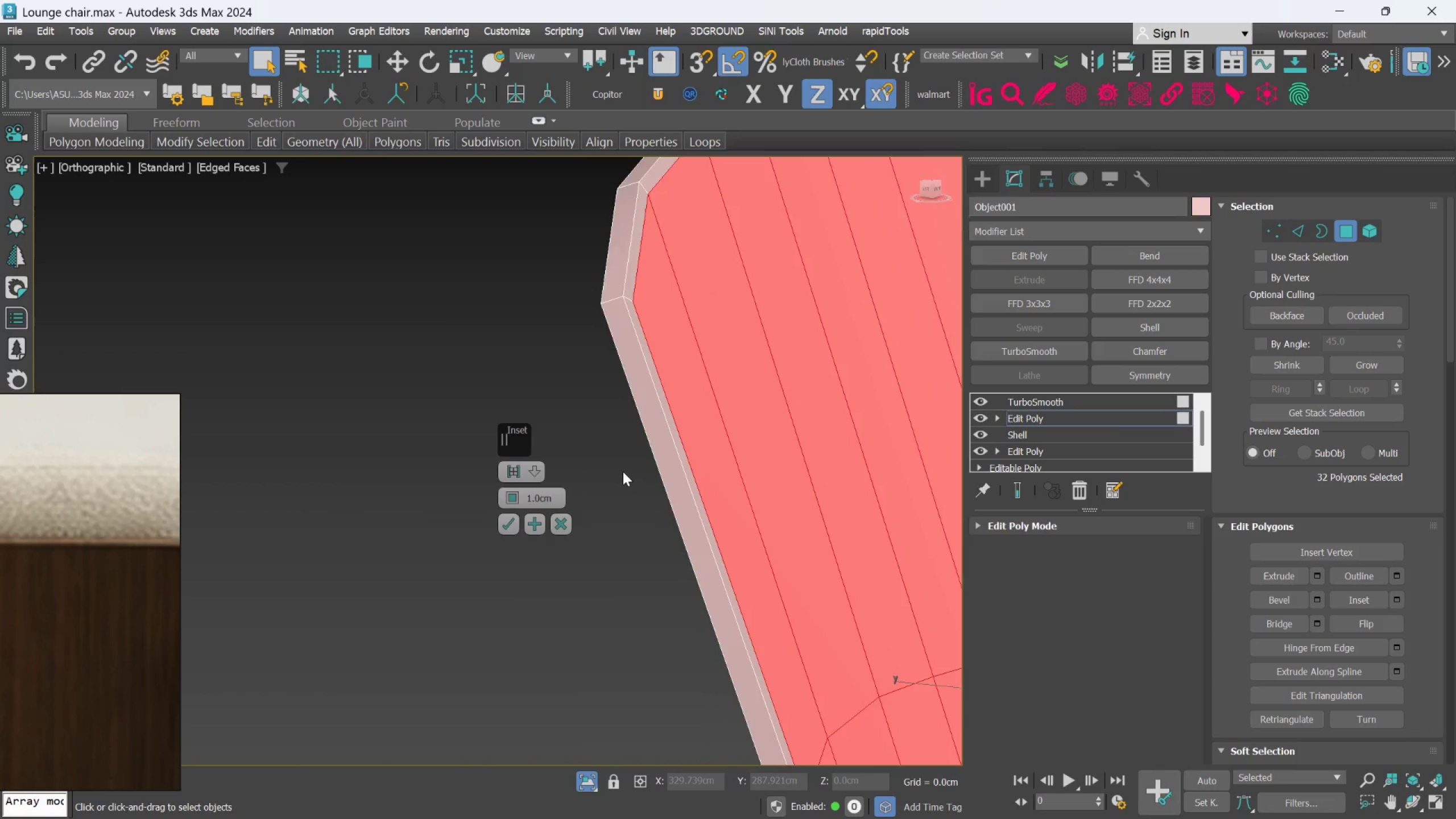 
scroll: coordinate [591, 483], scroll_direction: up, amount: 3.0
 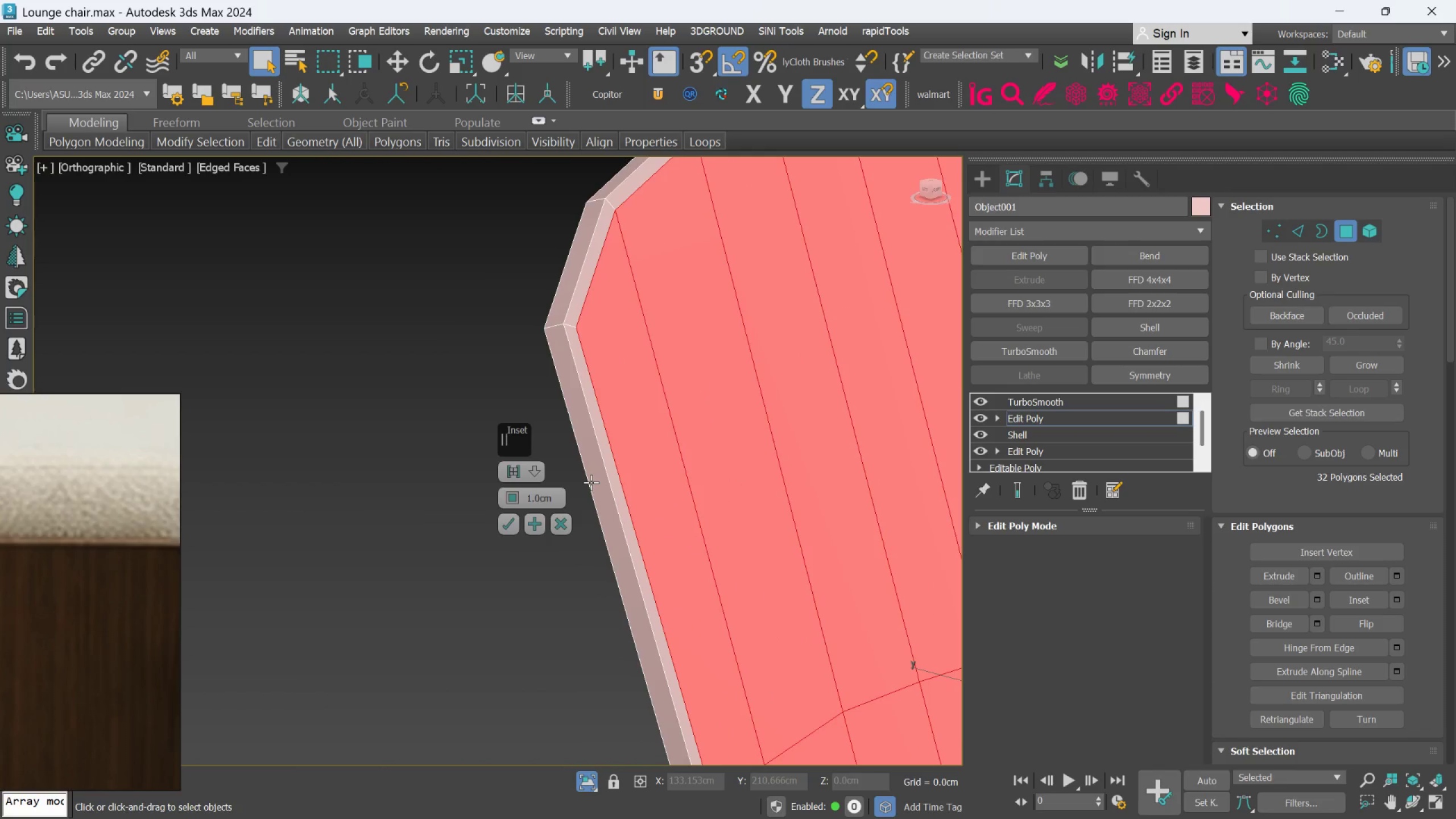 
hold_key(key=AltLeft, duration=0.89)
 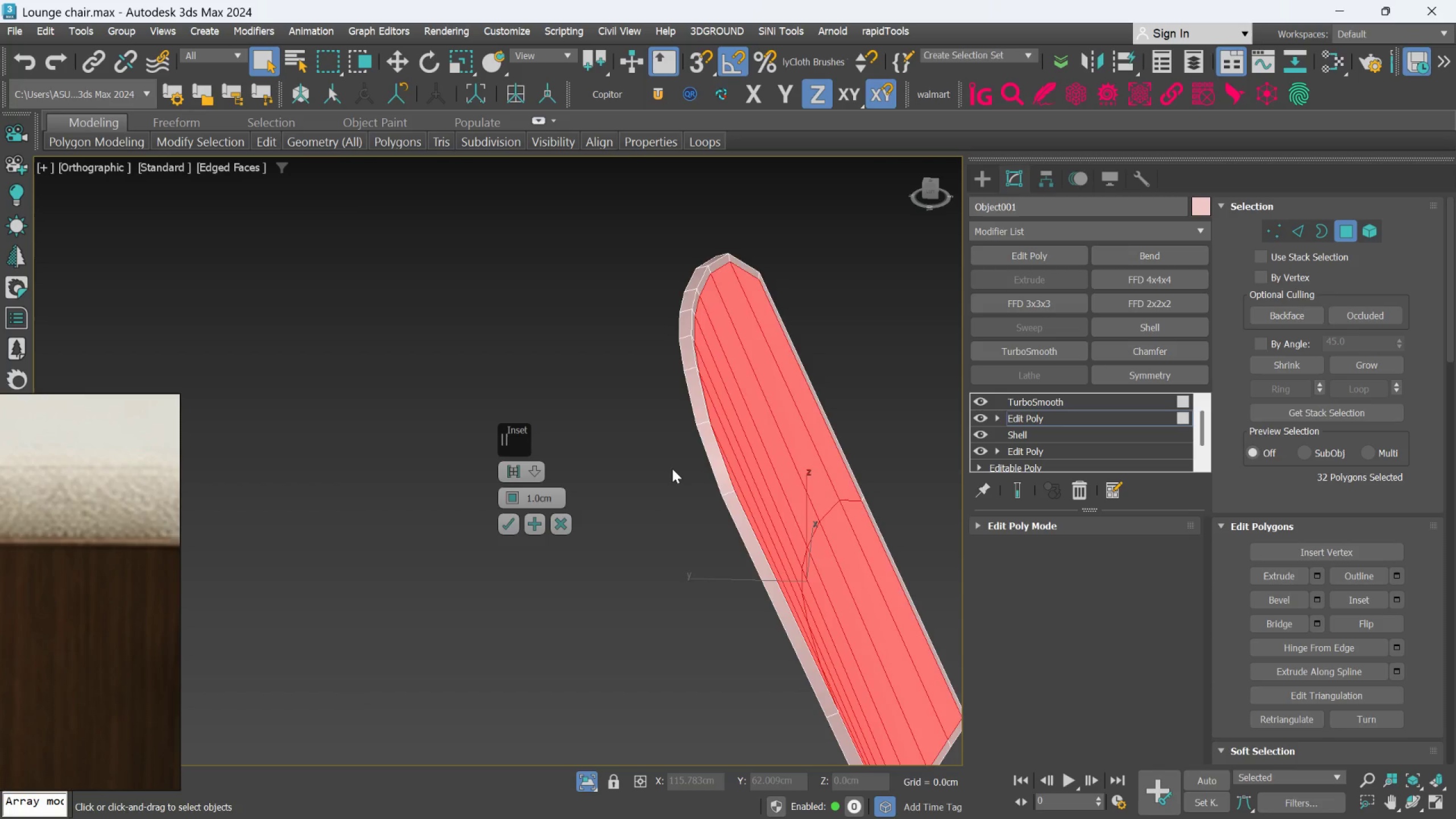 
scroll: coordinate [623, 471], scroll_direction: down, amount: 2.0
 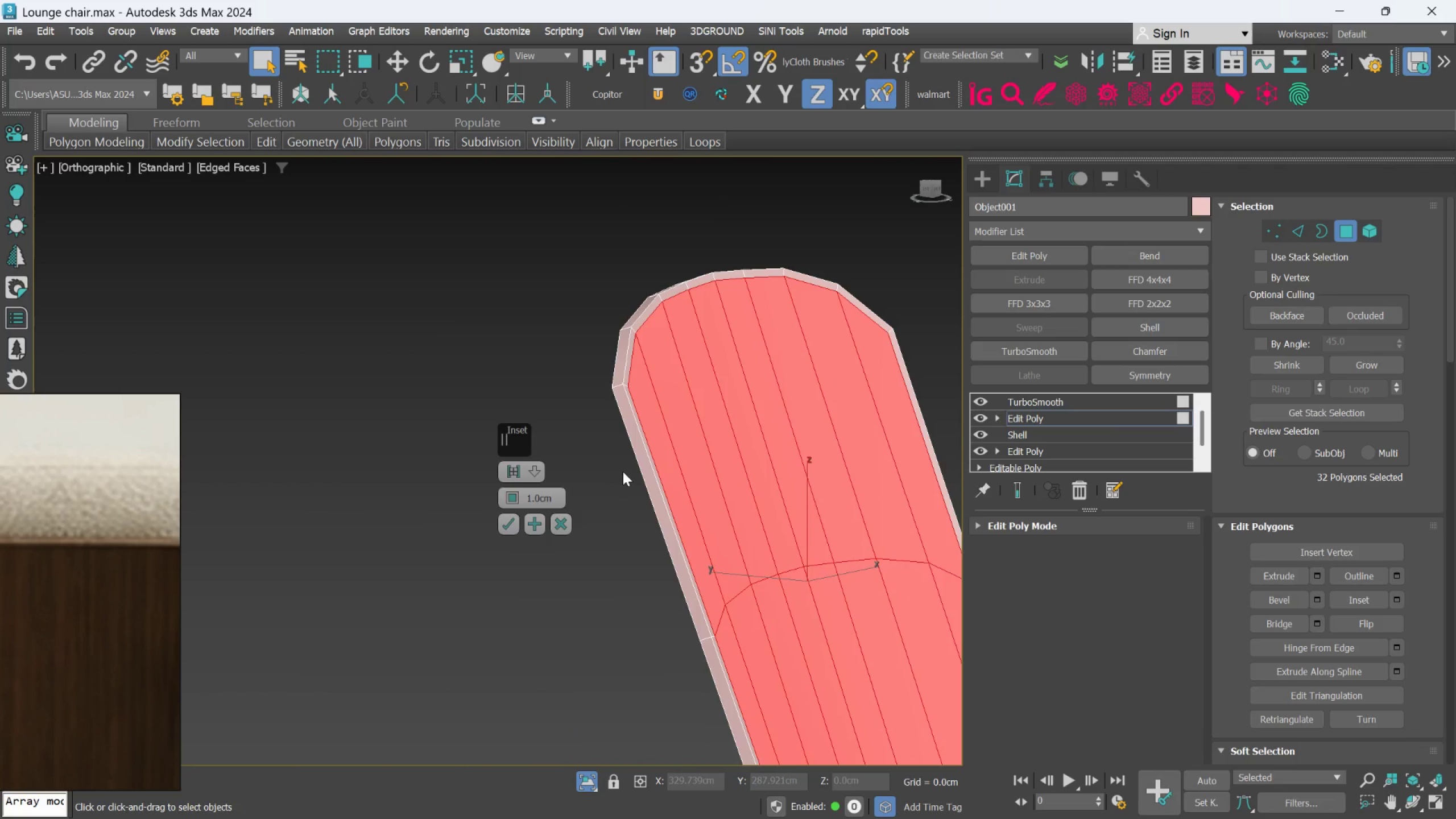 
key(Alt+AltLeft)
 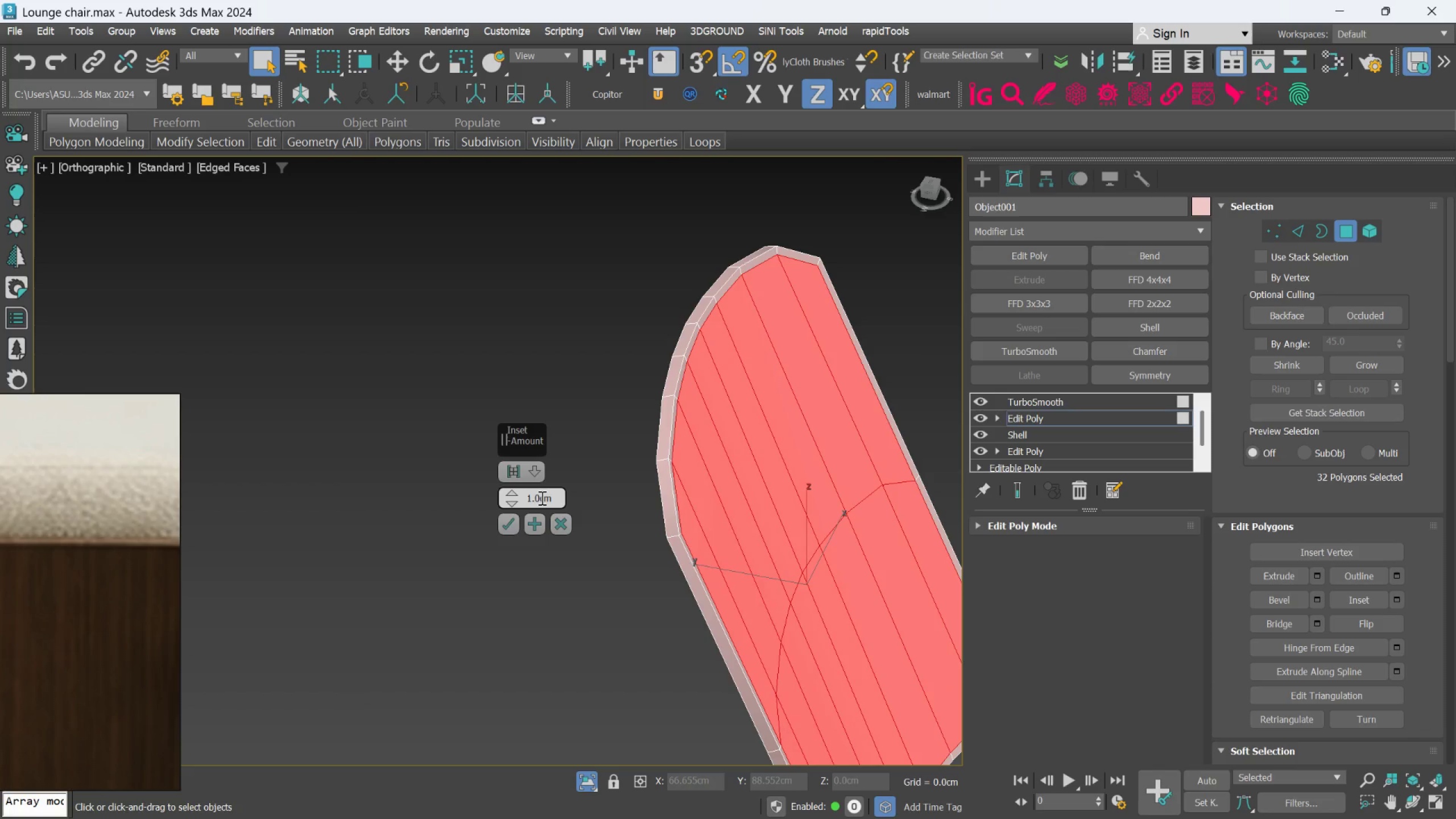 
double_click([541, 498])
 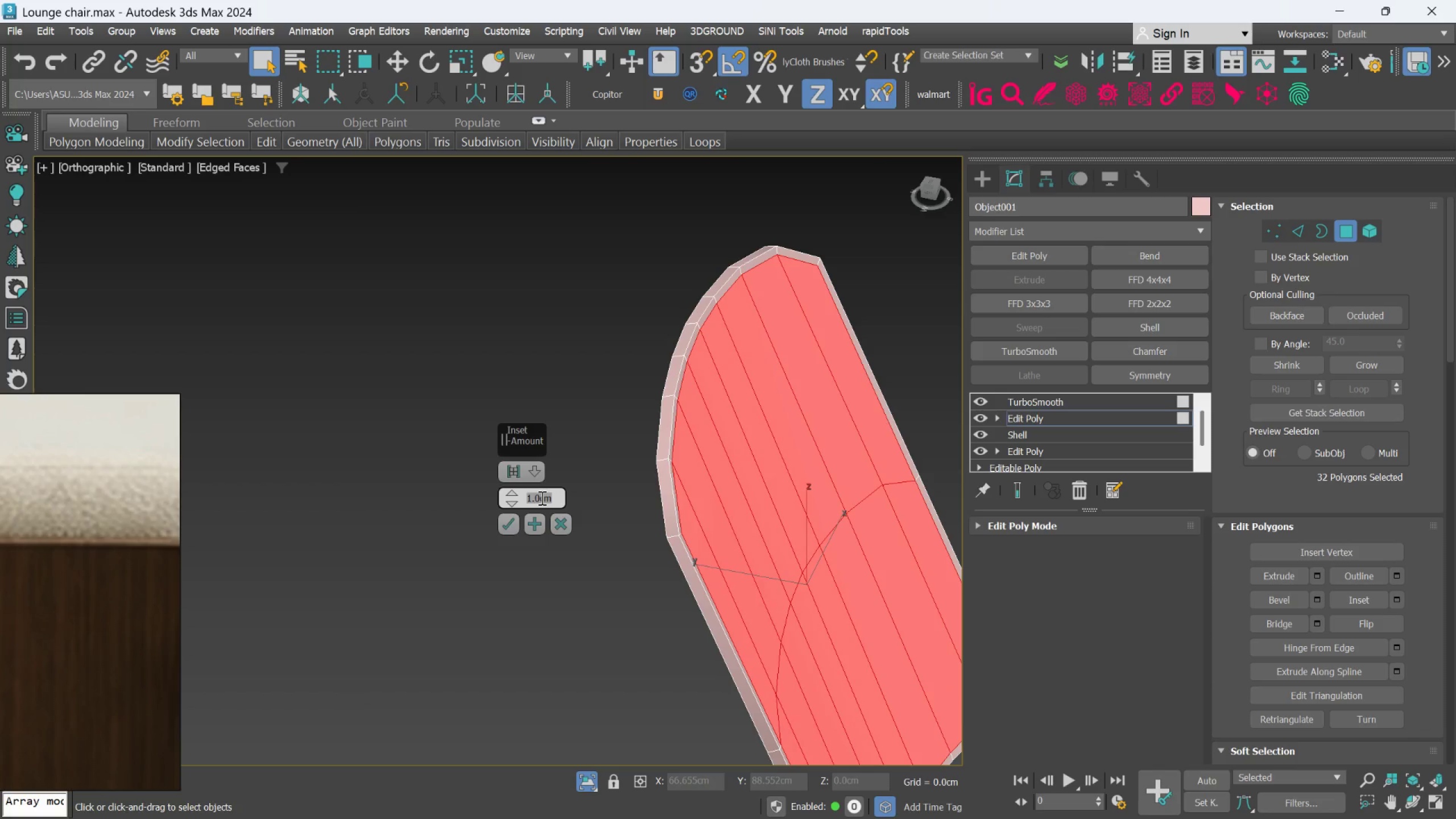 
key(1)
 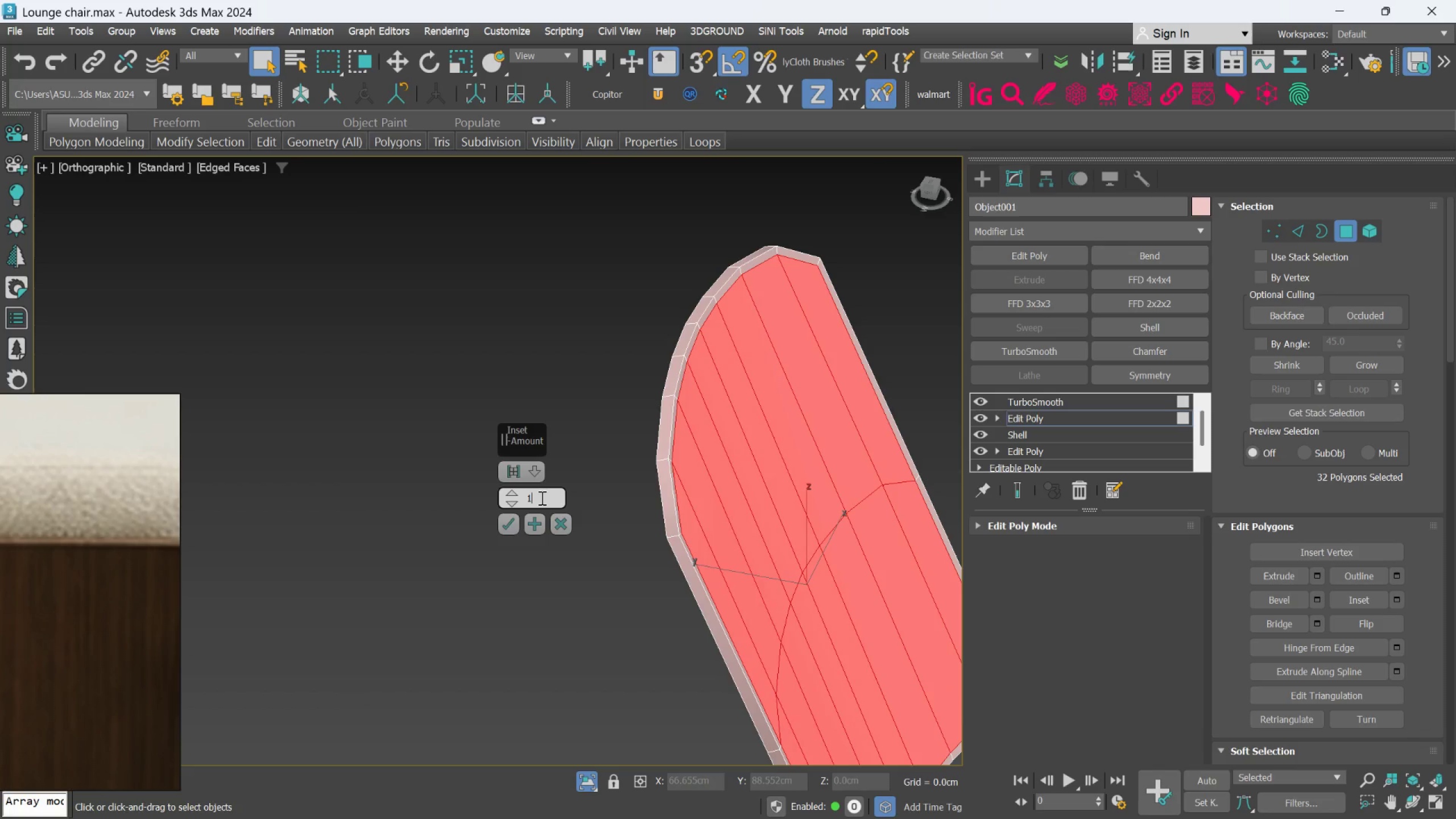 
key(Period)
 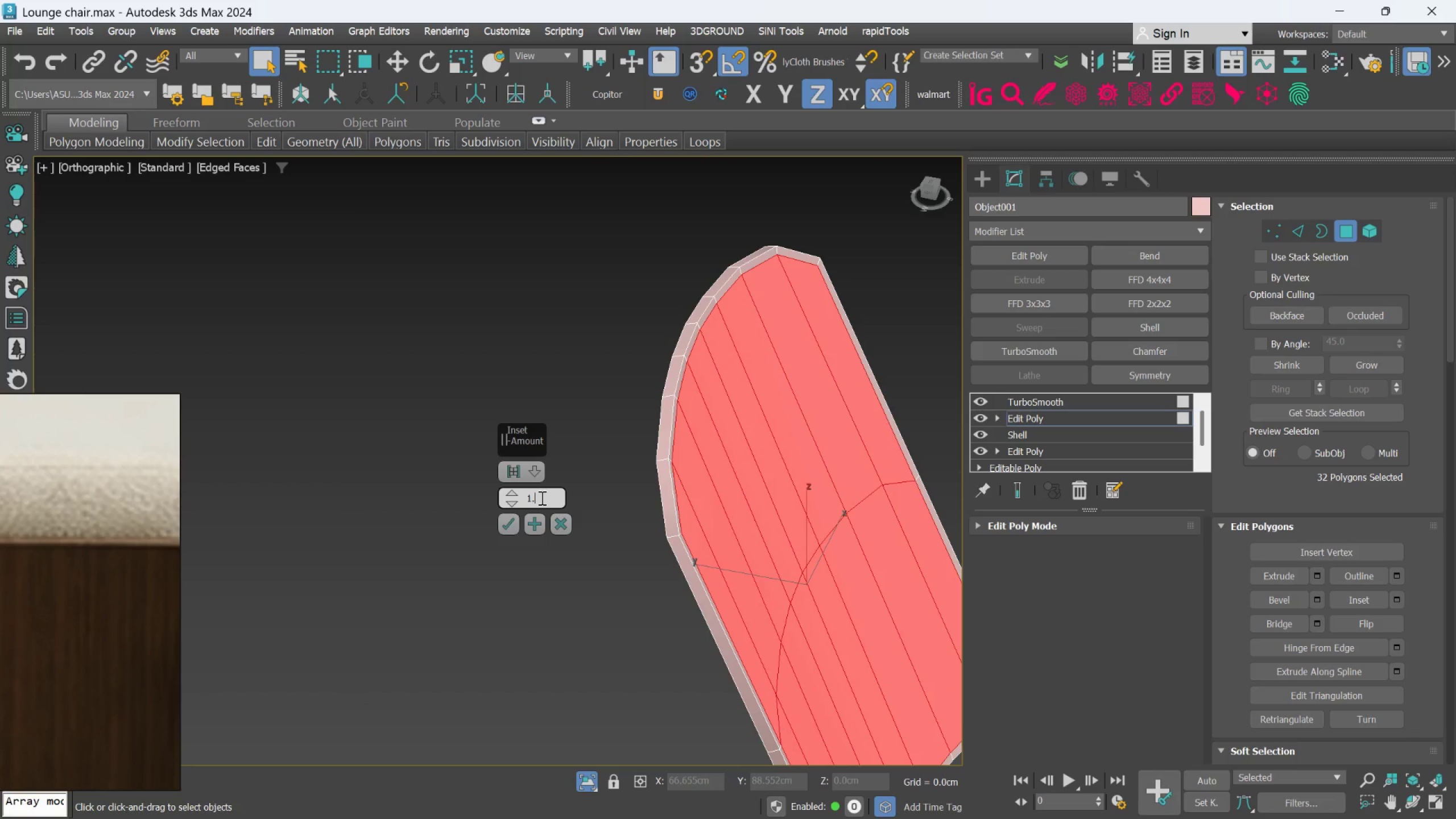 
key(5)
 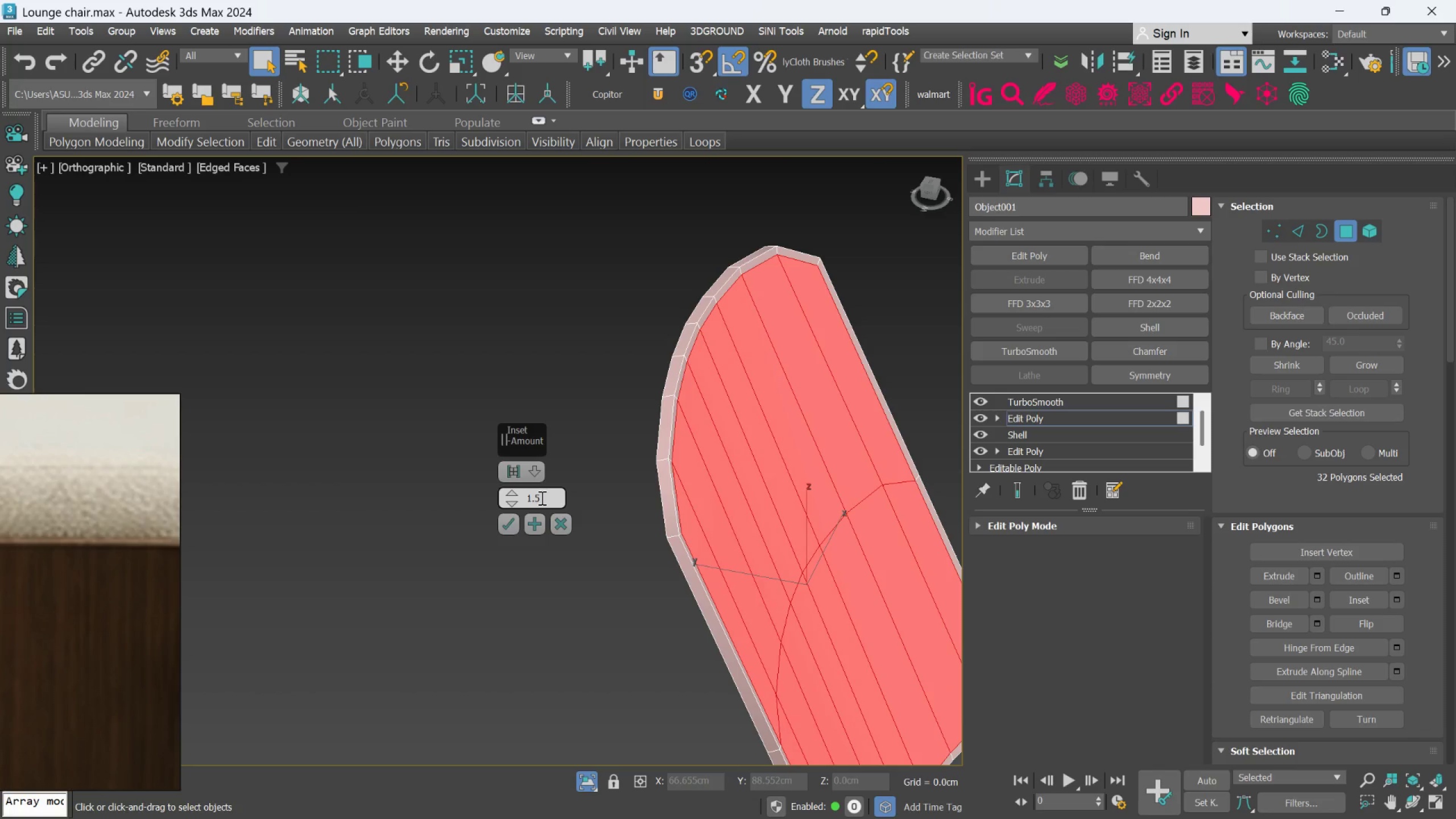 
key(Enter)
 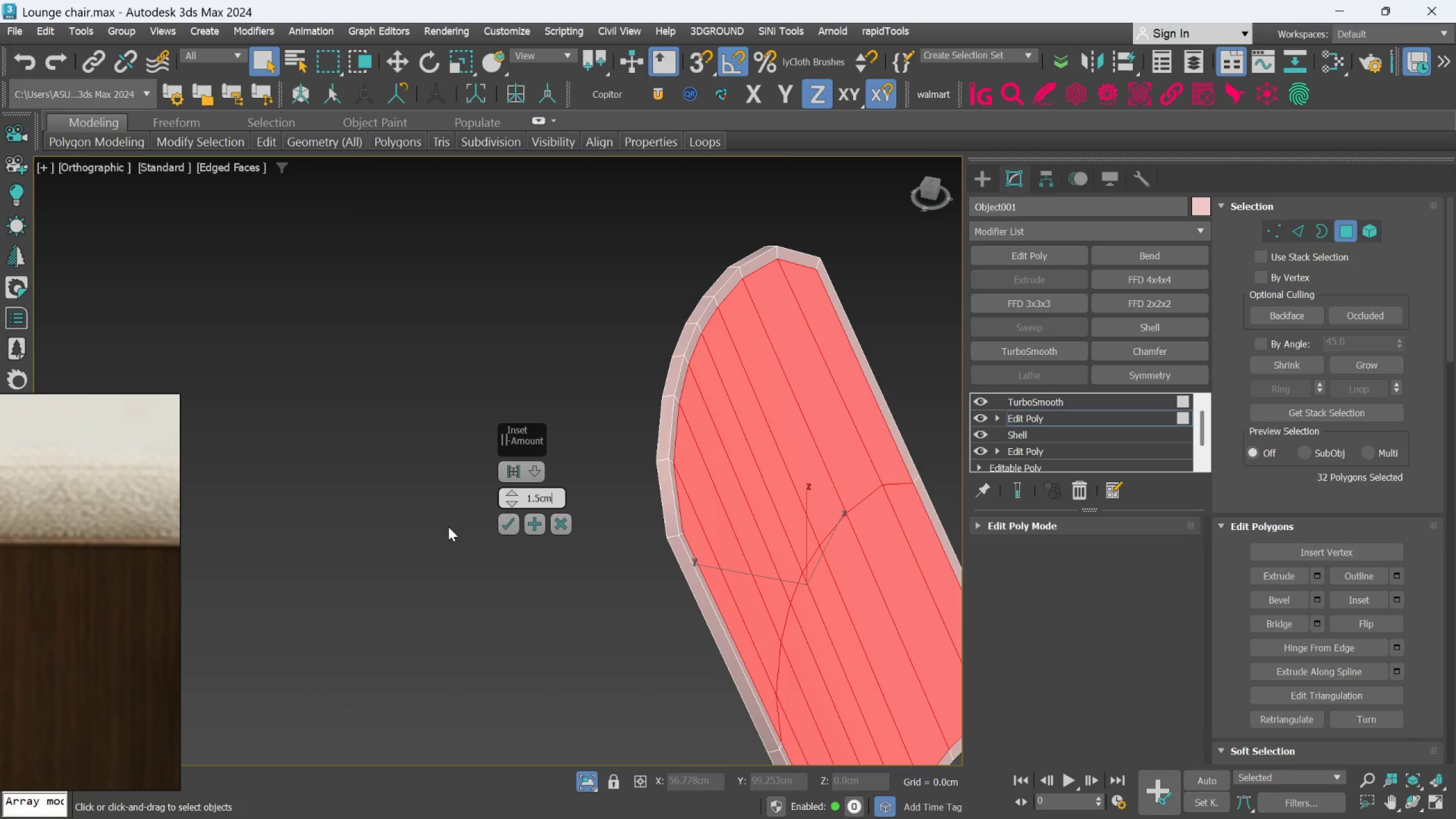 
left_click([506, 523])
 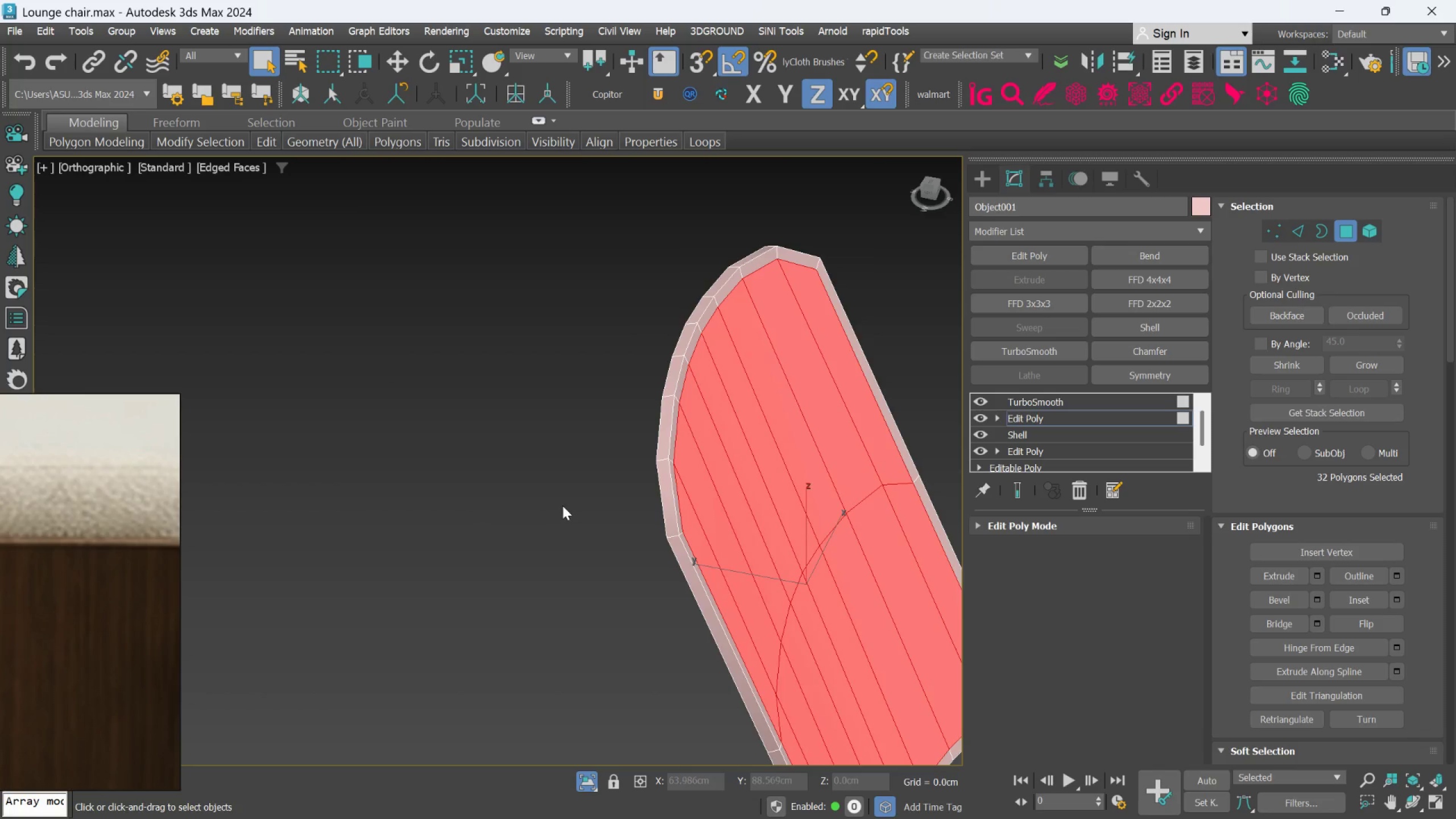 
hold_key(key=AltLeft, duration=0.33)
 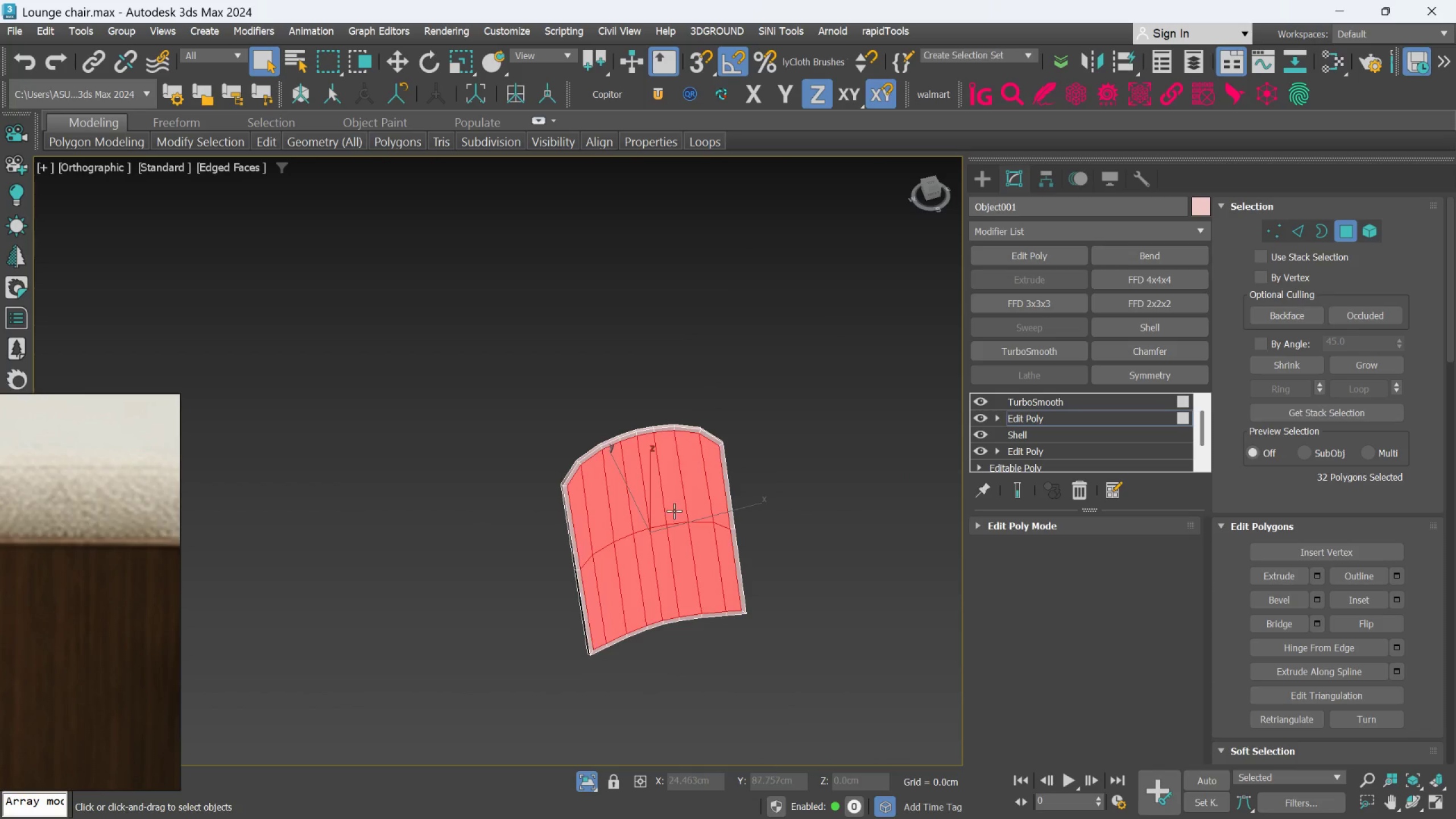 
scroll: coordinate [562, 506], scroll_direction: down, amount: 3.0
 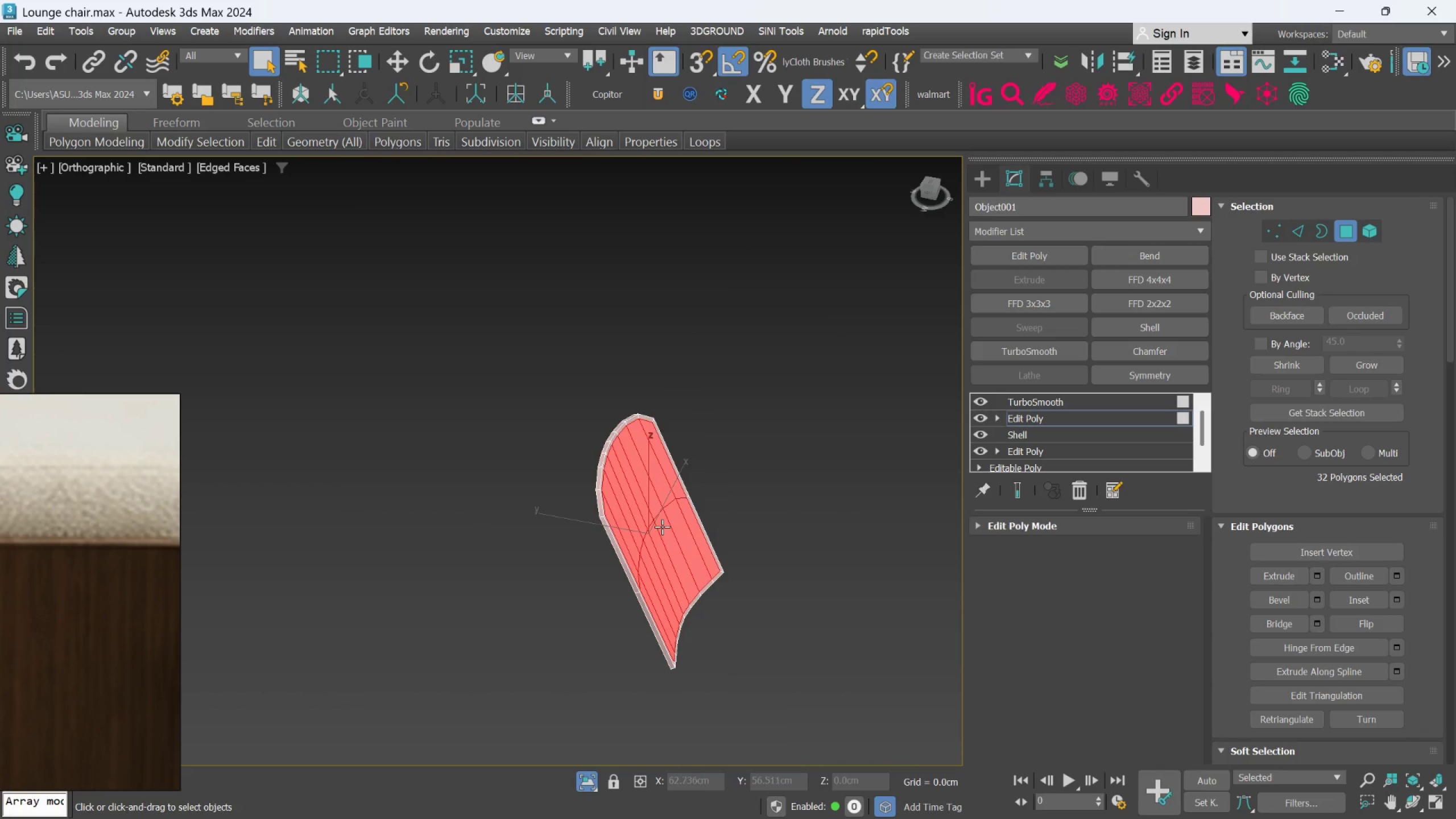 
hold_key(key=AltLeft, duration=0.62)
 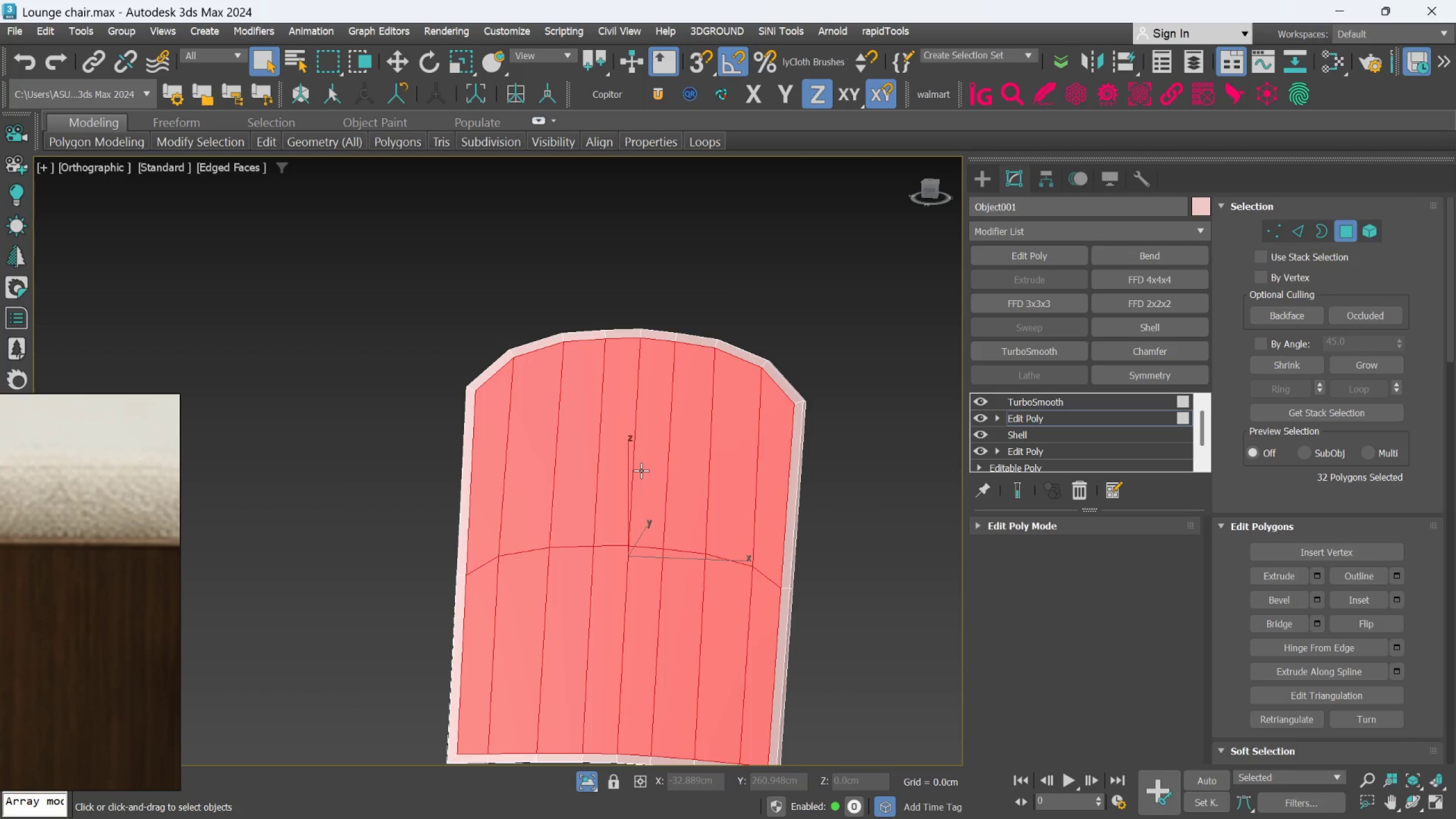 
scroll: coordinate [674, 511], scroll_direction: up, amount: 2.0
 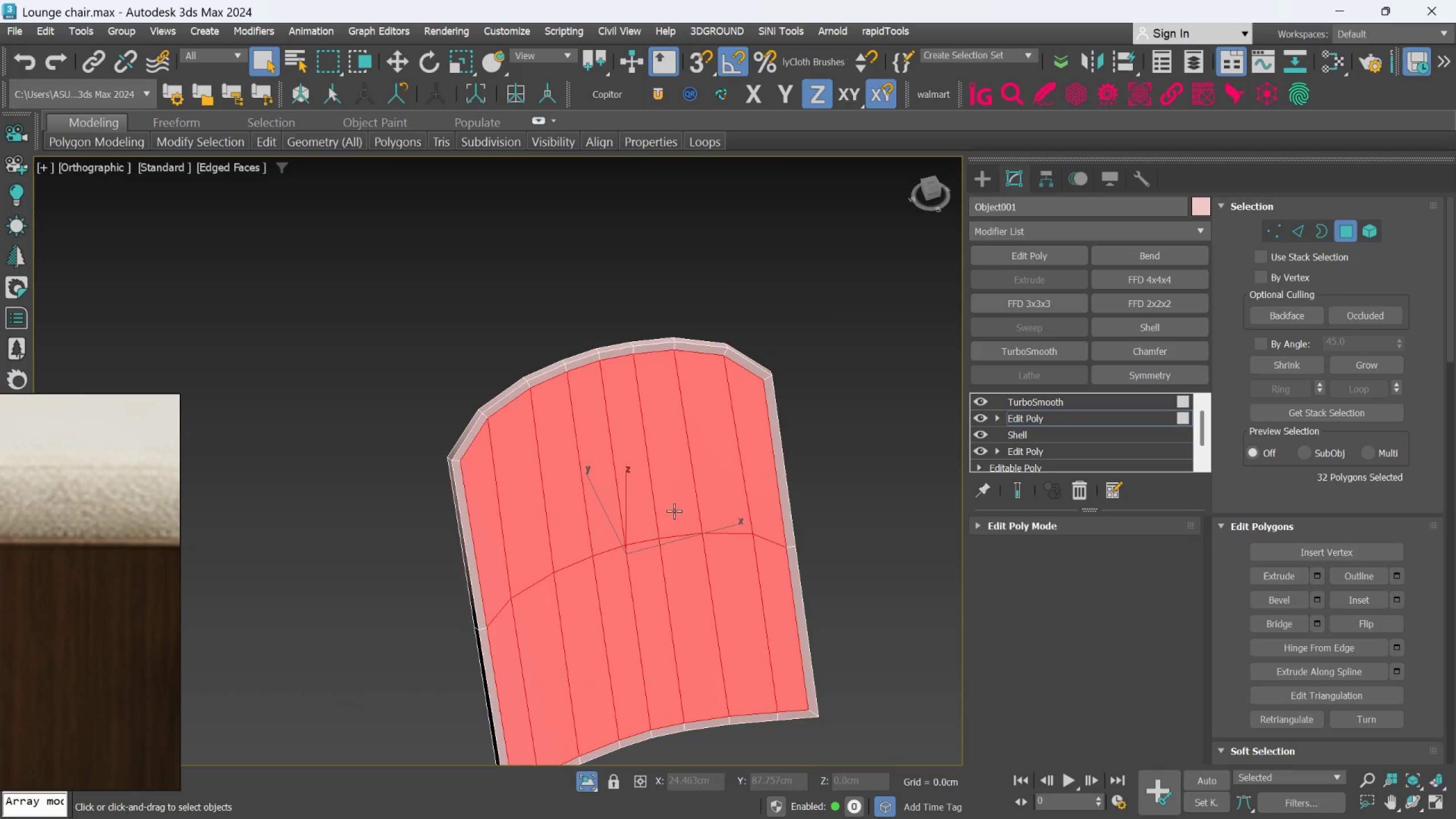 
hold_key(key=AltLeft, duration=1.45)
 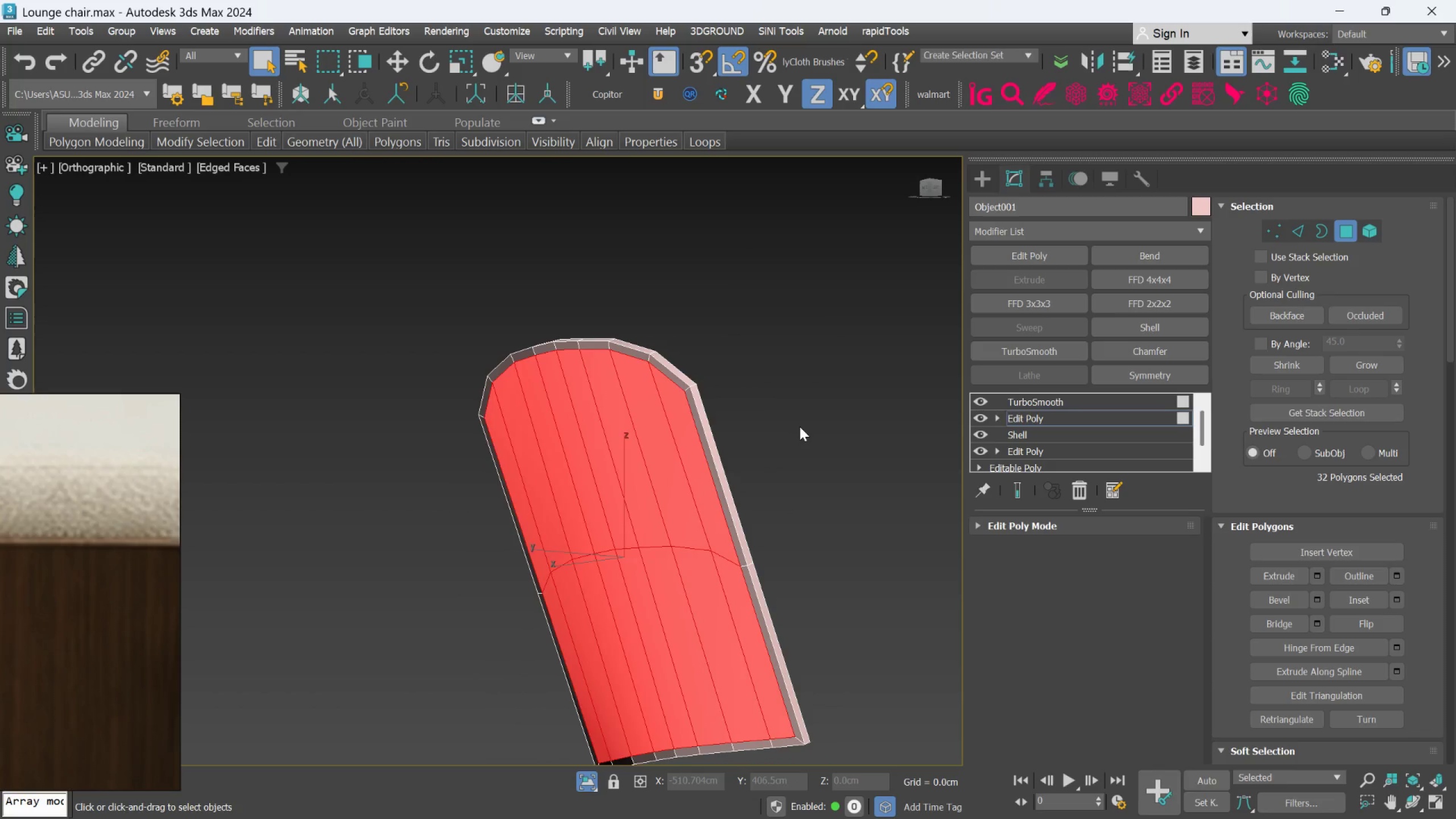 
hold_key(key=AltLeft, duration=1.5)
 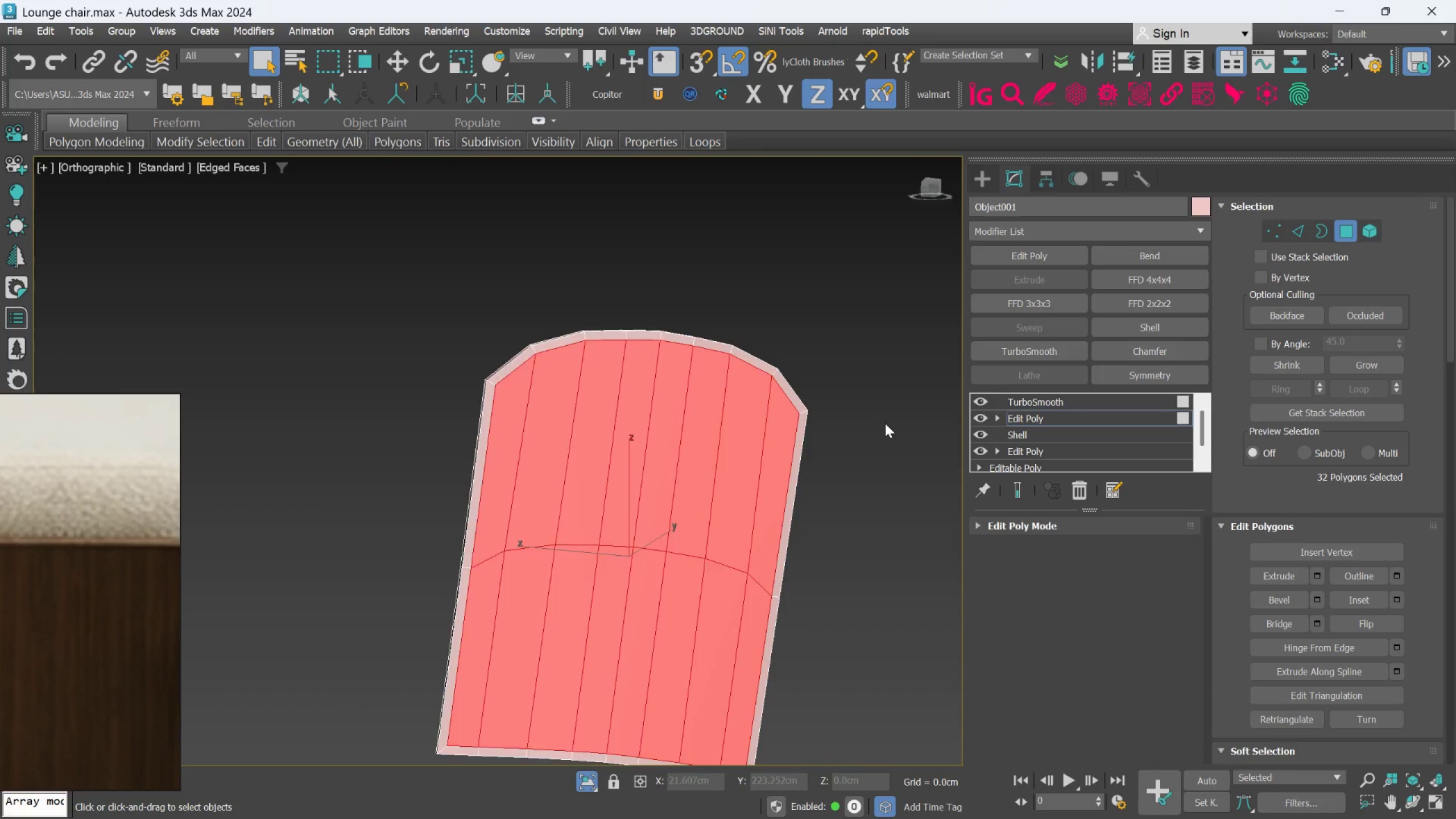 
key(Alt+AltLeft)
 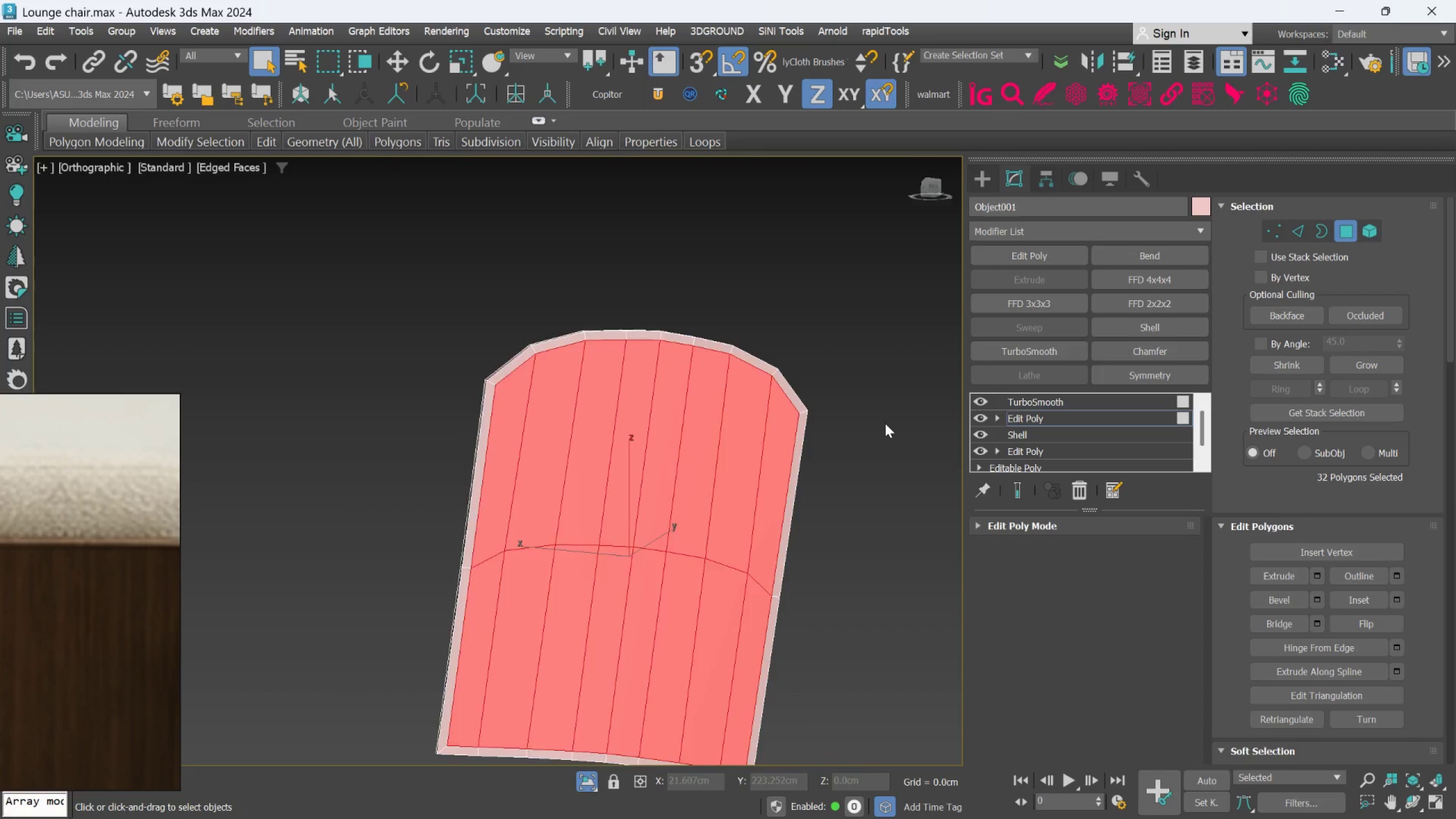 
key(Alt+AltLeft)
 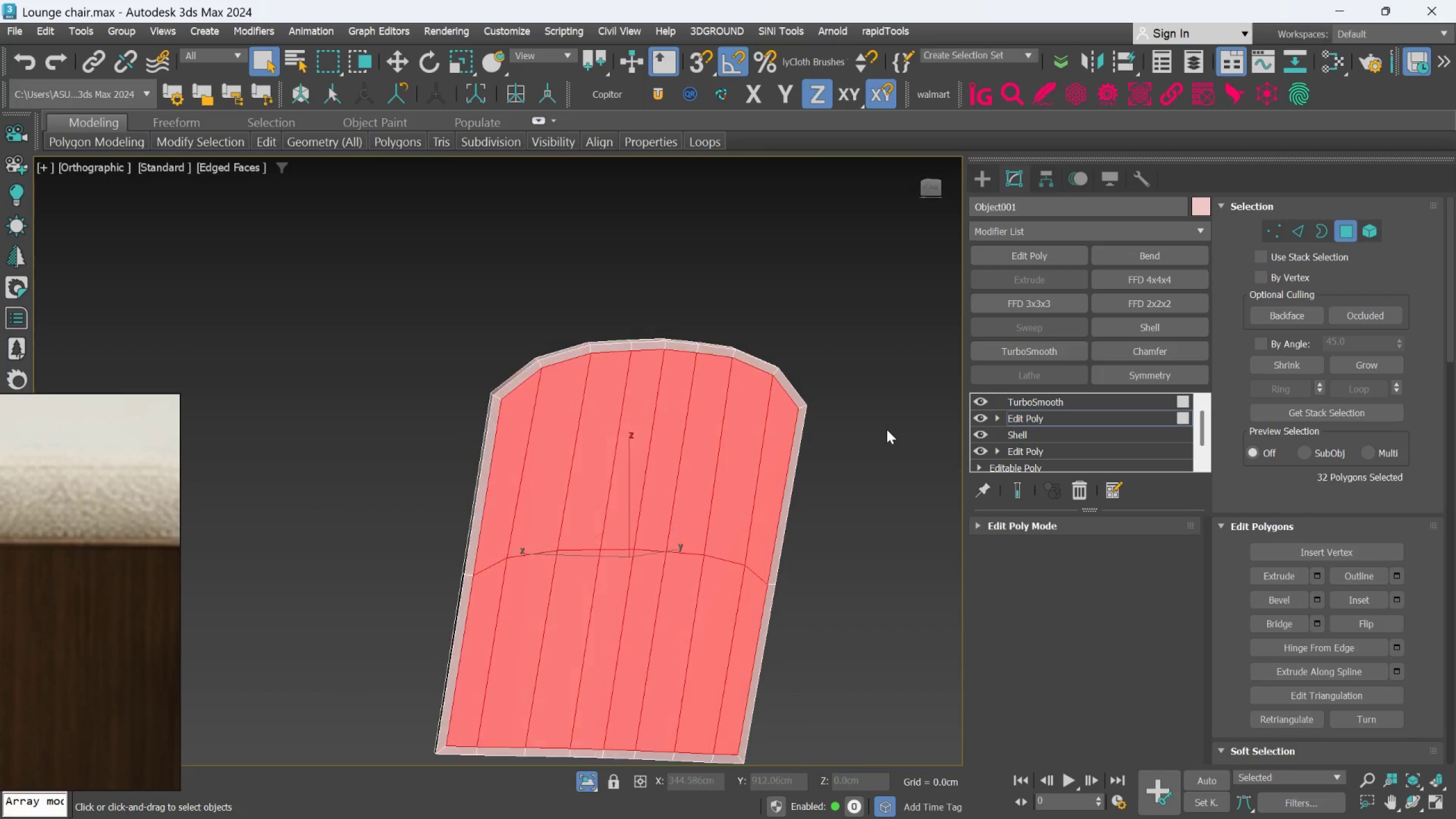 
key(Alt+AltLeft)
 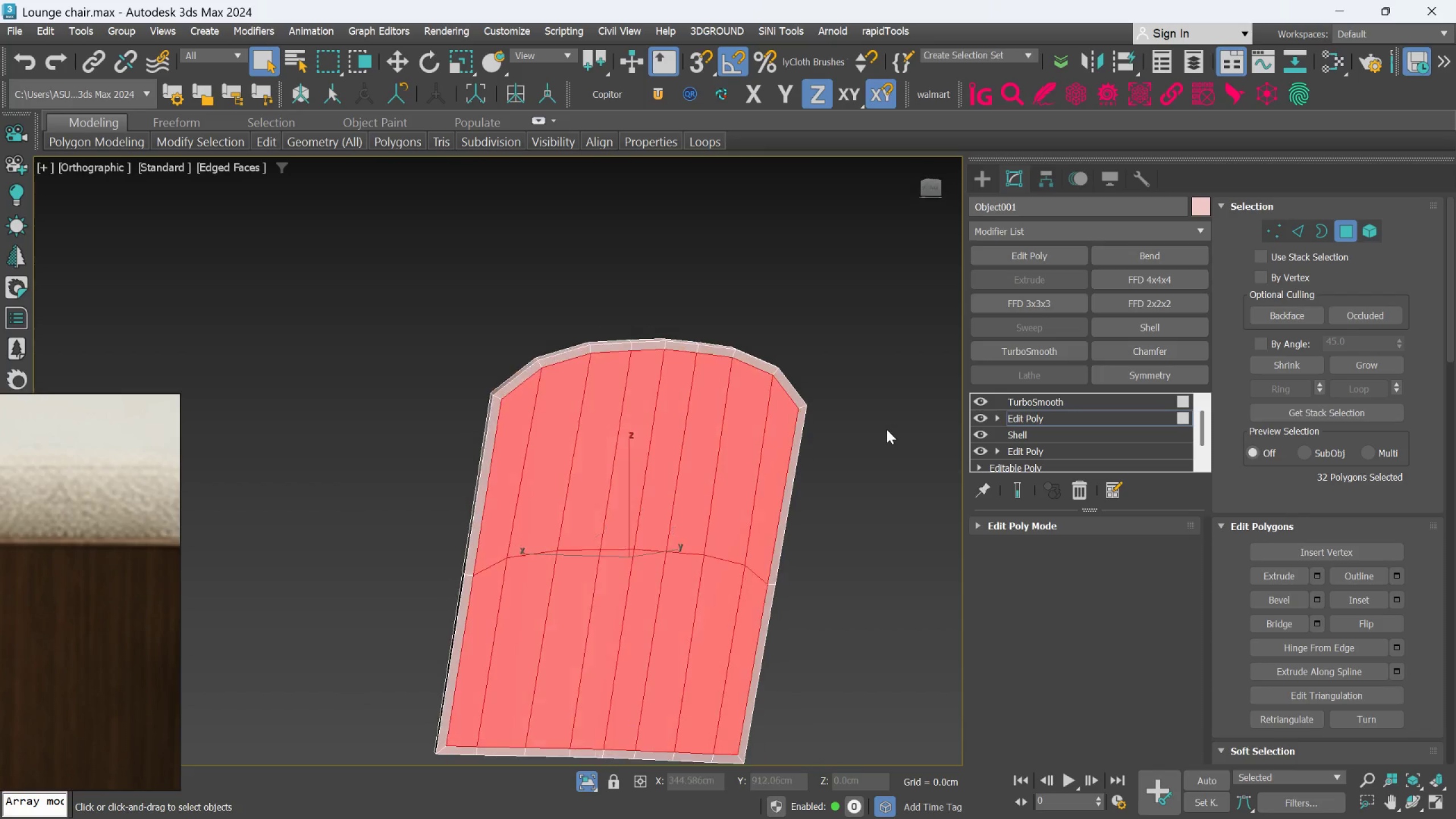 
key(Alt+AltLeft)
 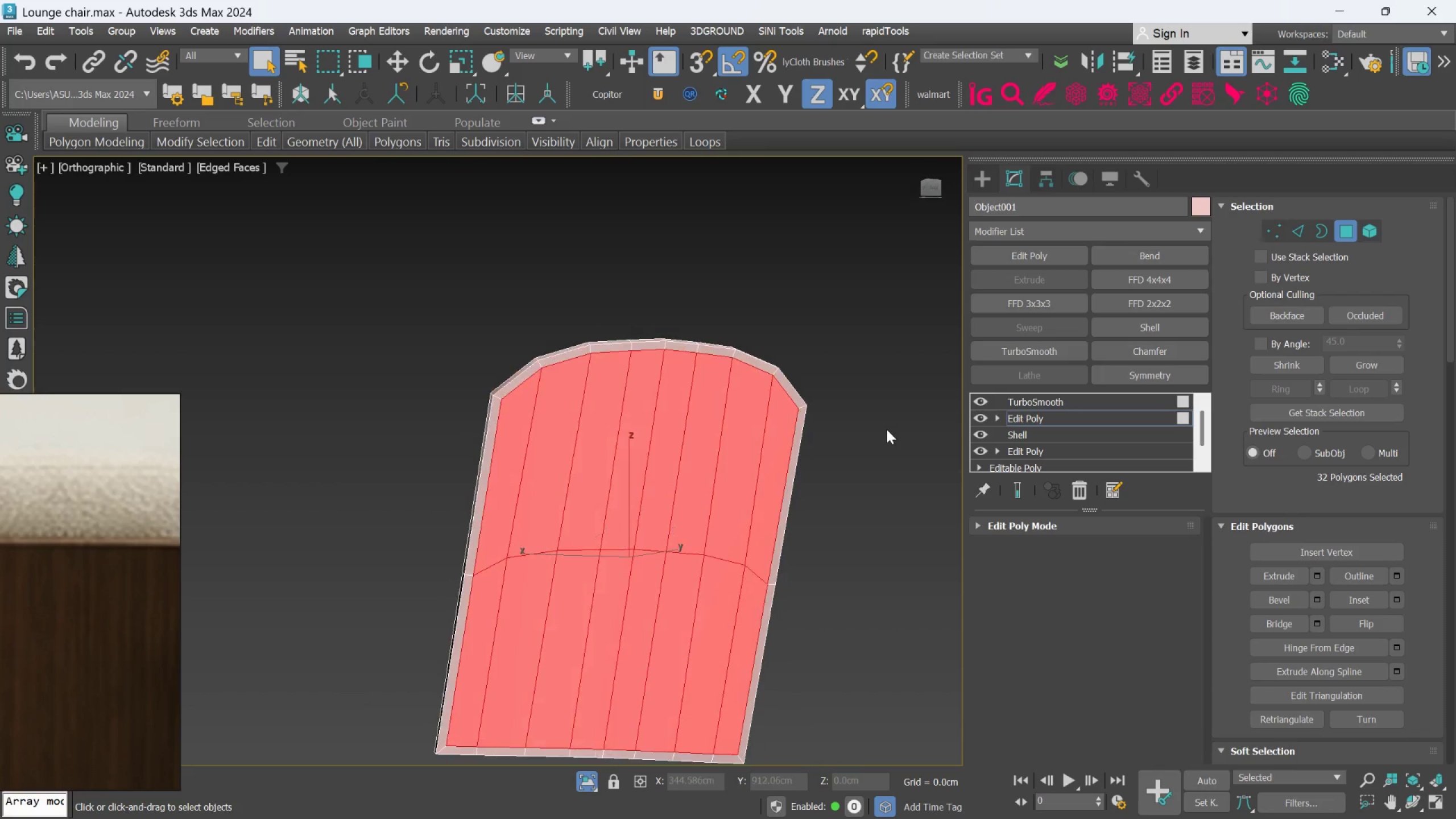 
key(Alt+AltLeft)
 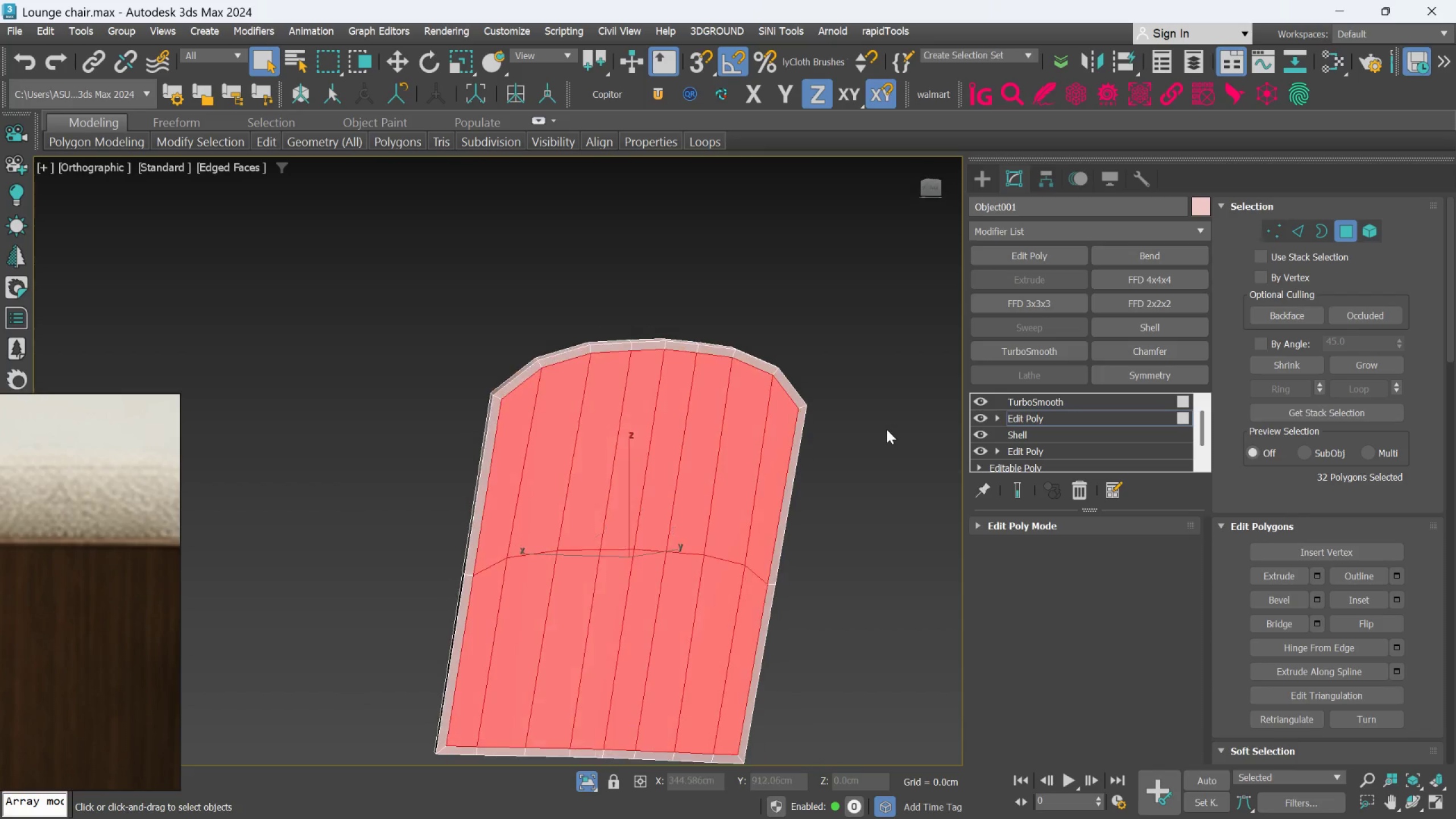 
key(Alt+AltLeft)
 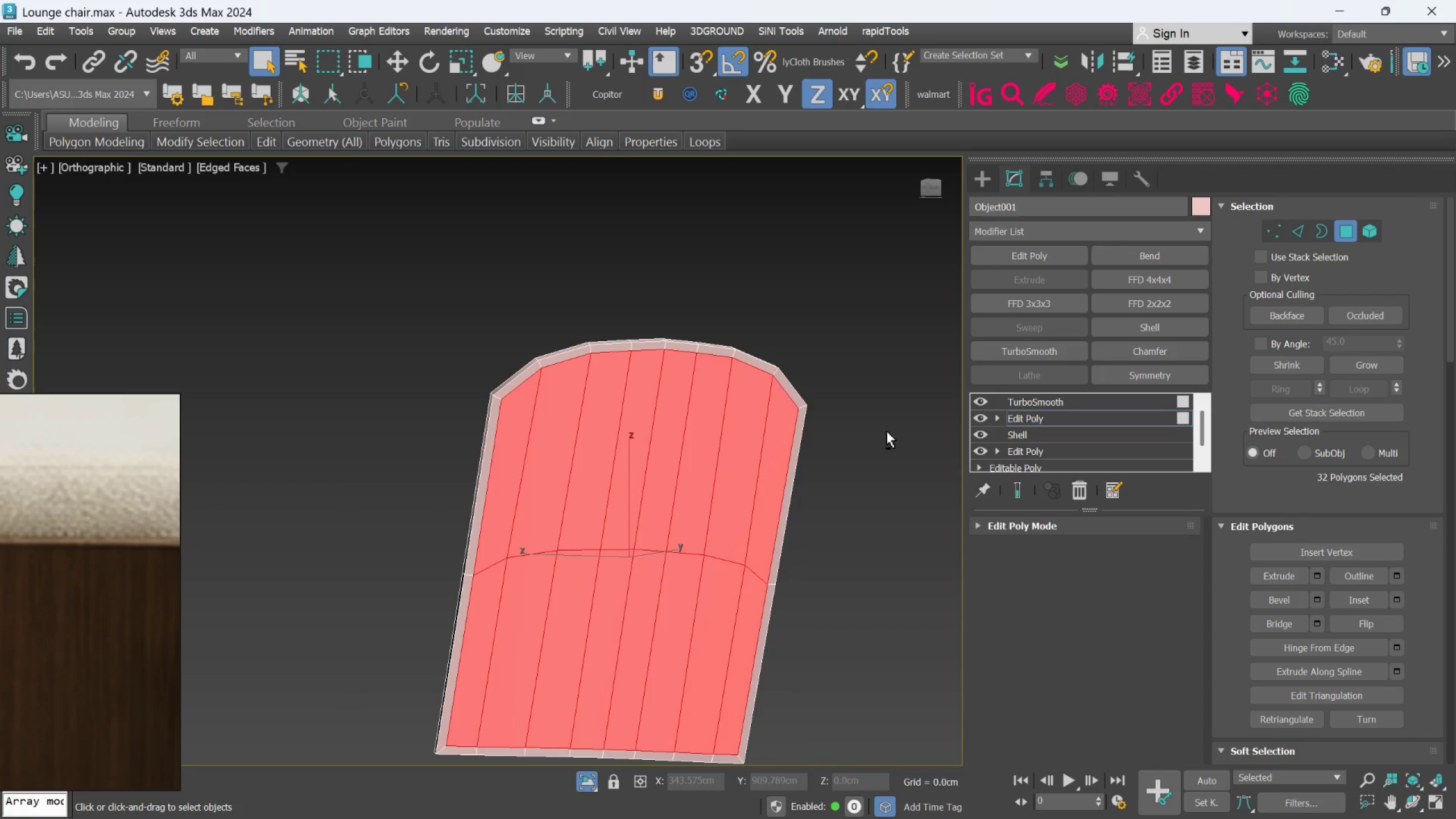 
hold_key(key=AltLeft, duration=1.38)
 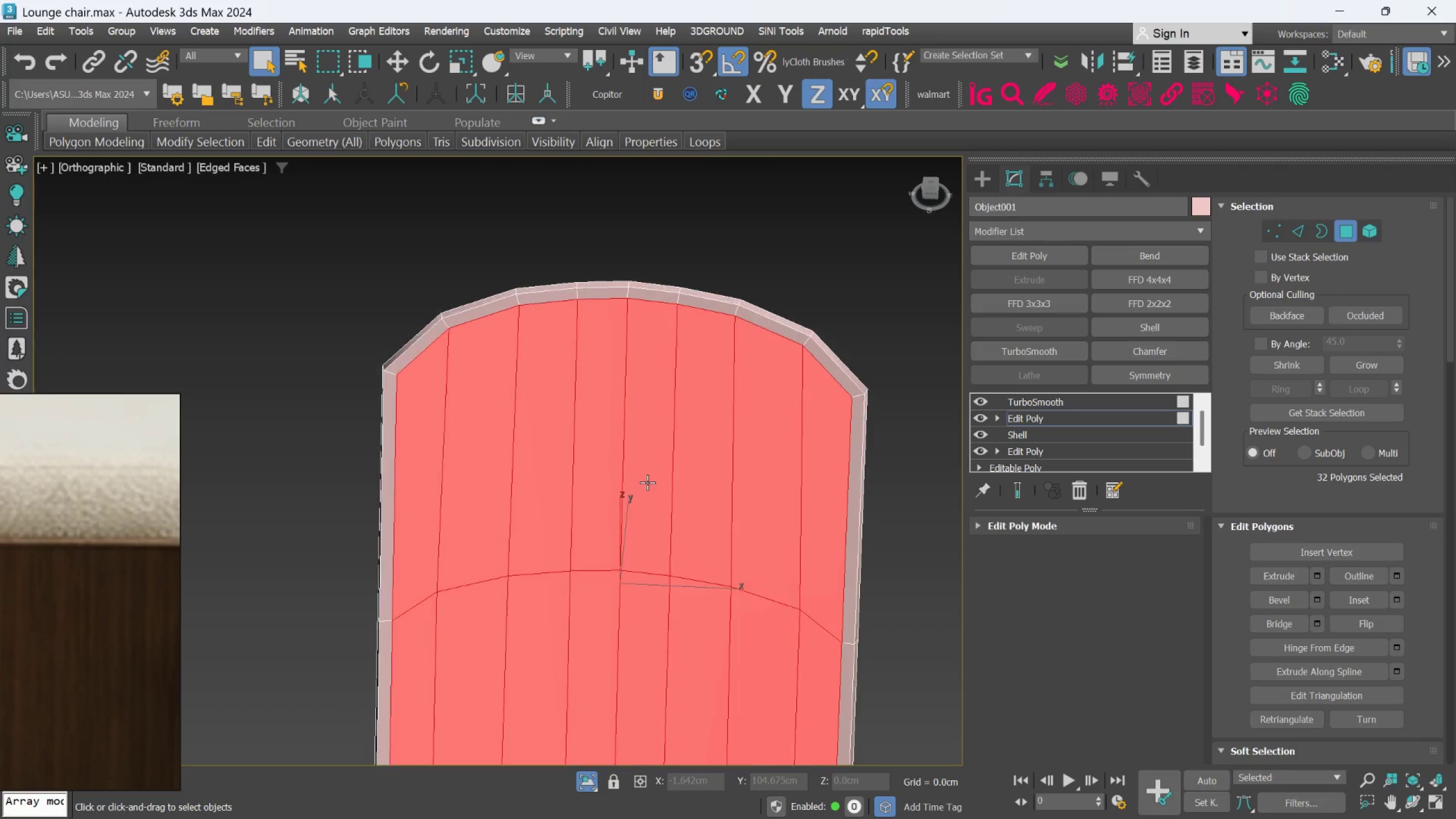 
hold_key(key=AltLeft, duration=1.5)
scroll: coordinate [647, 482], scroll_direction: none, amount: 0.0
 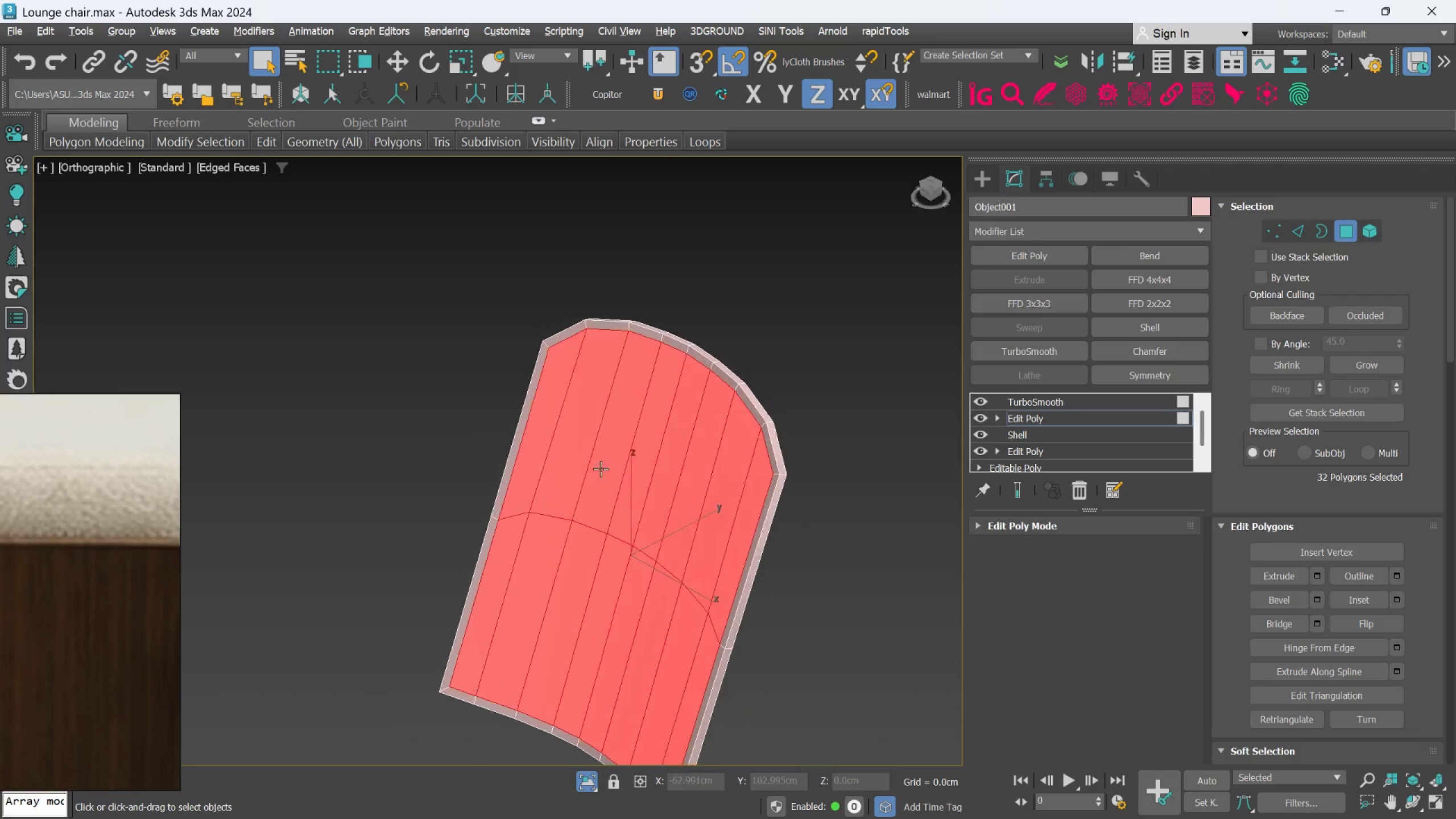 
hold_key(key=AltLeft, duration=0.56)
 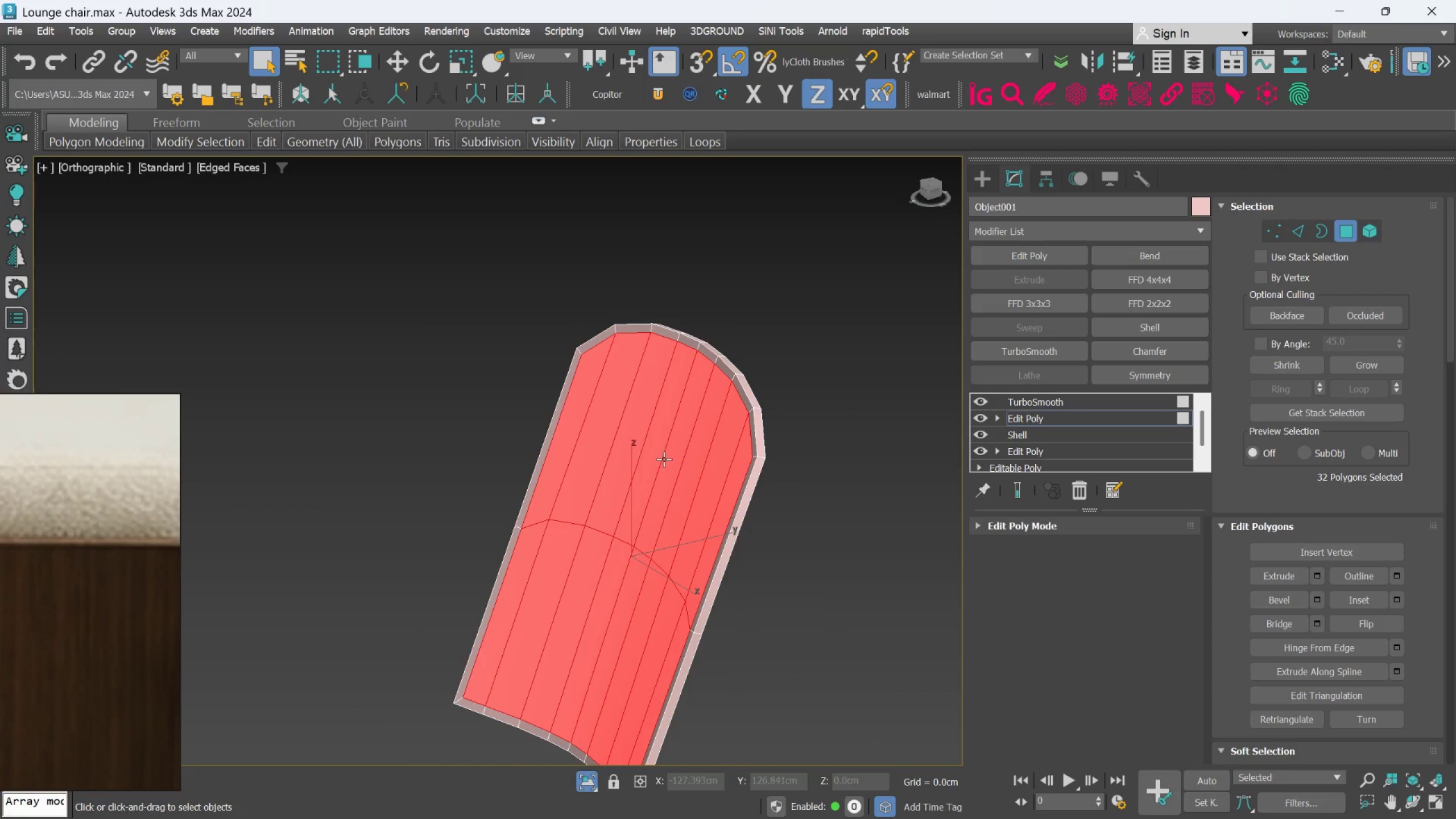 
hold_key(key=AltLeft, duration=1.5)
 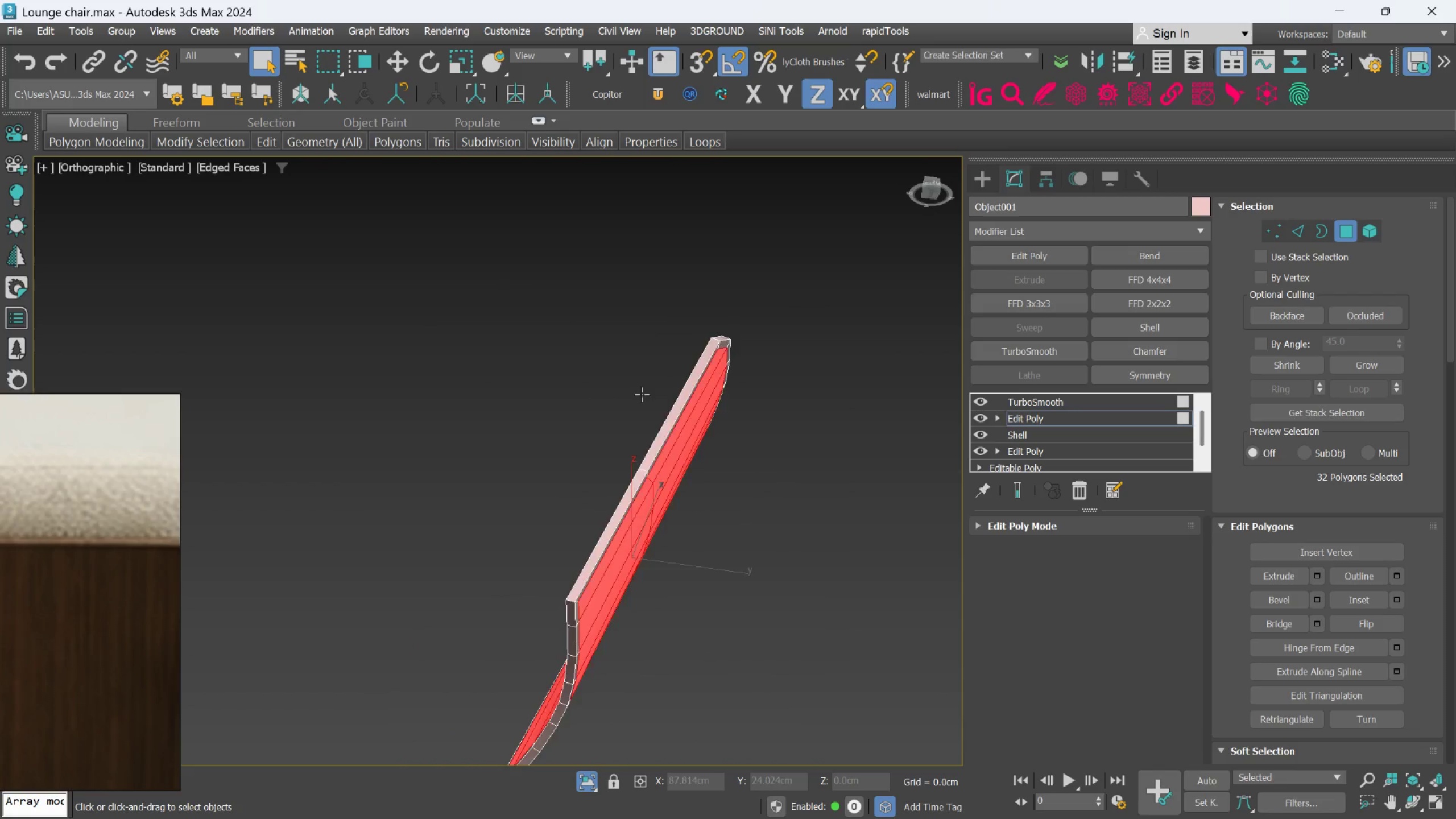 
hold_key(key=AltLeft, duration=1.45)
 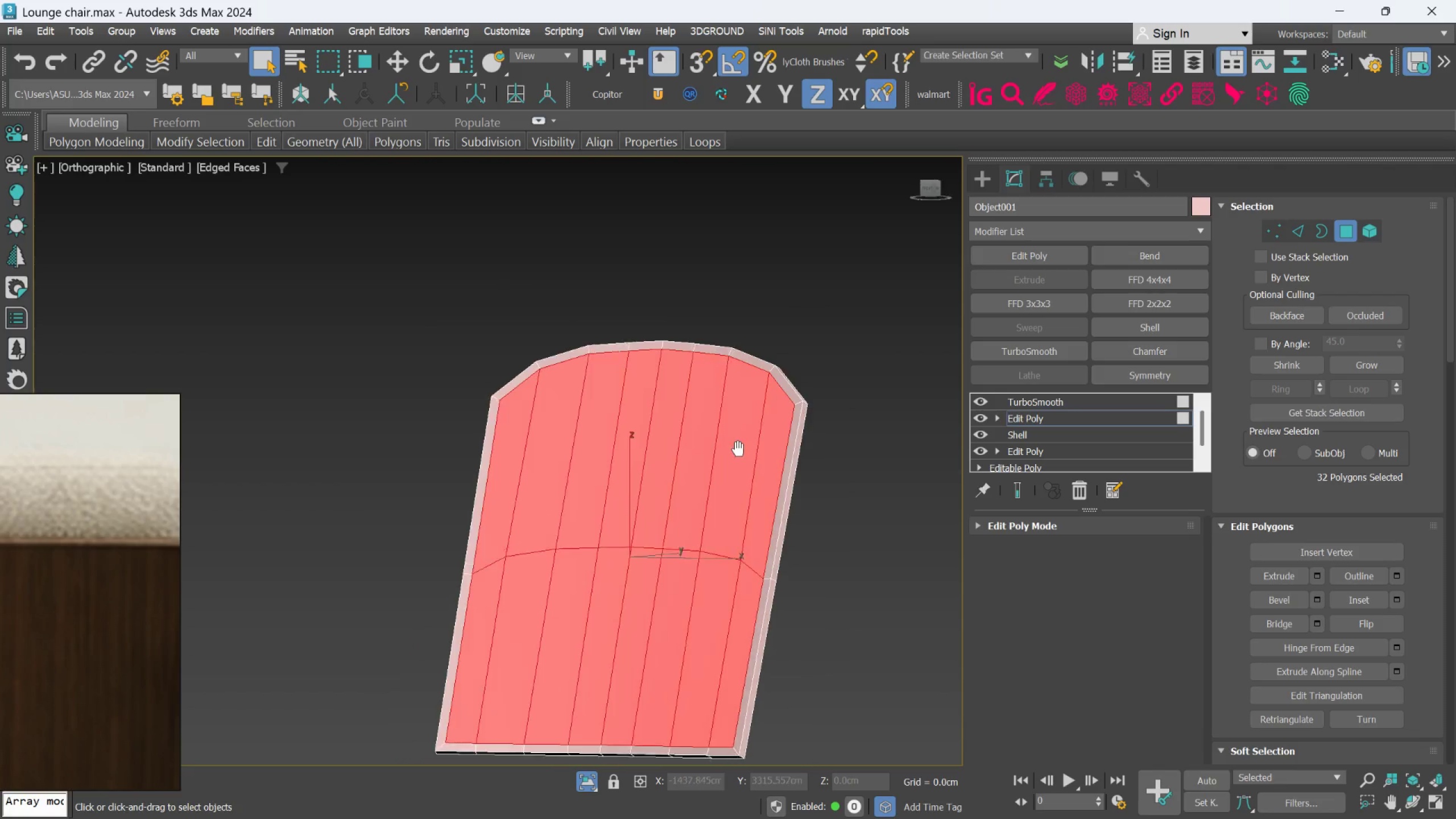 
hold_key(key=AltLeft, duration=1.02)
 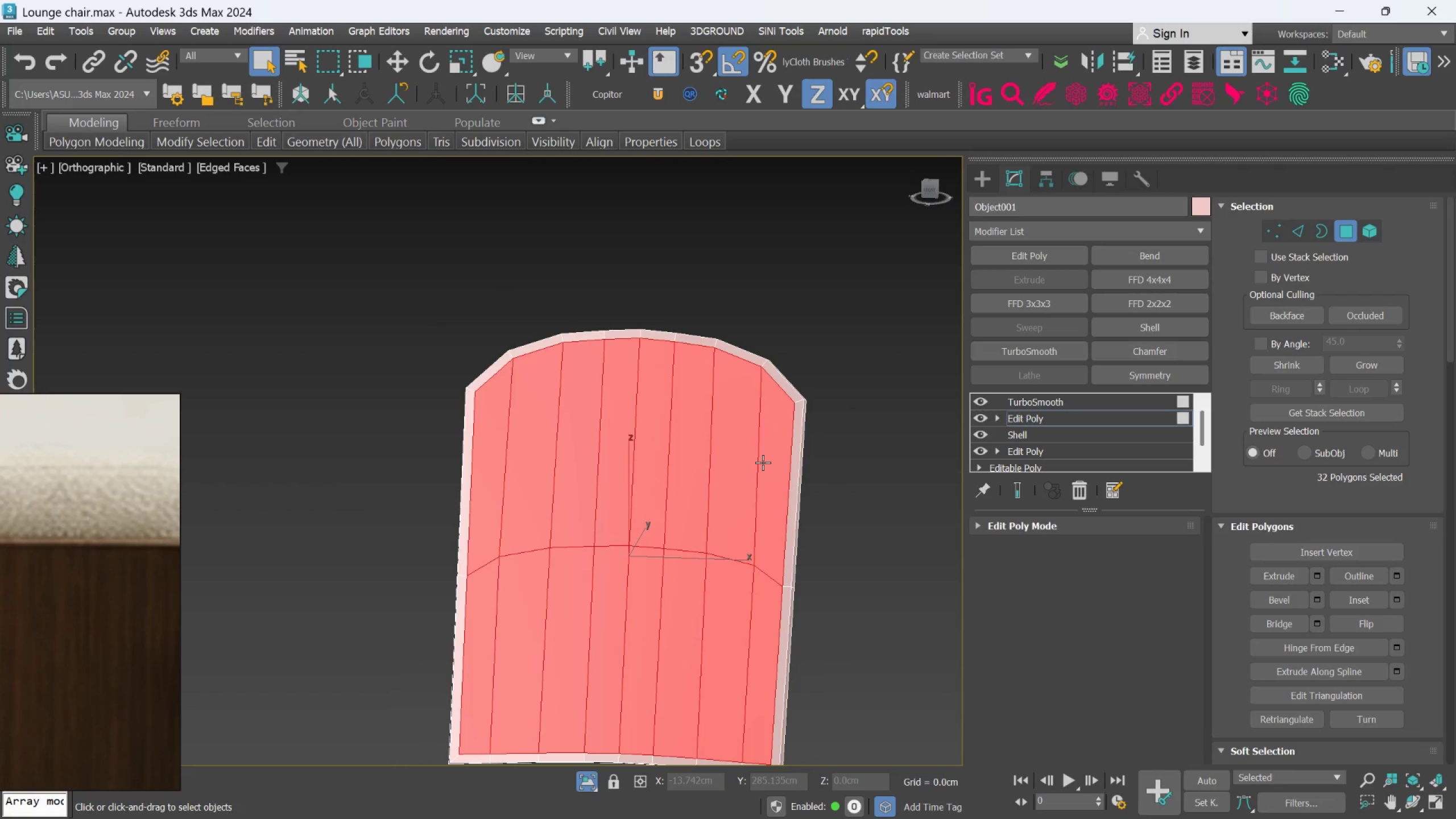 
scroll: coordinate [763, 462], scroll_direction: down, amount: 1.0
 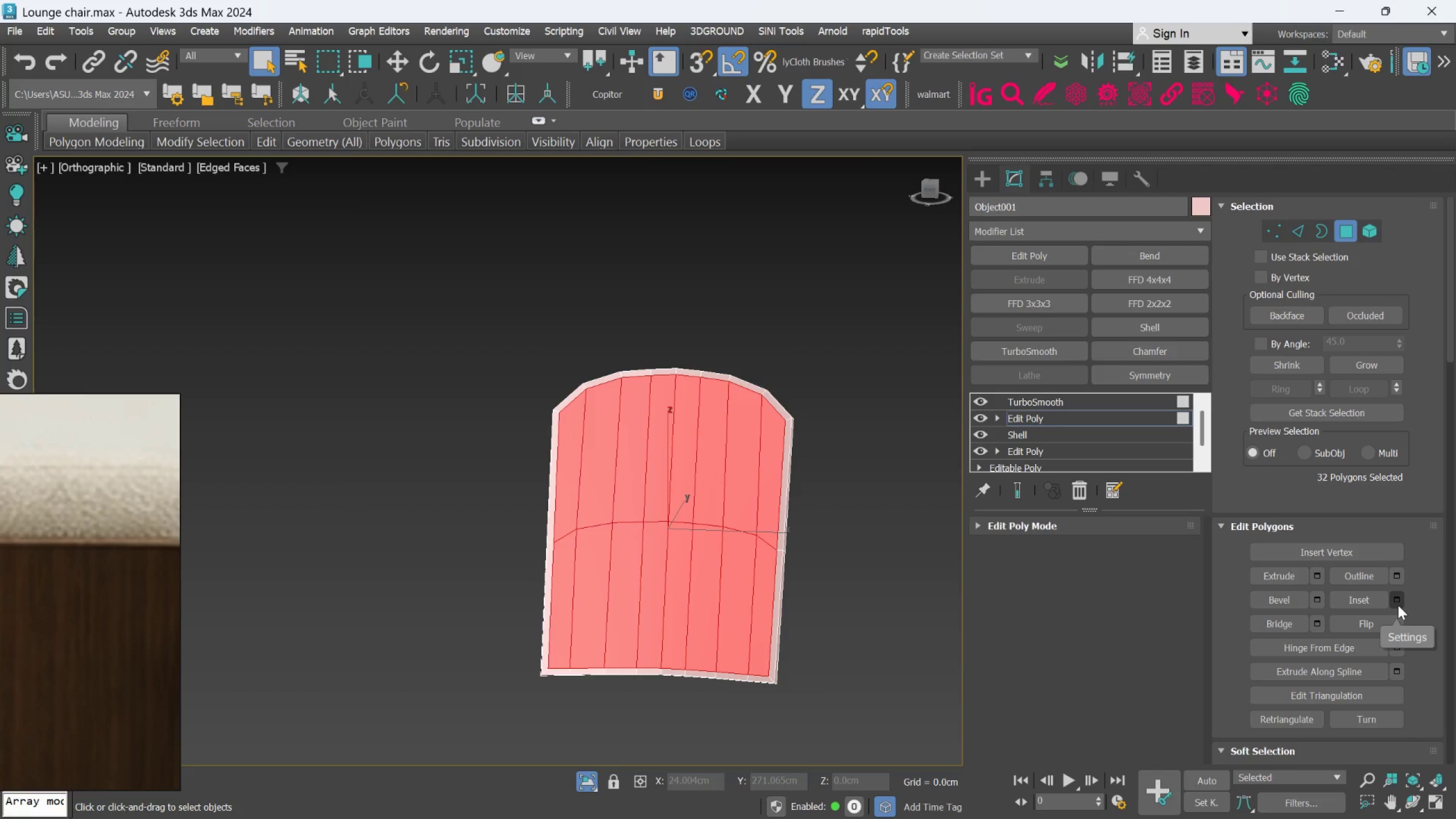 
scroll: coordinate [702, 636], scroll_direction: up, amount: 2.0
 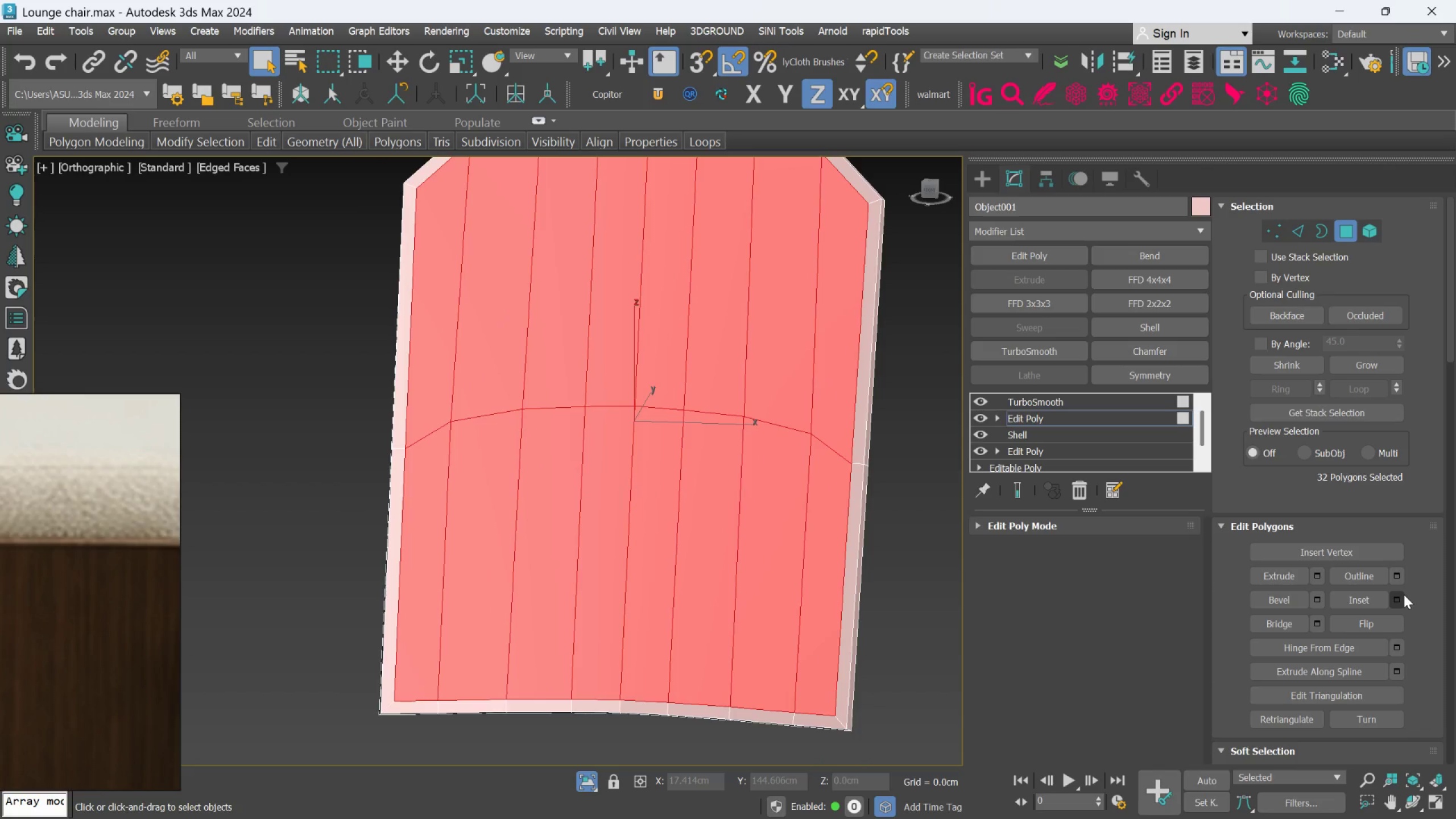 
scroll: coordinate [1334, 679], scroll_direction: down, amount: 28.0
 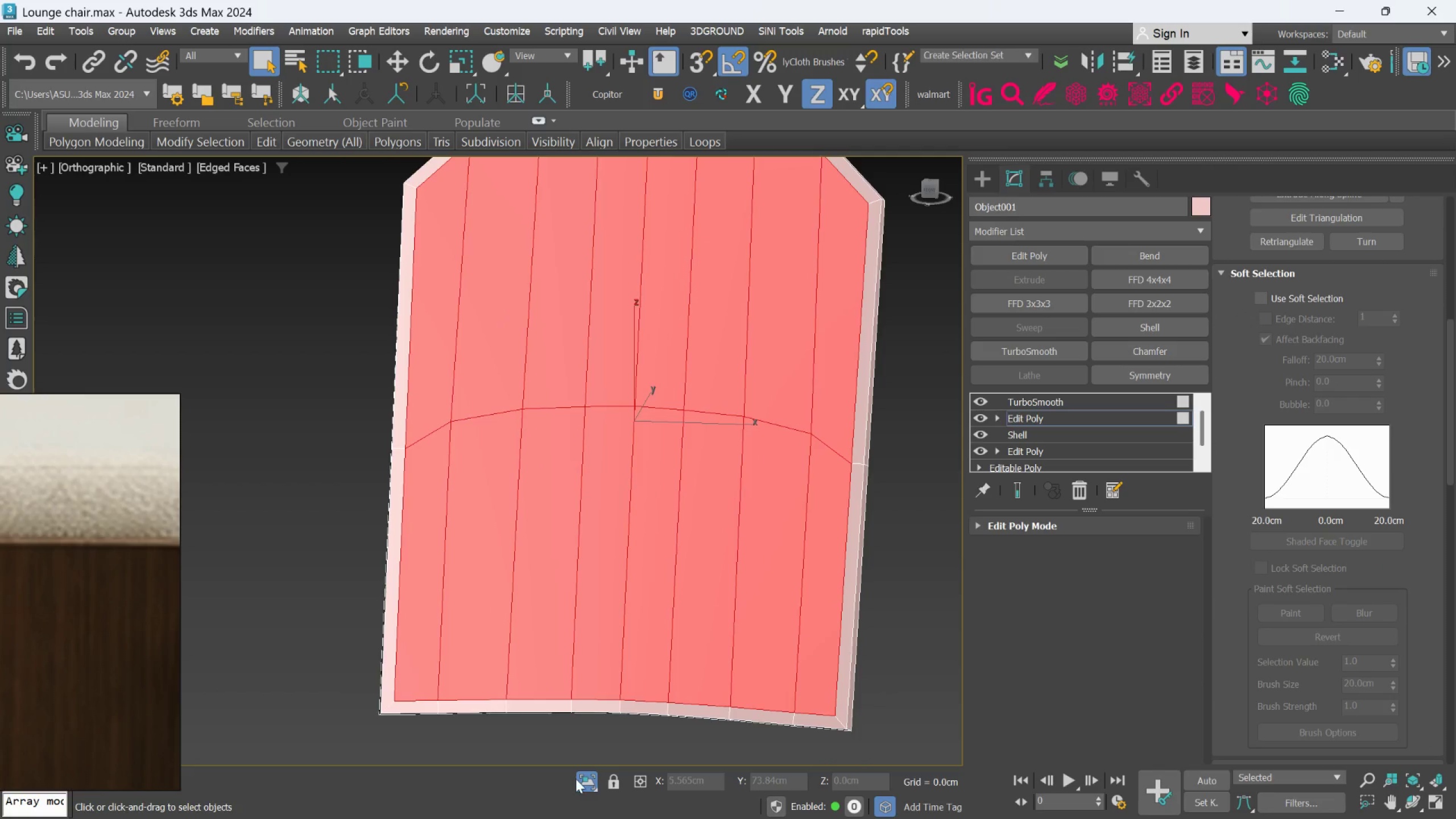 
left_click([576, 779])
 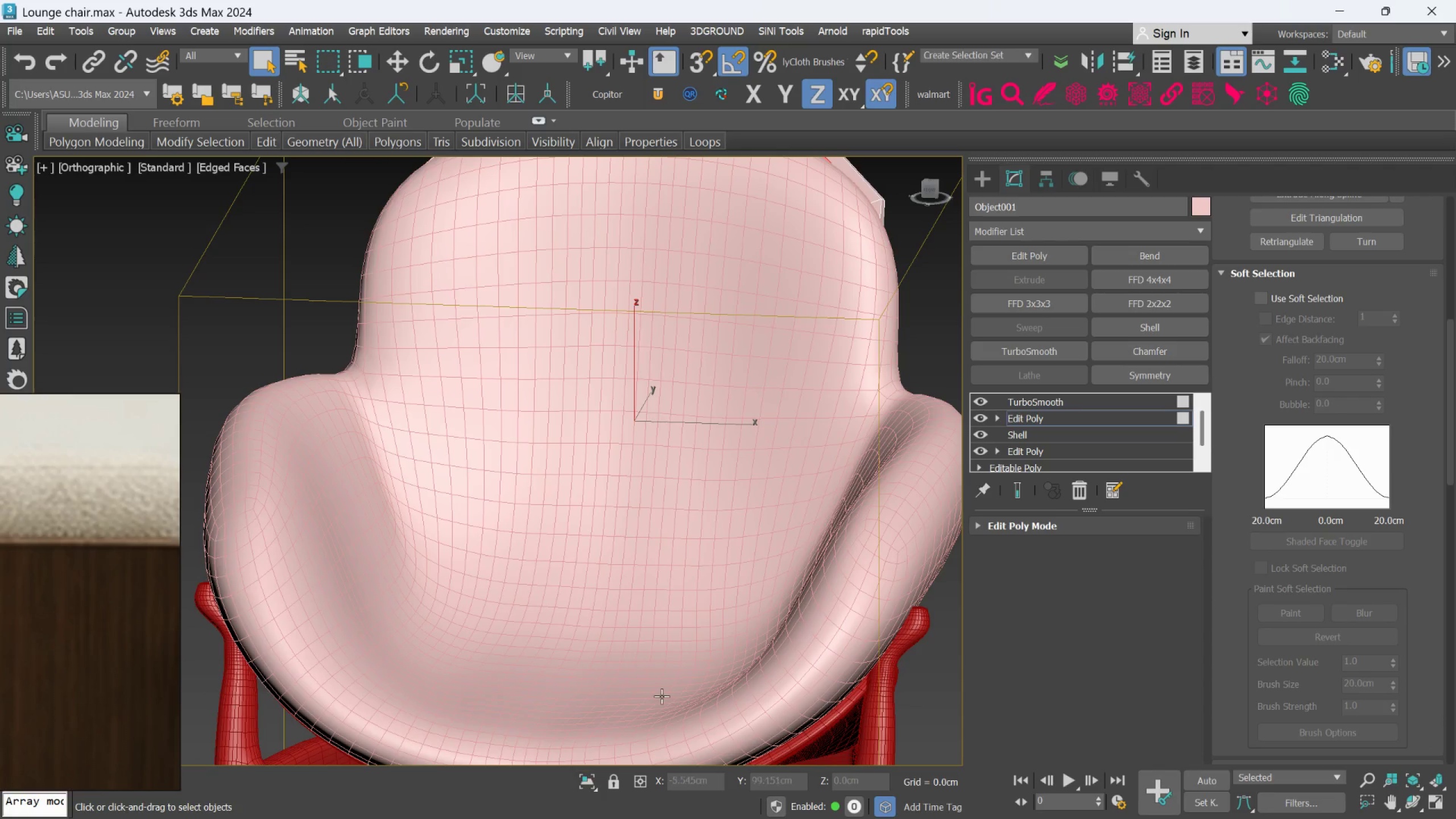 
hold_key(key=AltLeft, duration=0.94)
 